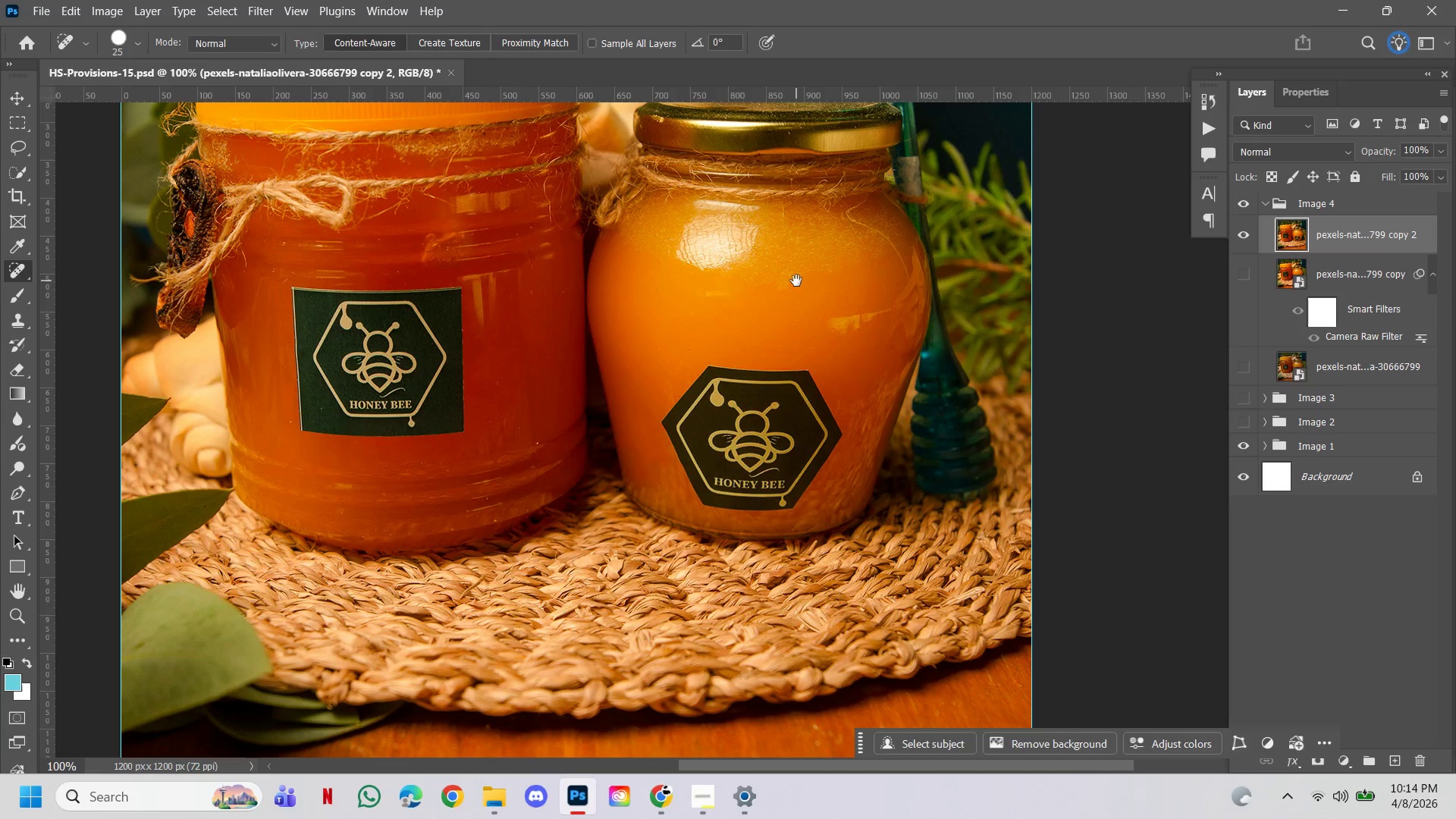 
left_click_drag(start_coordinate=[796, 281], to_coordinate=[886, 373])
 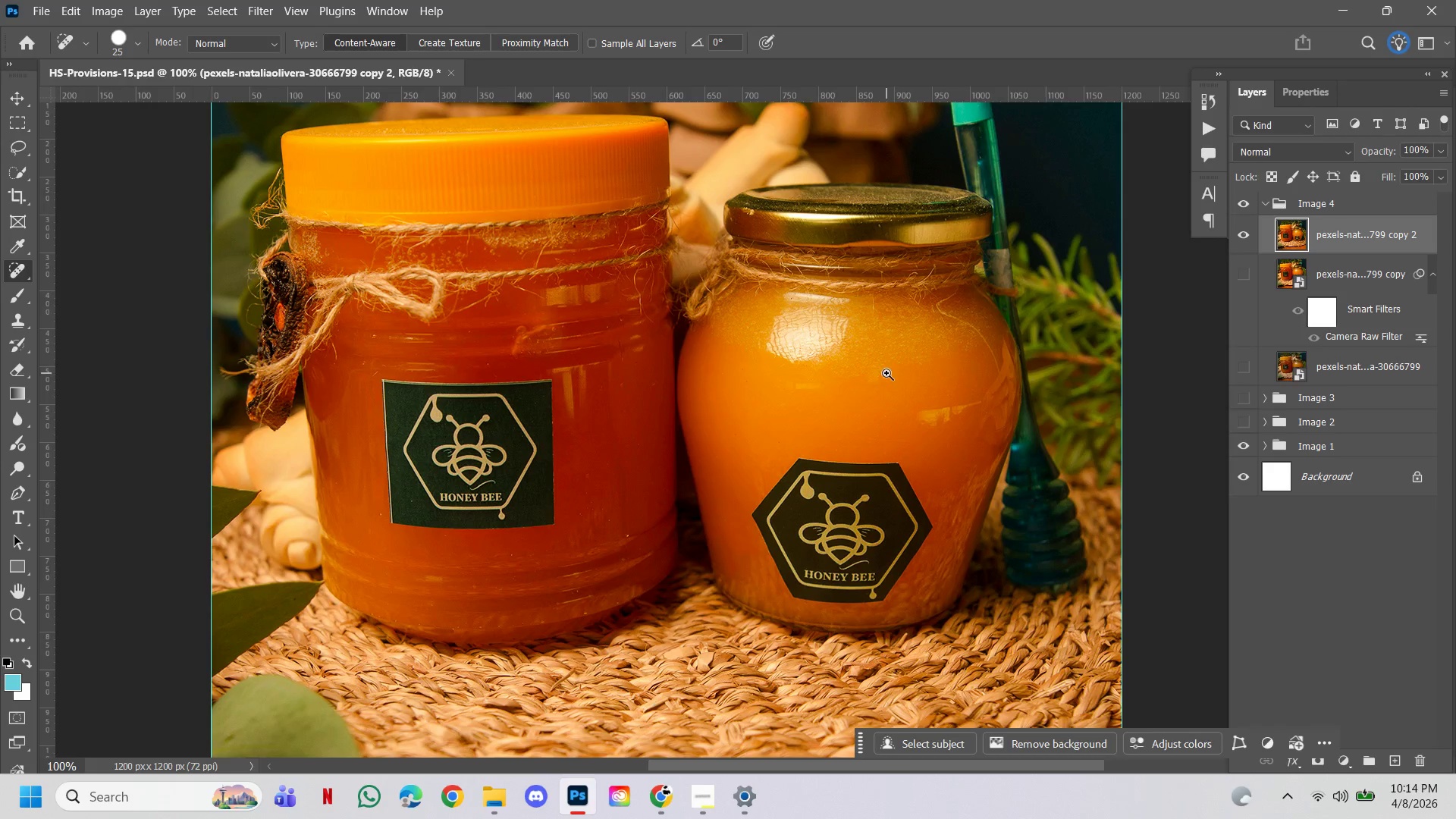 
hold_key(key=ControlLeft, duration=1.66)
left_click([602, 361])
 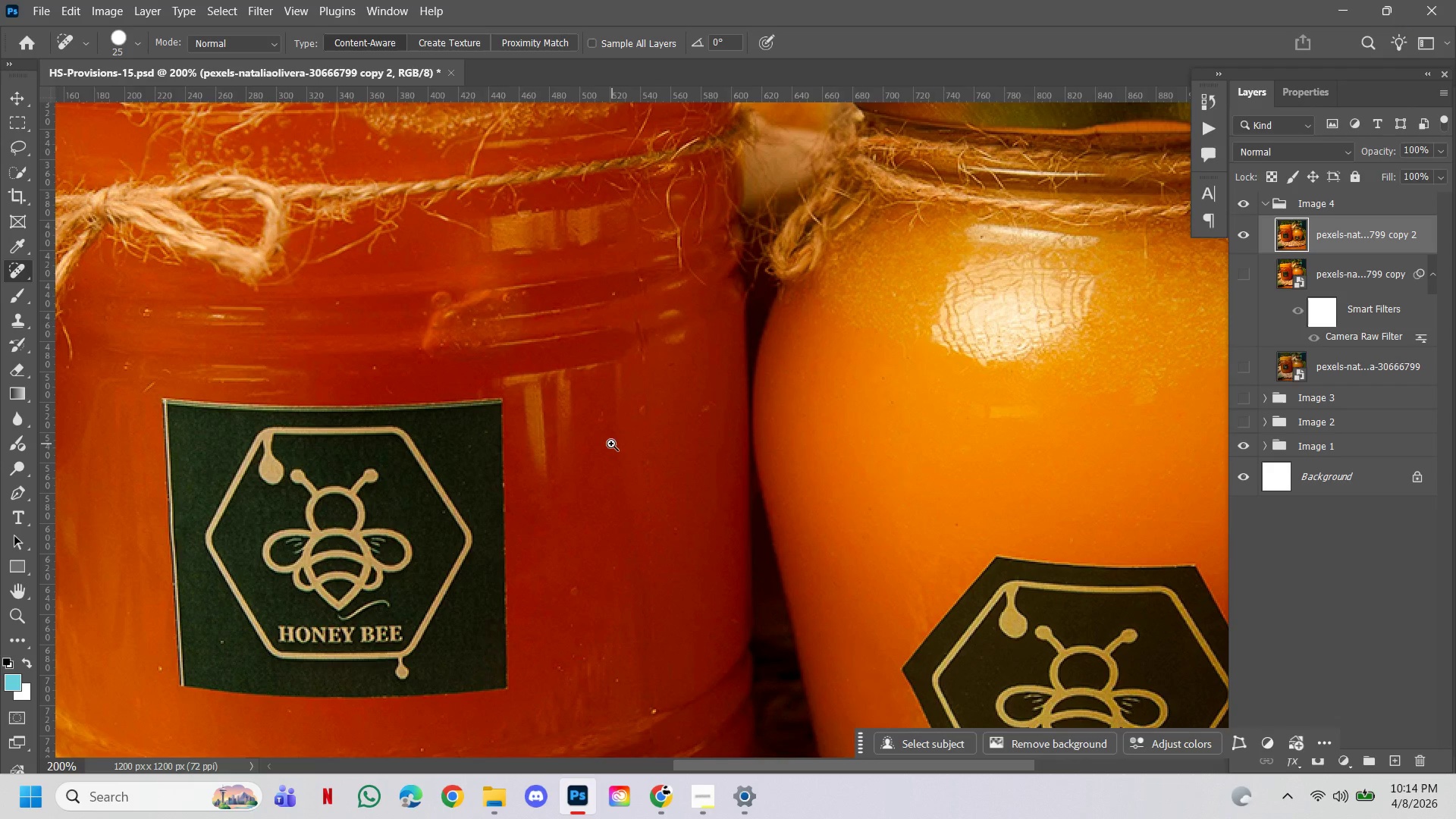 
left_click_drag(start_coordinate=[642, 485], to_coordinate=[695, 344])
 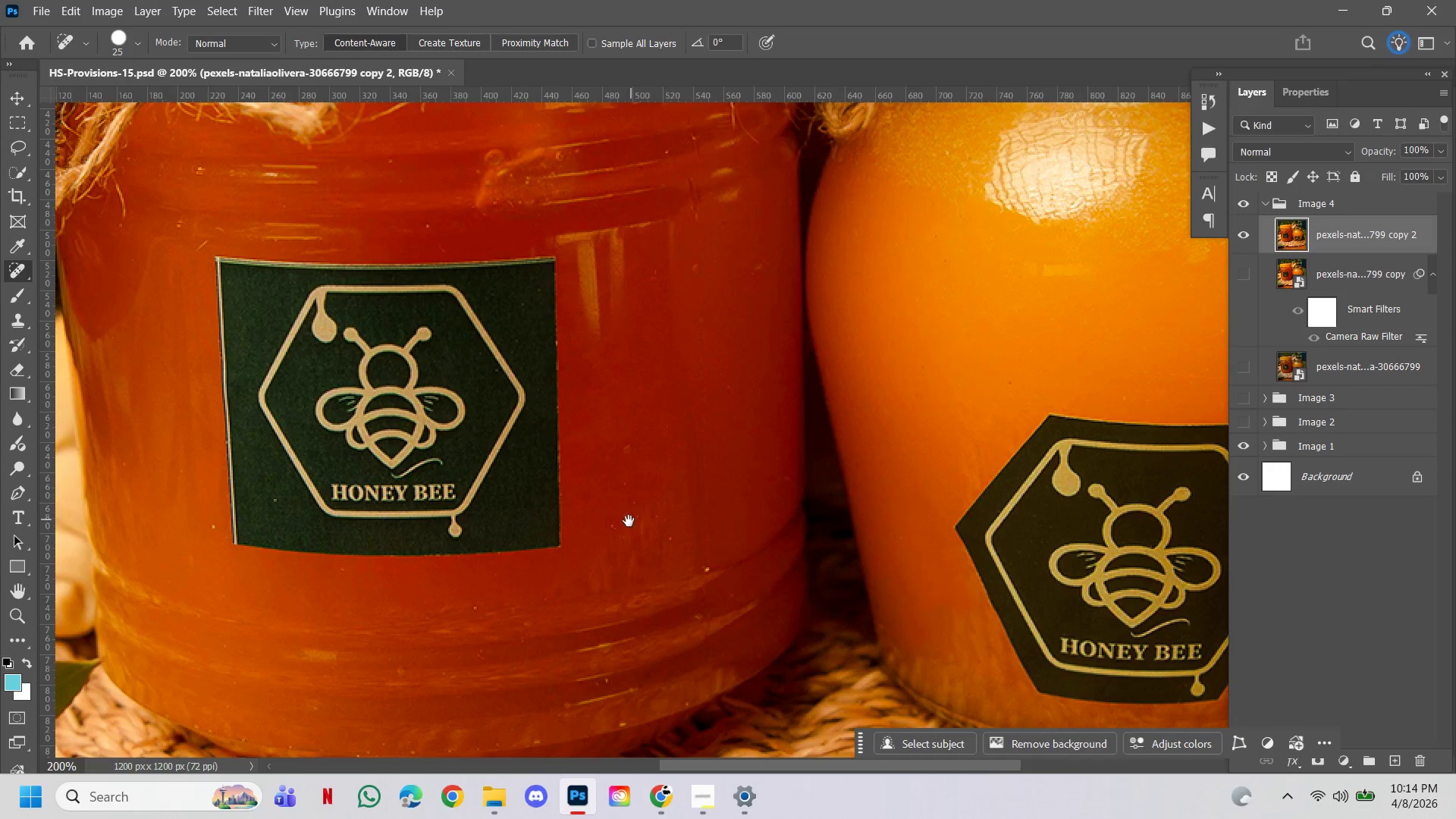 
left_click_drag(start_coordinate=[629, 521], to_coordinate=[661, 469])
 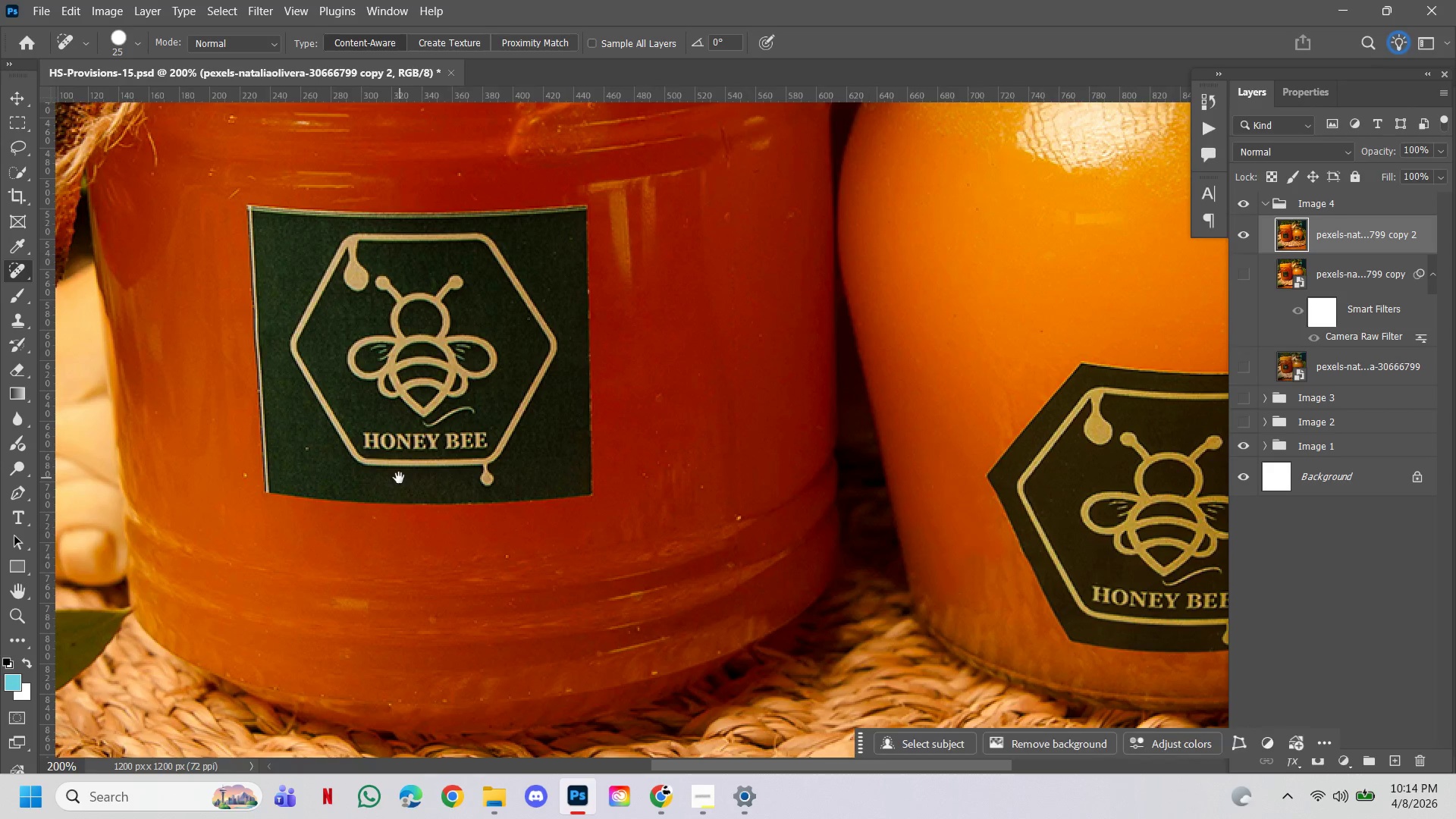 
left_click_drag(start_coordinate=[399, 478], to_coordinate=[441, 475])
 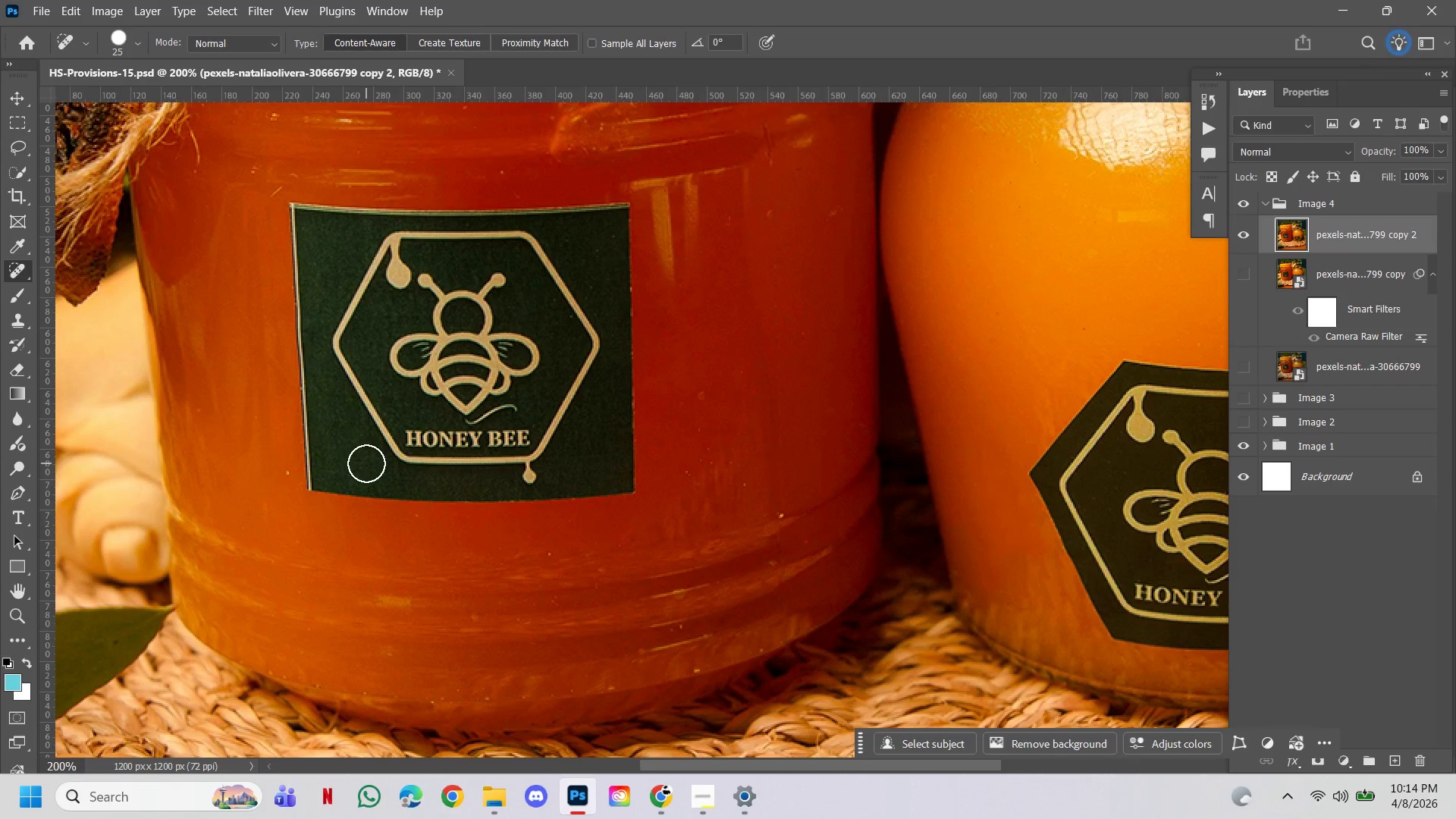 
key(BracketLeft)
 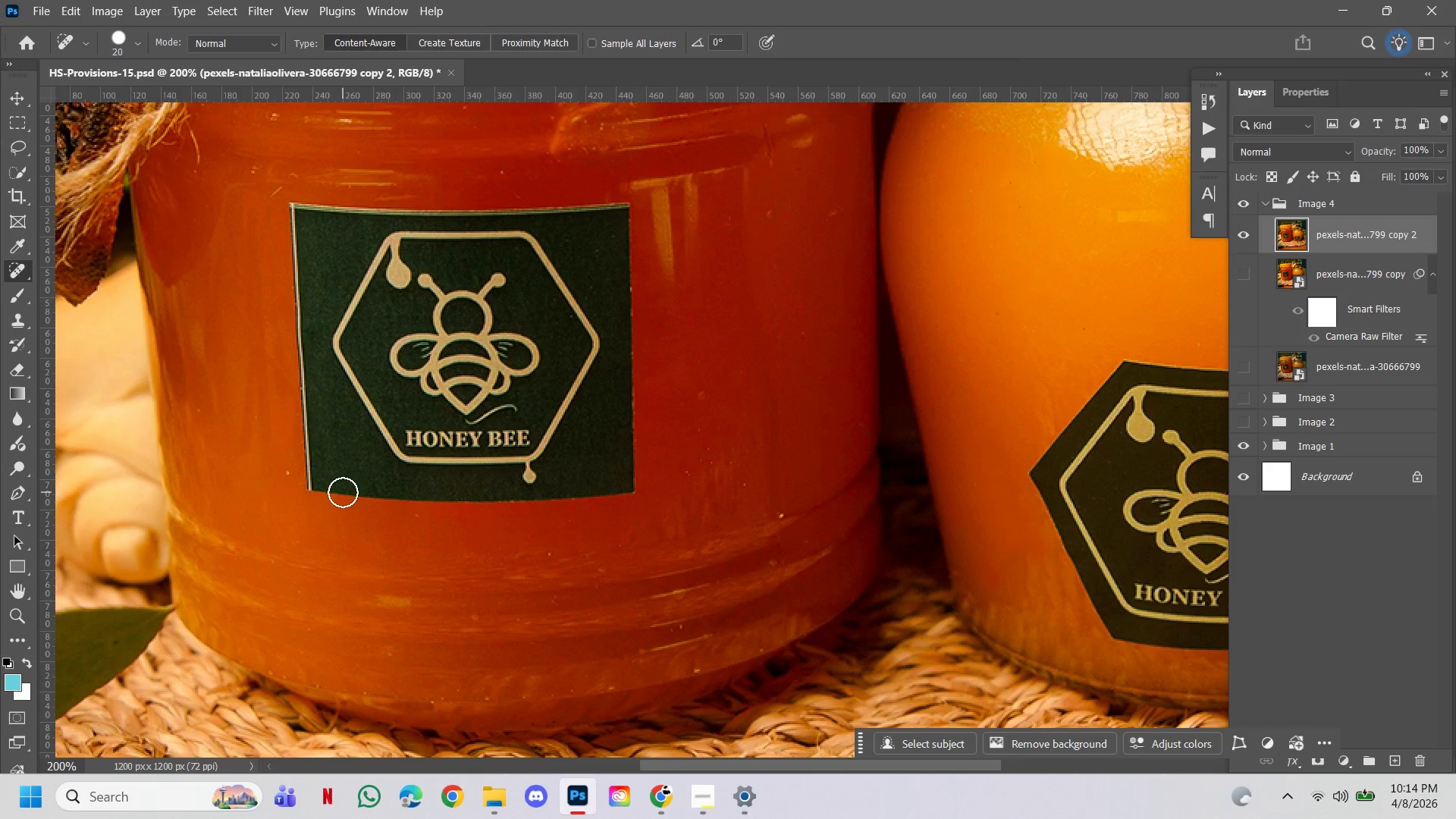 
key(BracketLeft)
 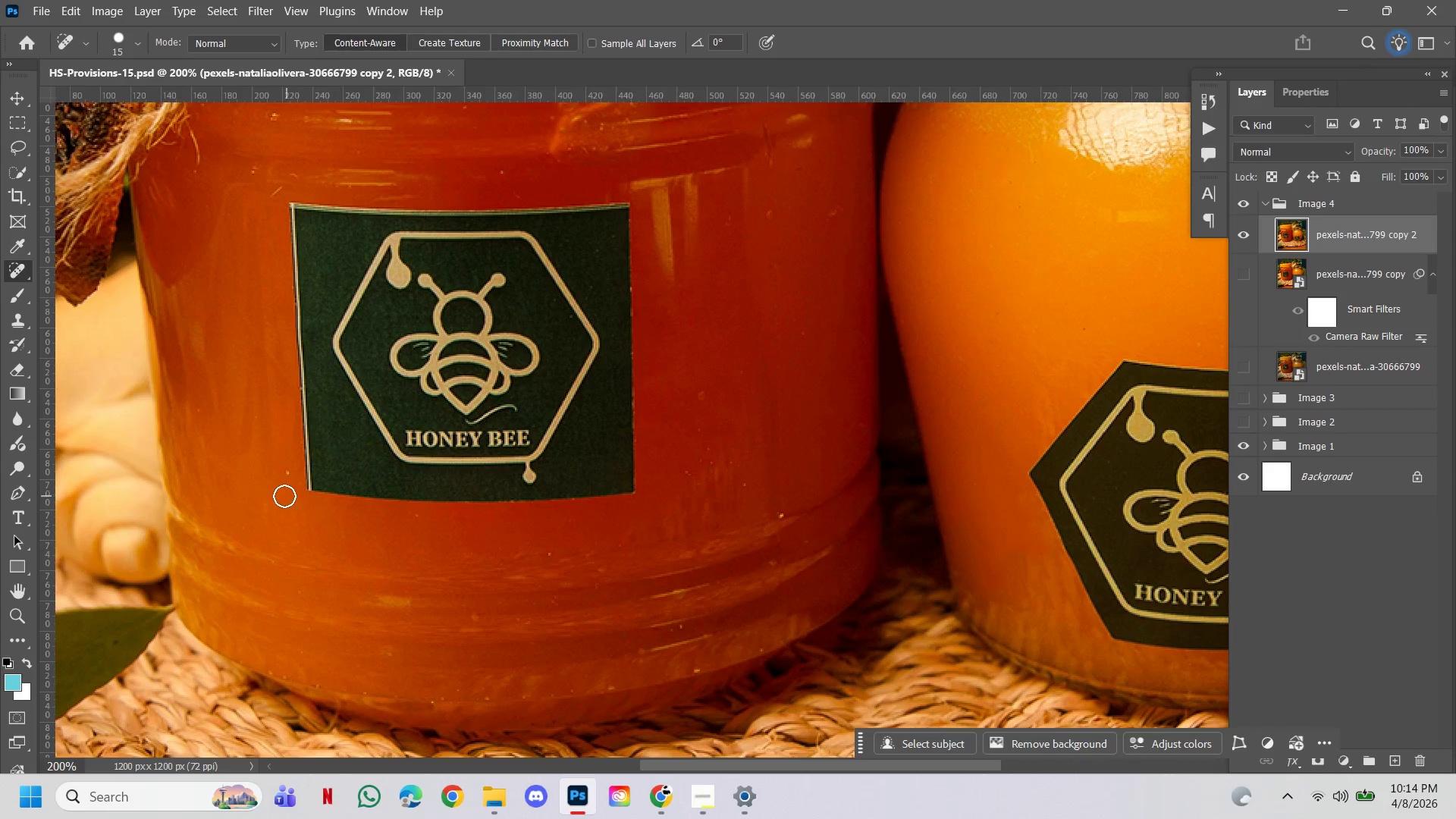 
key(BracketLeft)
 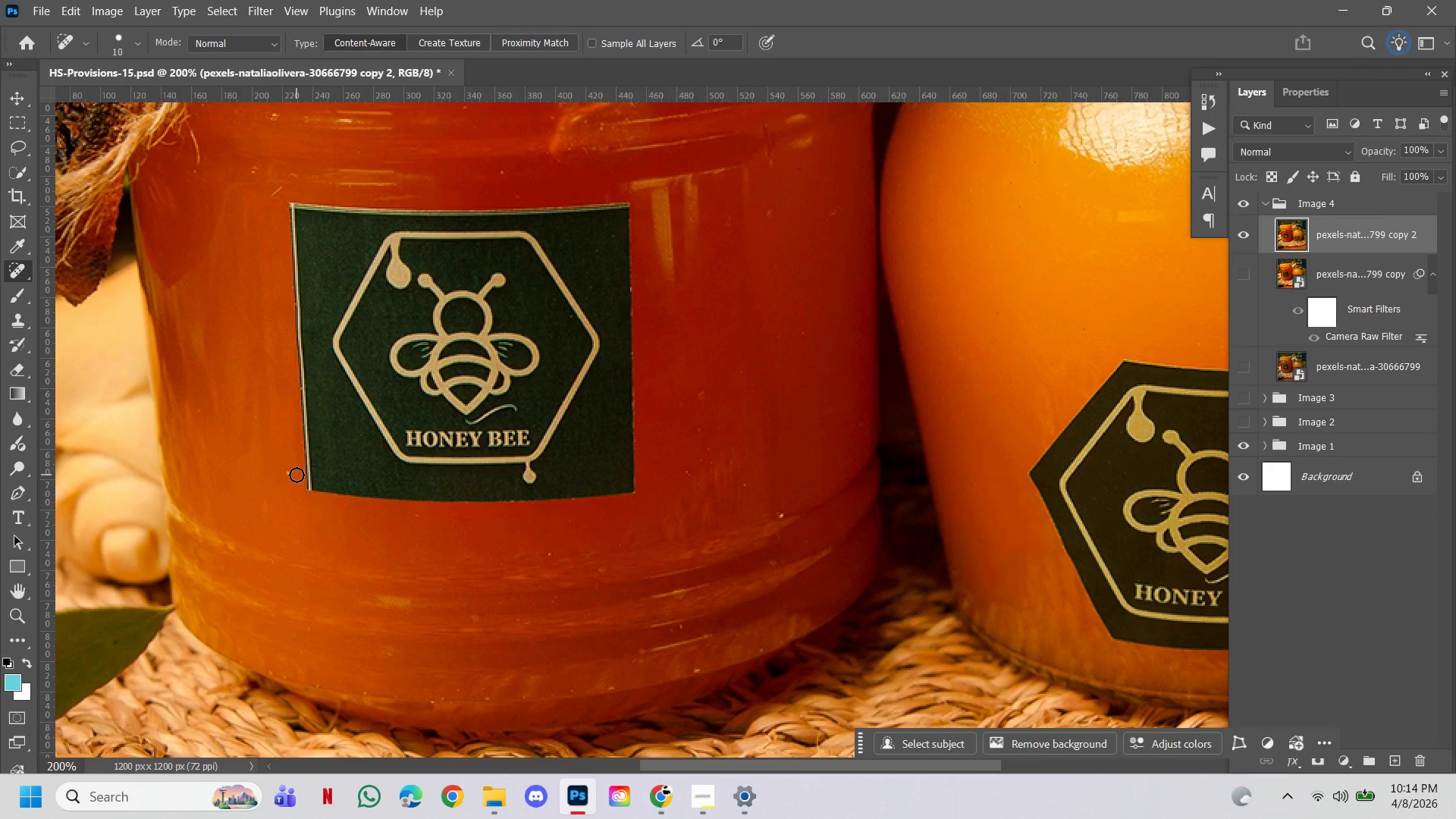 
key(BracketRight)
 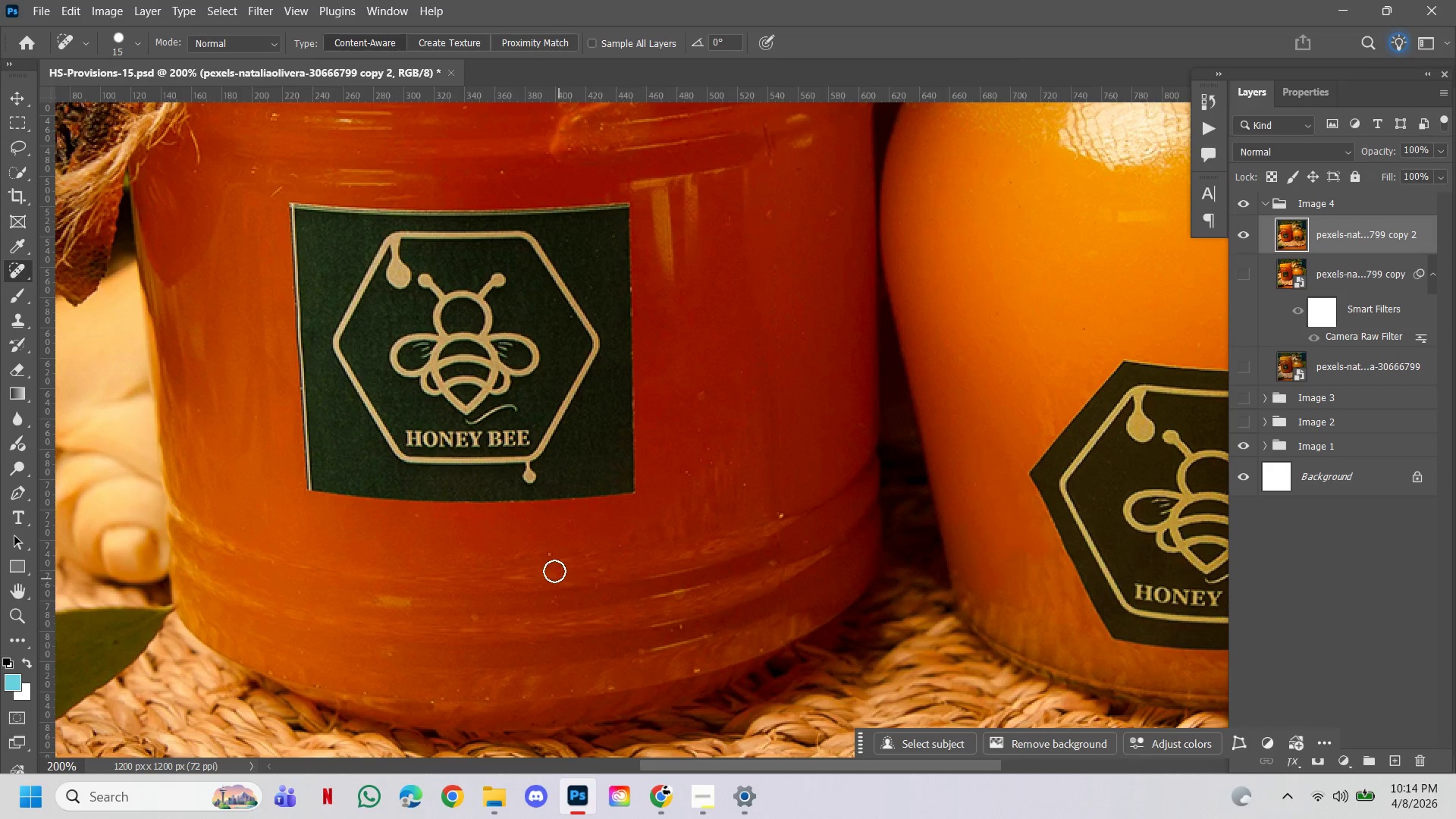 
left_click([551, 558])
 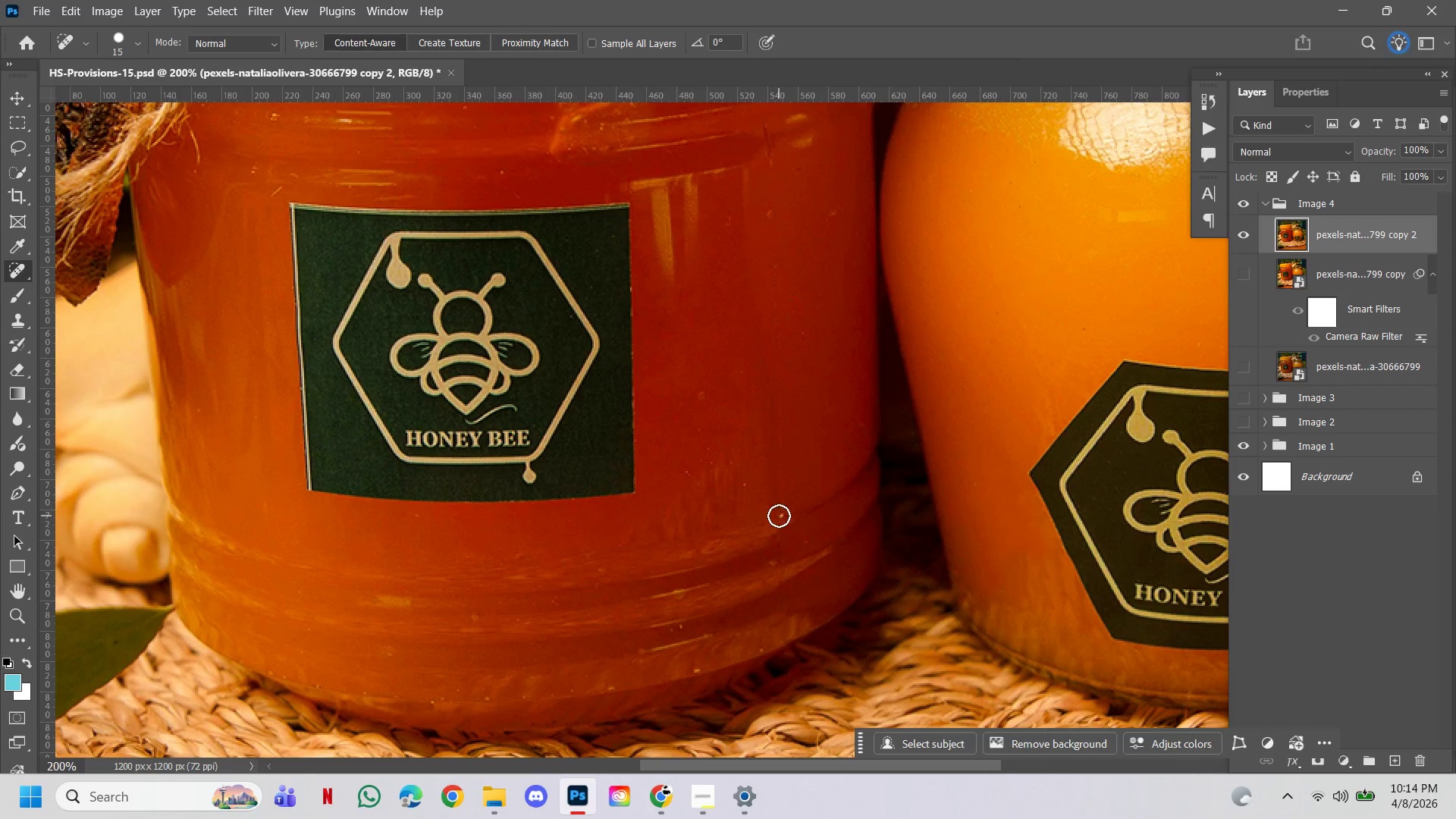 
left_click([781, 511])
 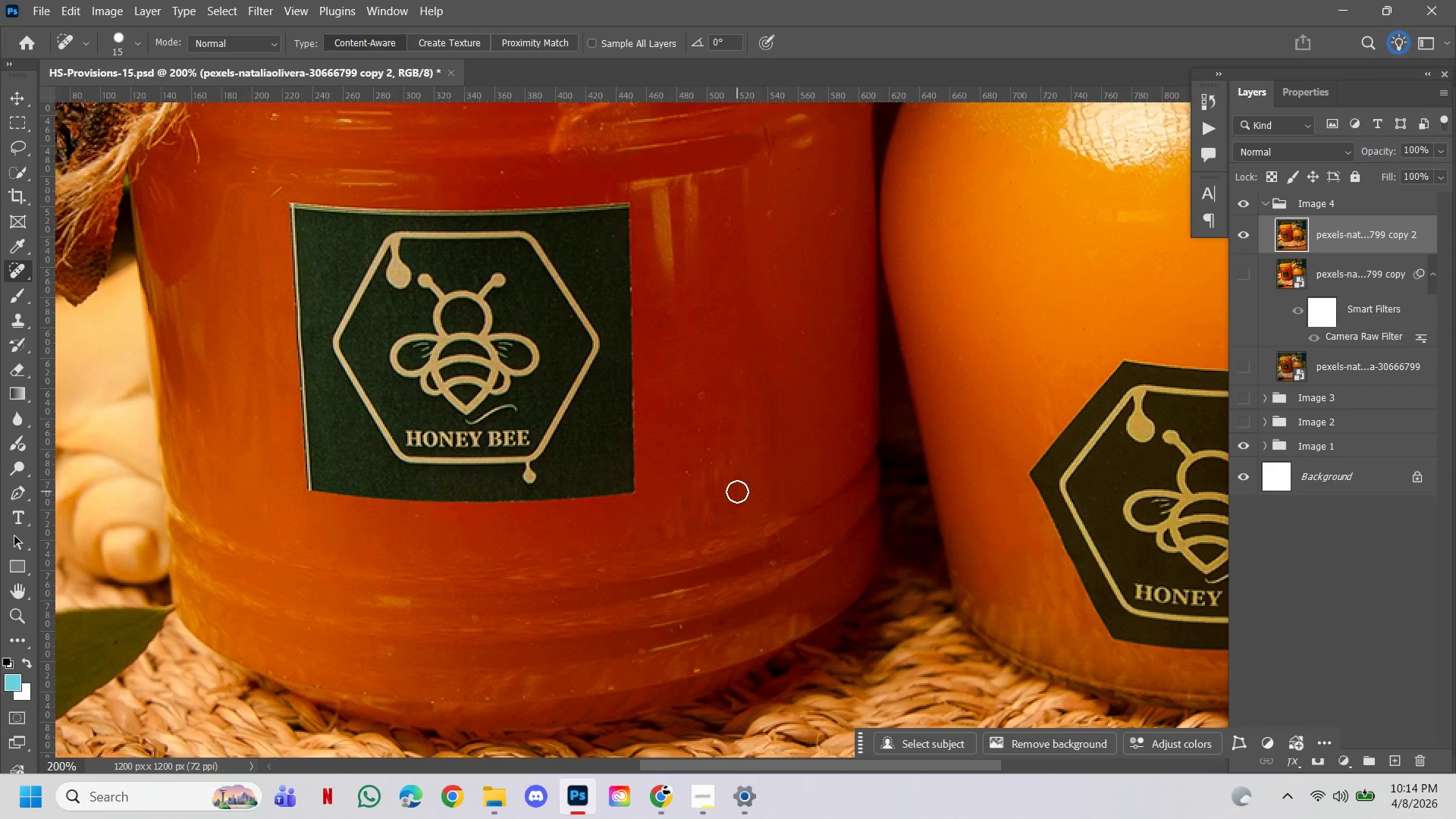 
left_click([748, 485])
 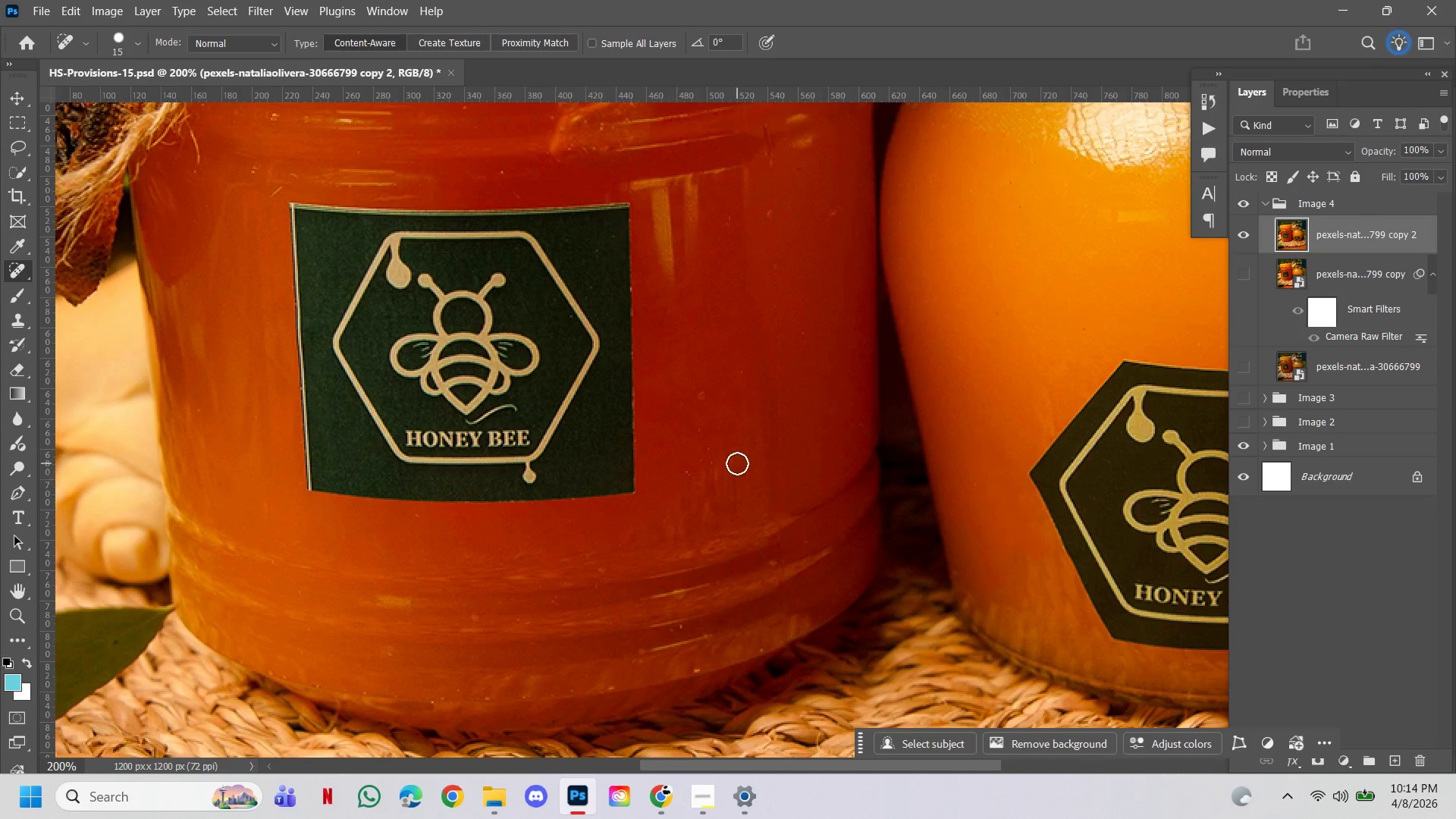 
left_click([737, 463])
 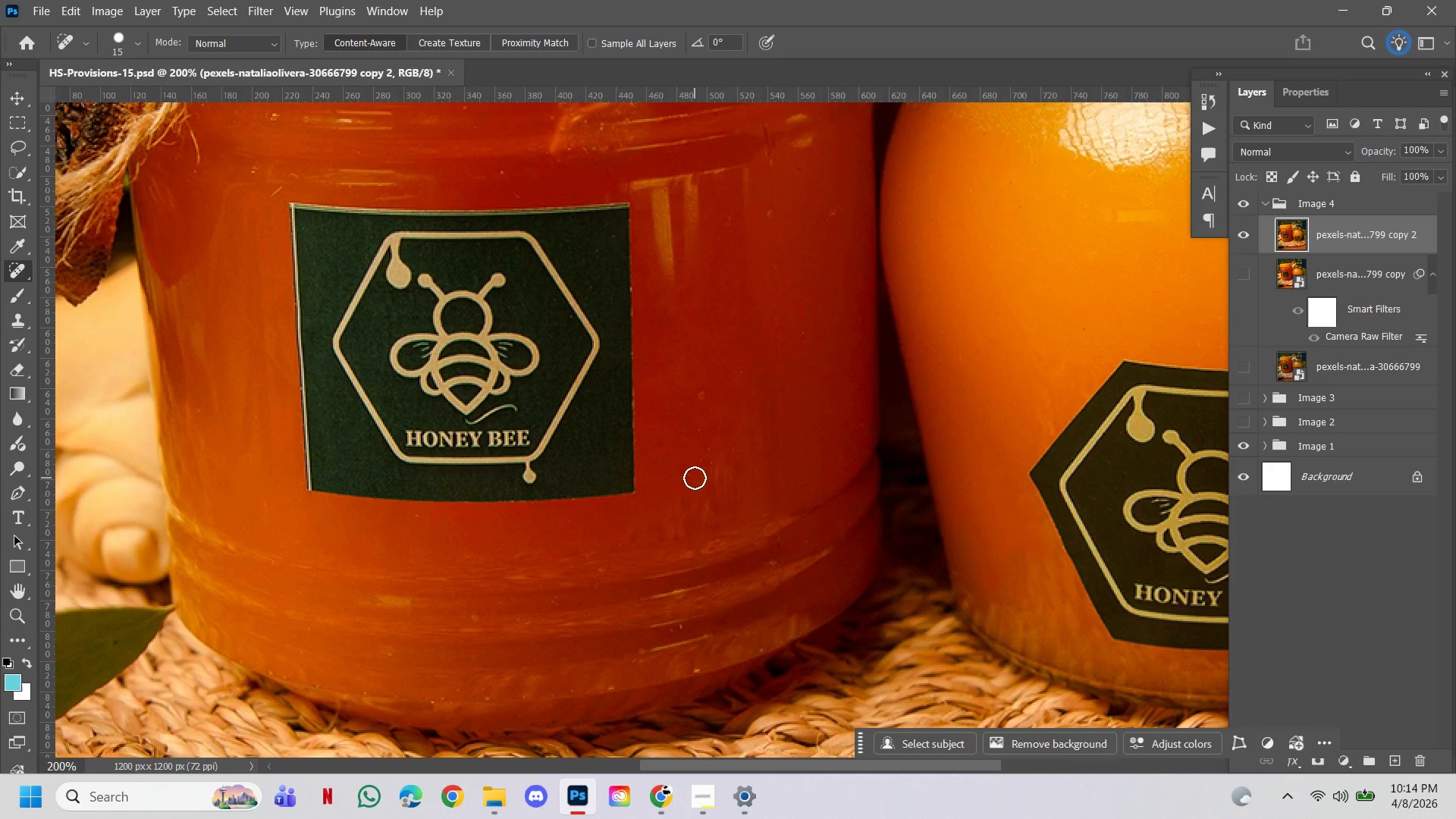 
left_click([691, 476])
 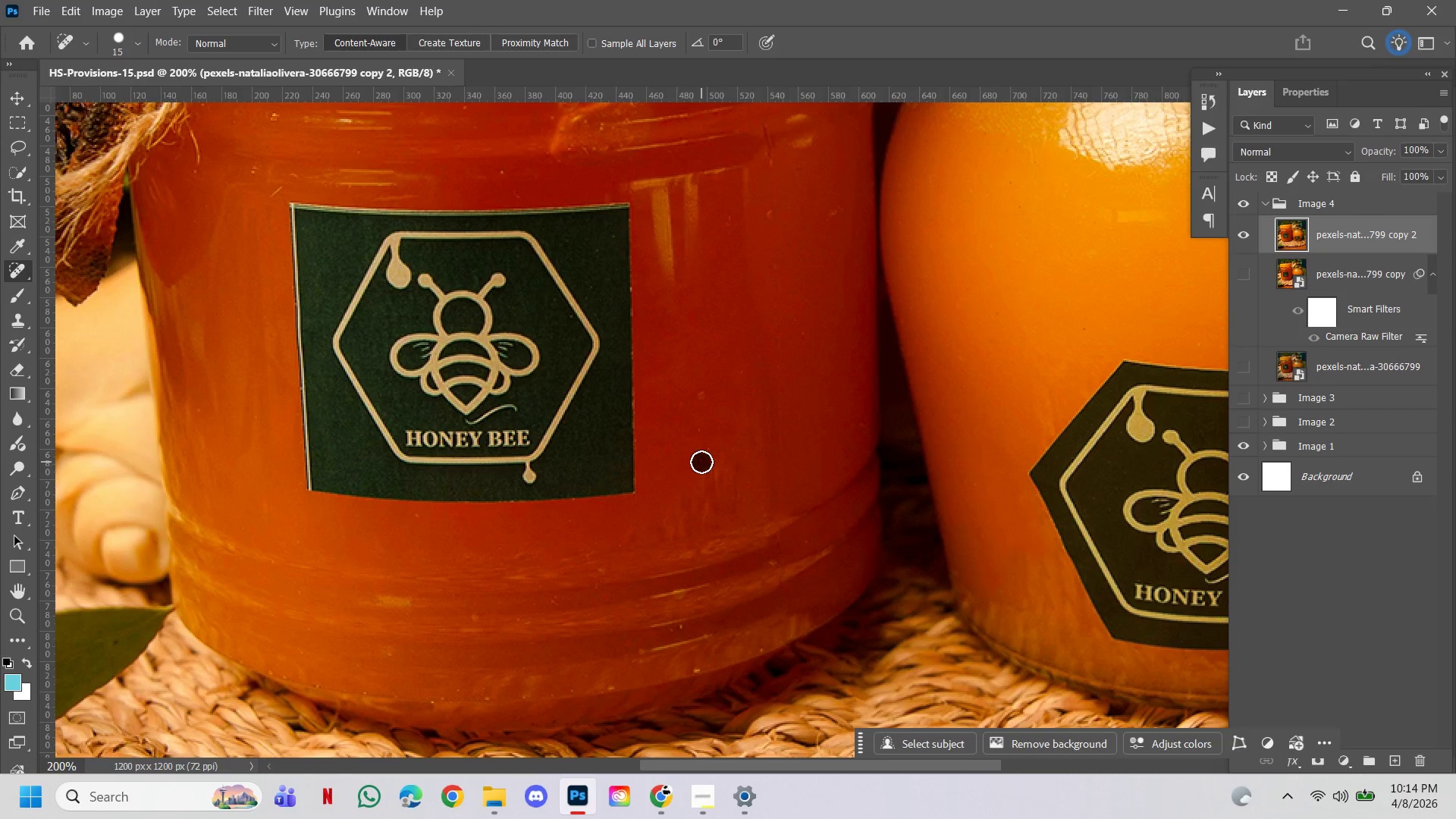 
double_click([713, 468])
 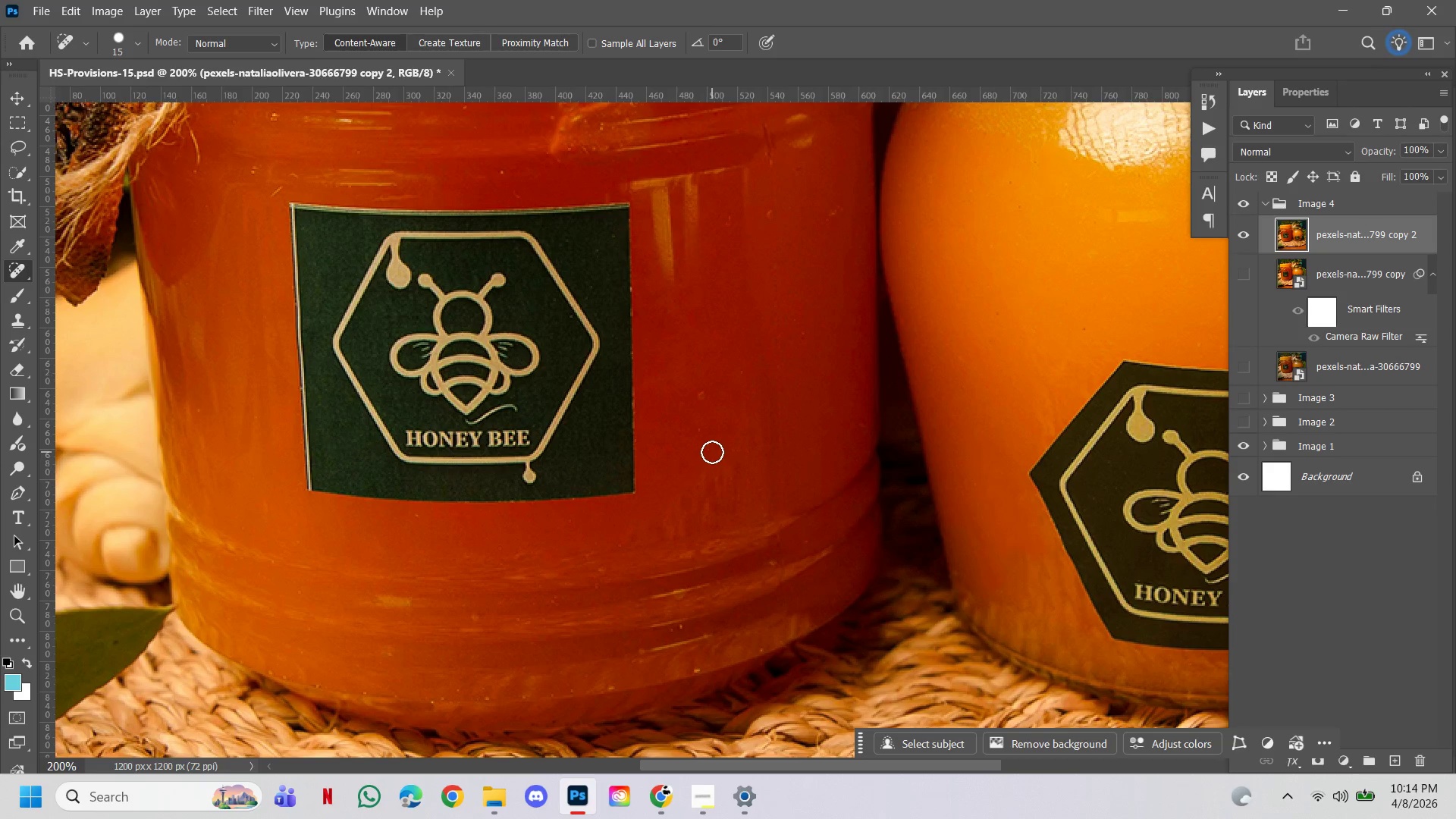 
triple_click([712, 452])
 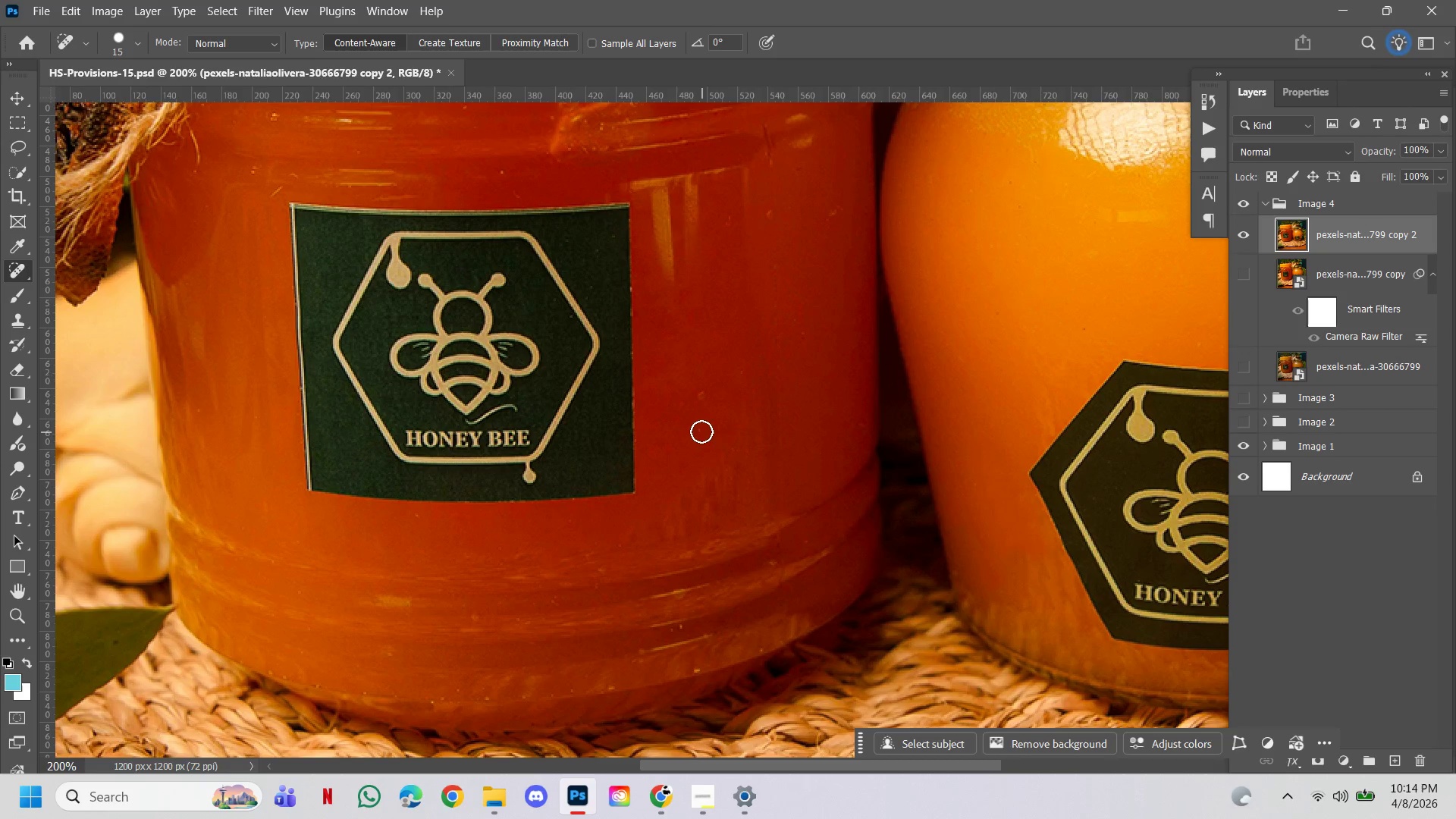 
left_click([701, 431])
 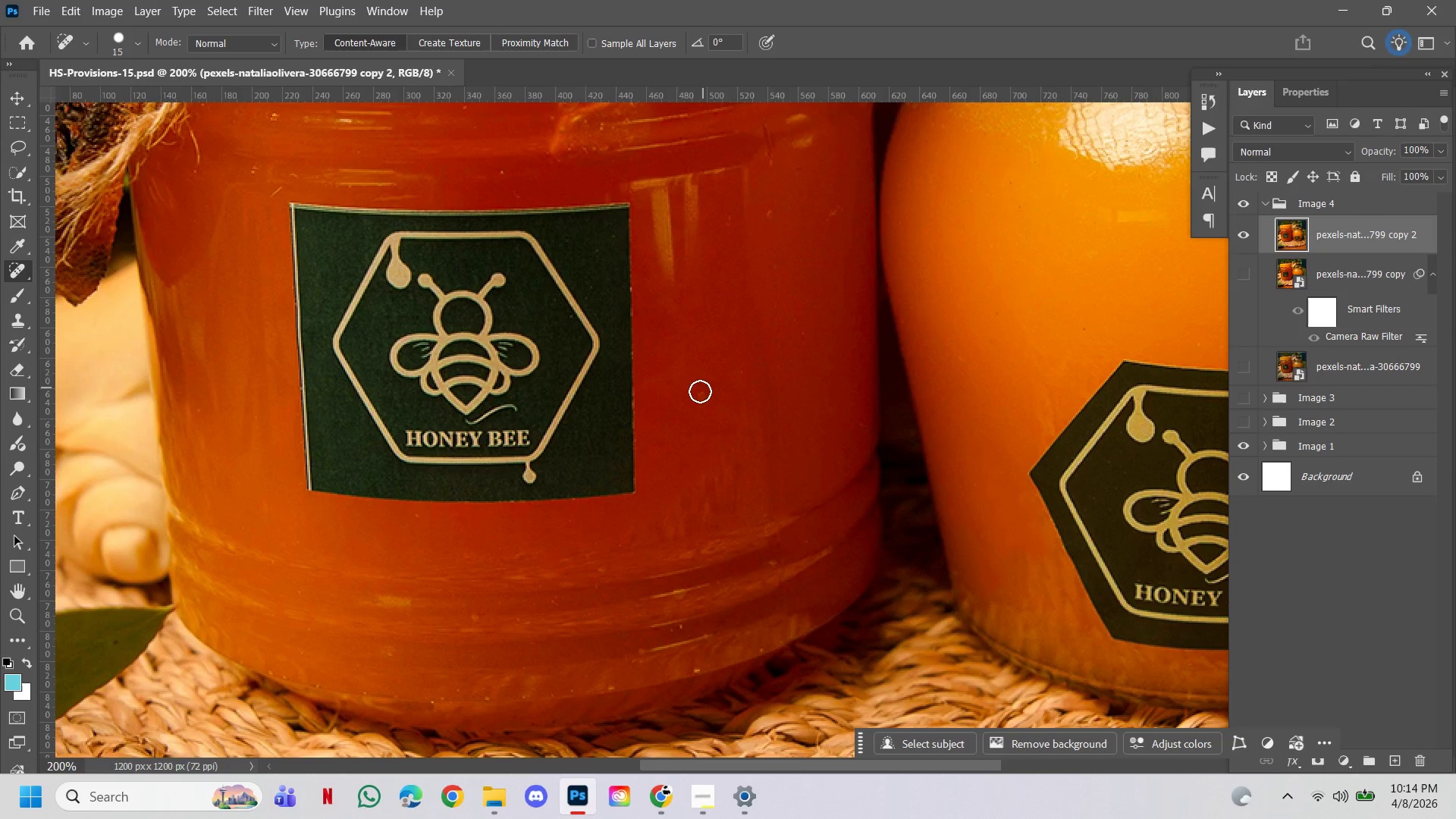 
left_click([699, 392])
 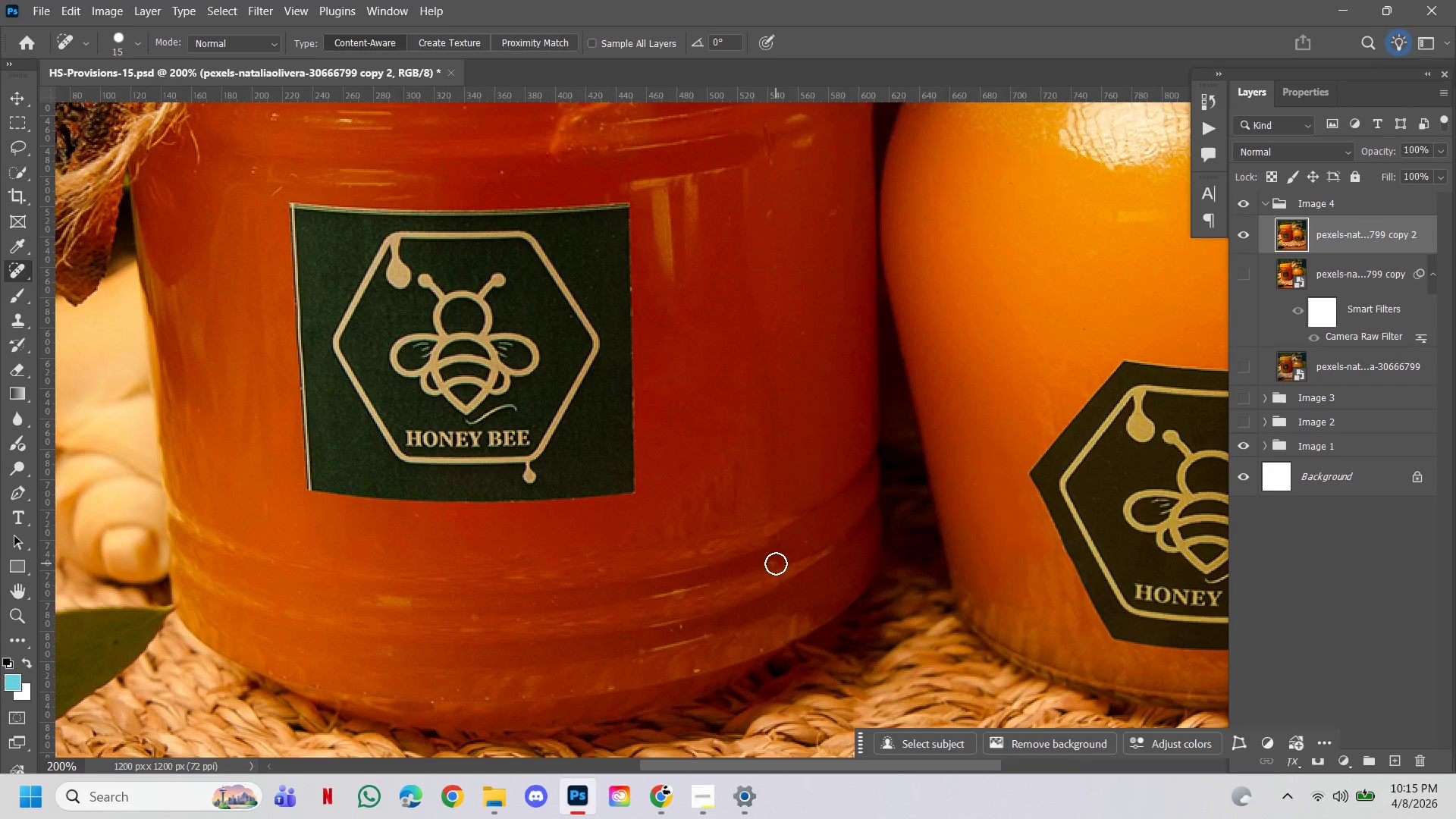 
left_click([770, 559])
 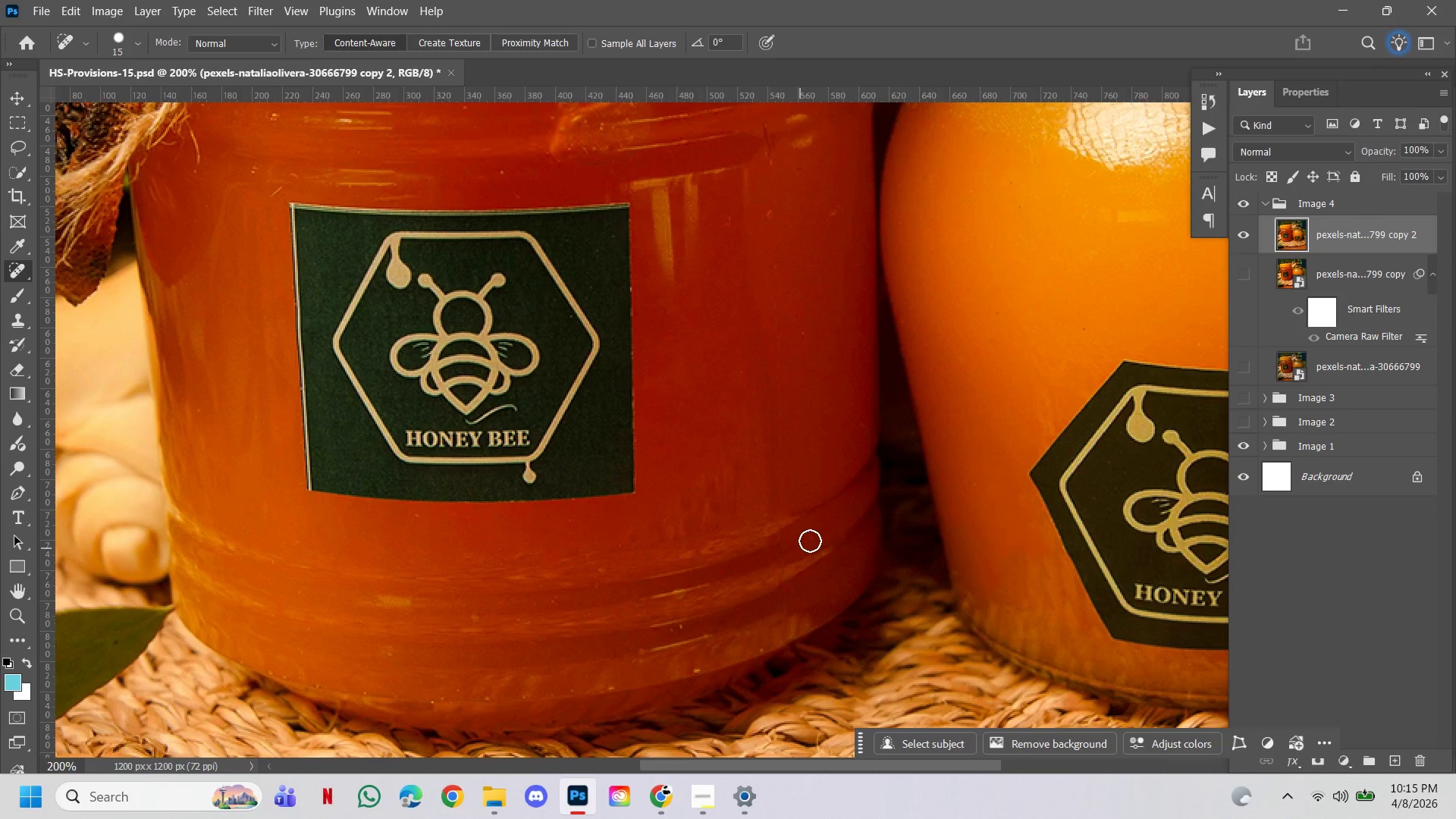 
left_click([810, 540])
 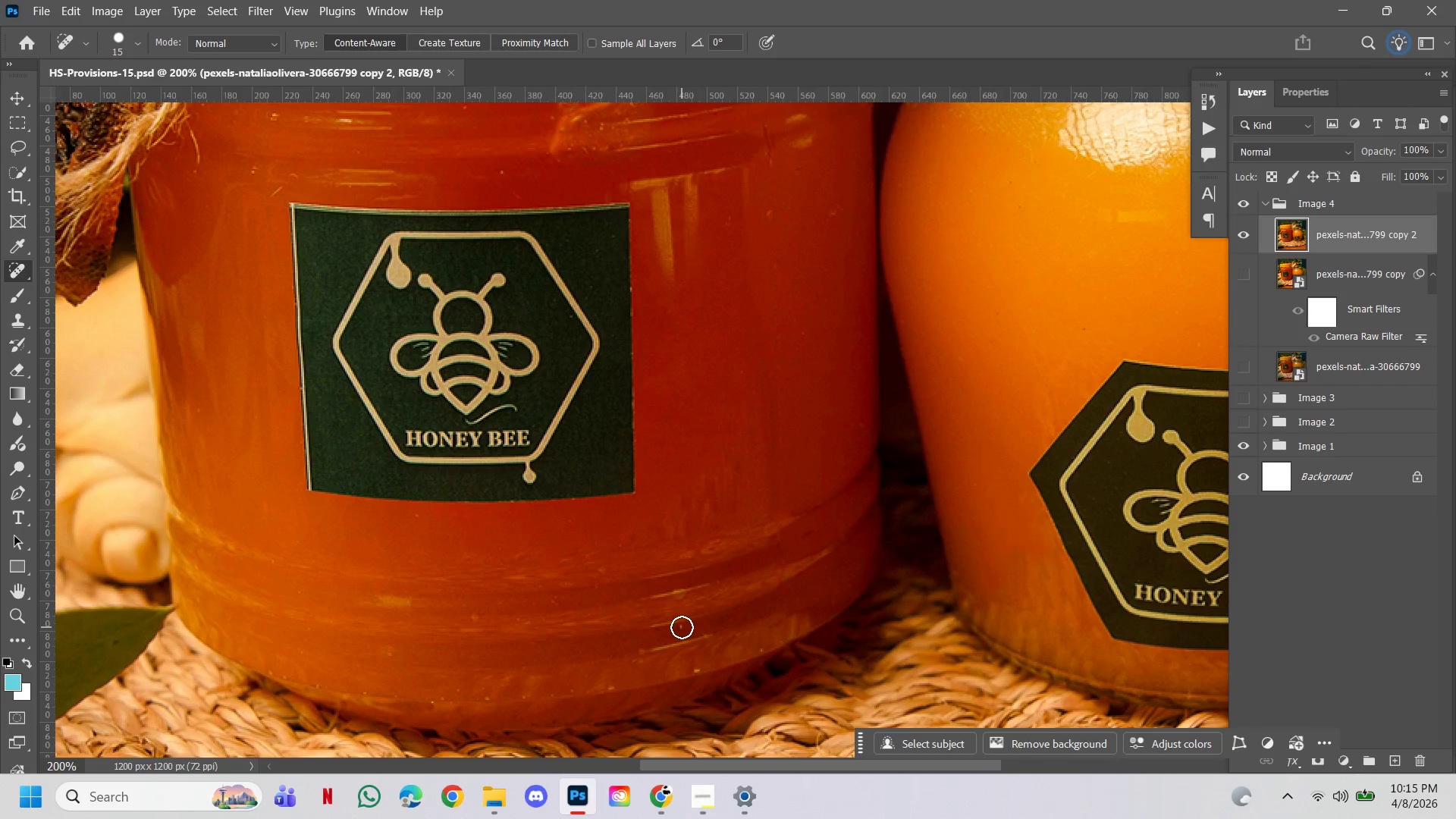 
key(BracketLeft)
 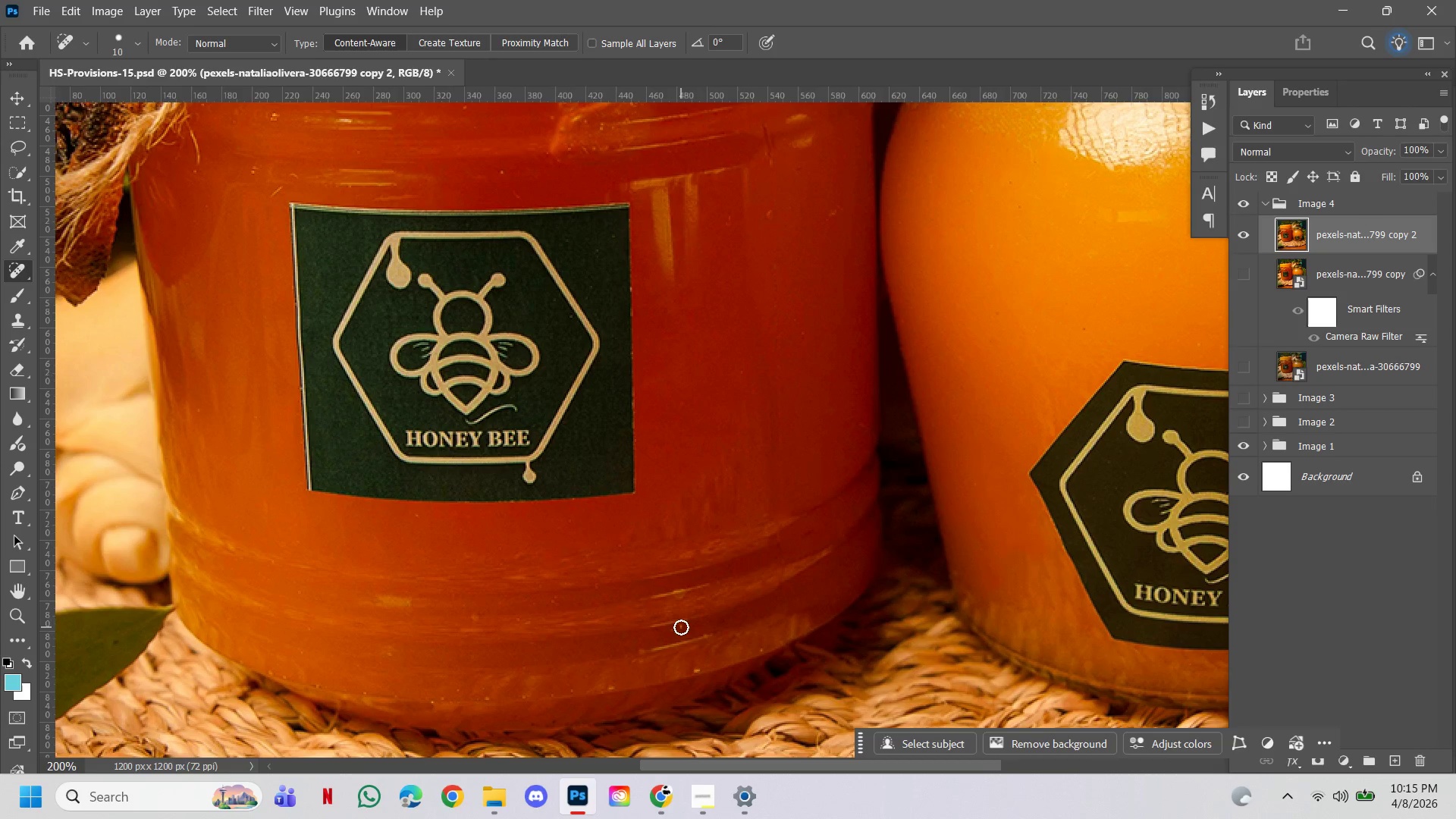 
key(BracketLeft)
 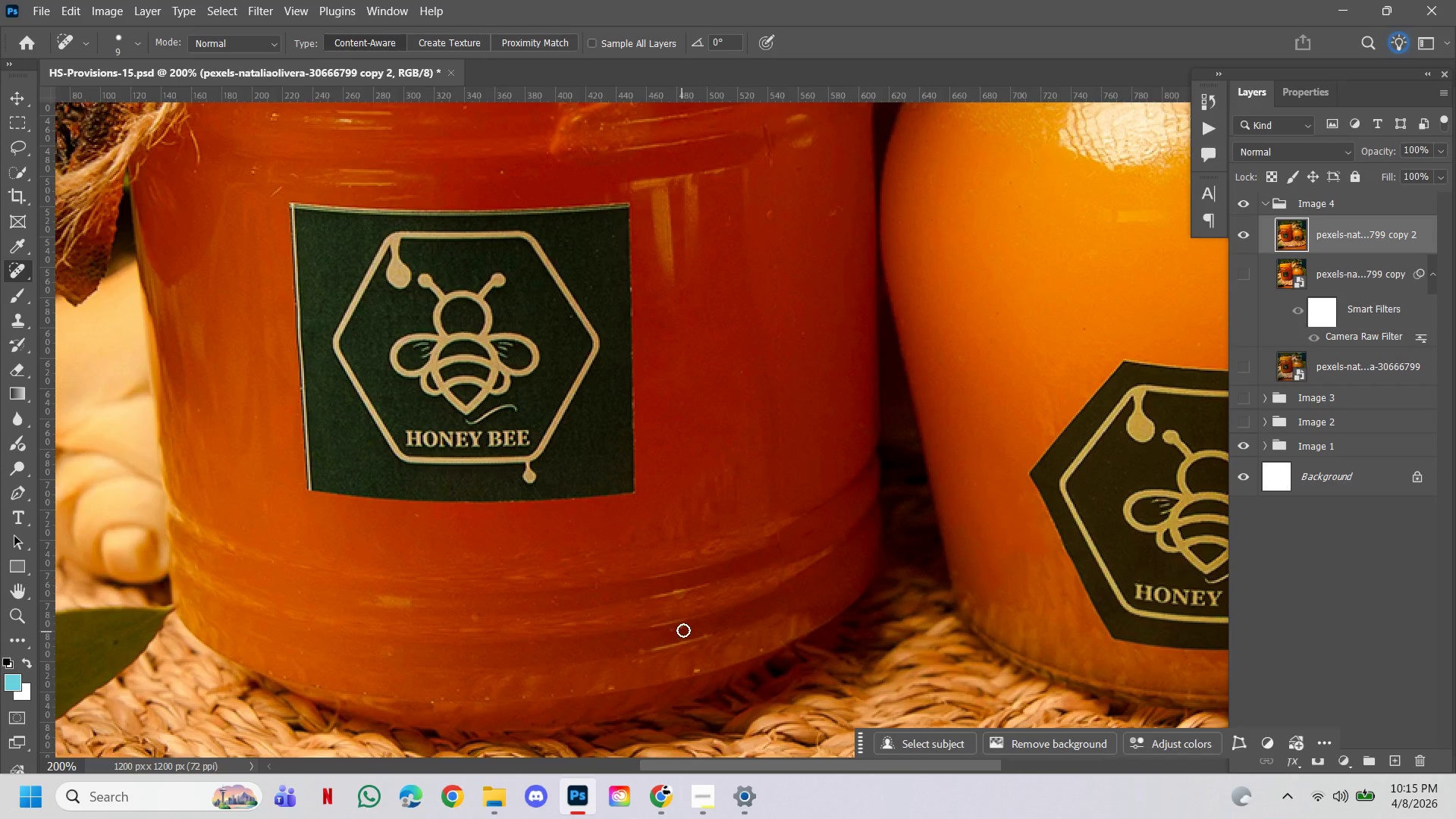 
left_click([683, 628])
 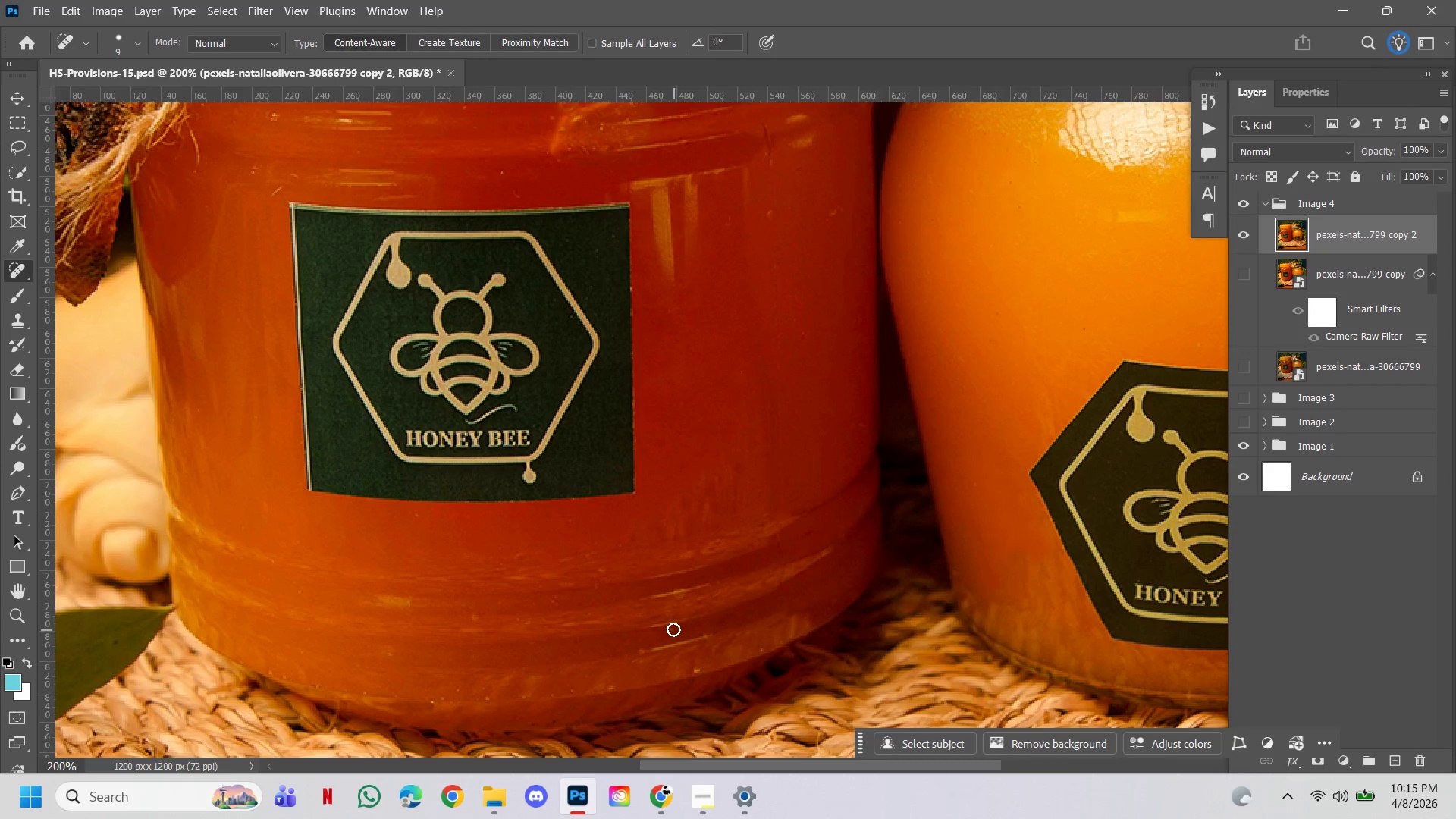 
left_click([673, 629])
 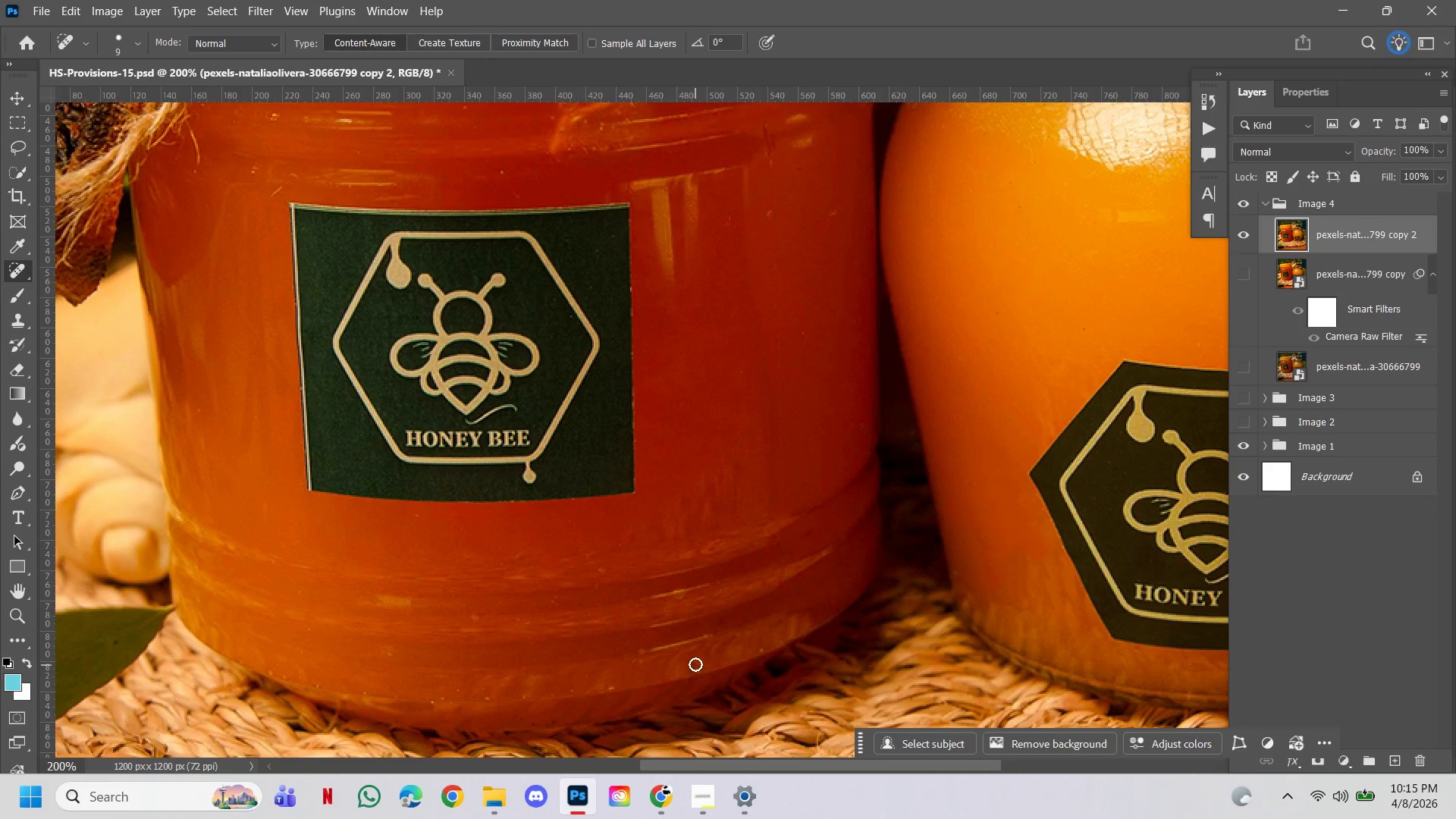 
left_click([695, 664])
 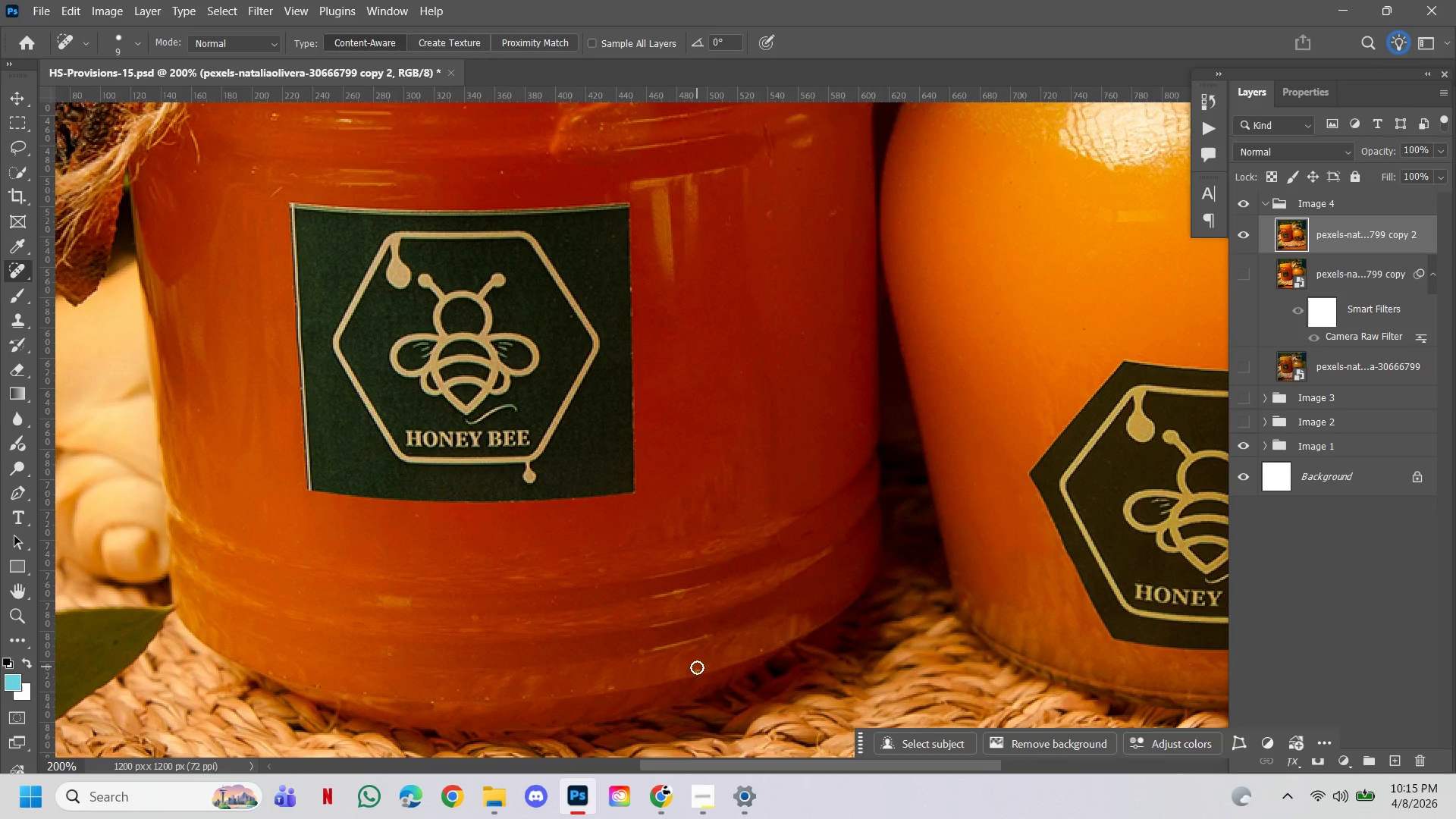 
left_click([697, 667])
 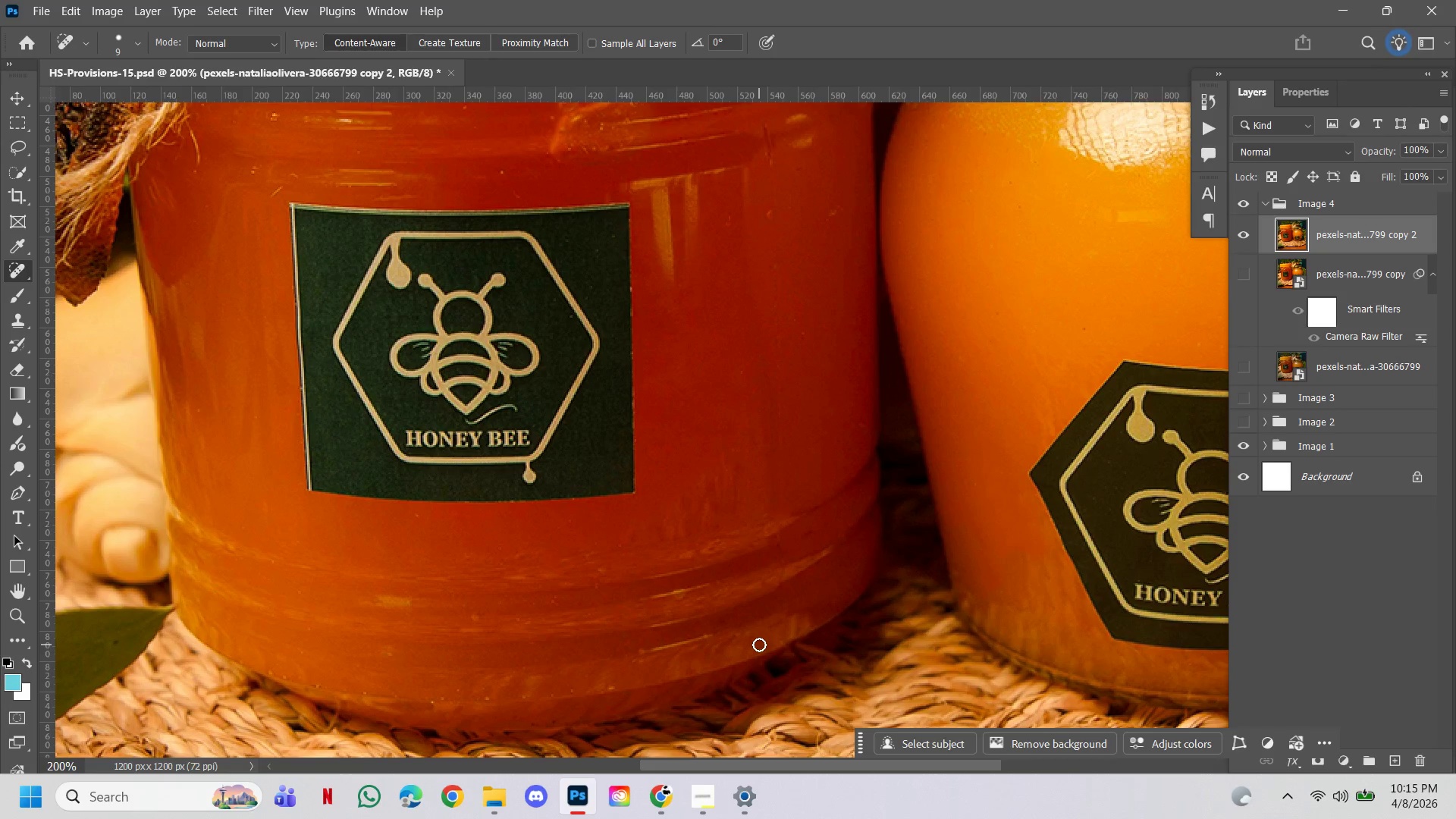 
left_click([761, 645])
 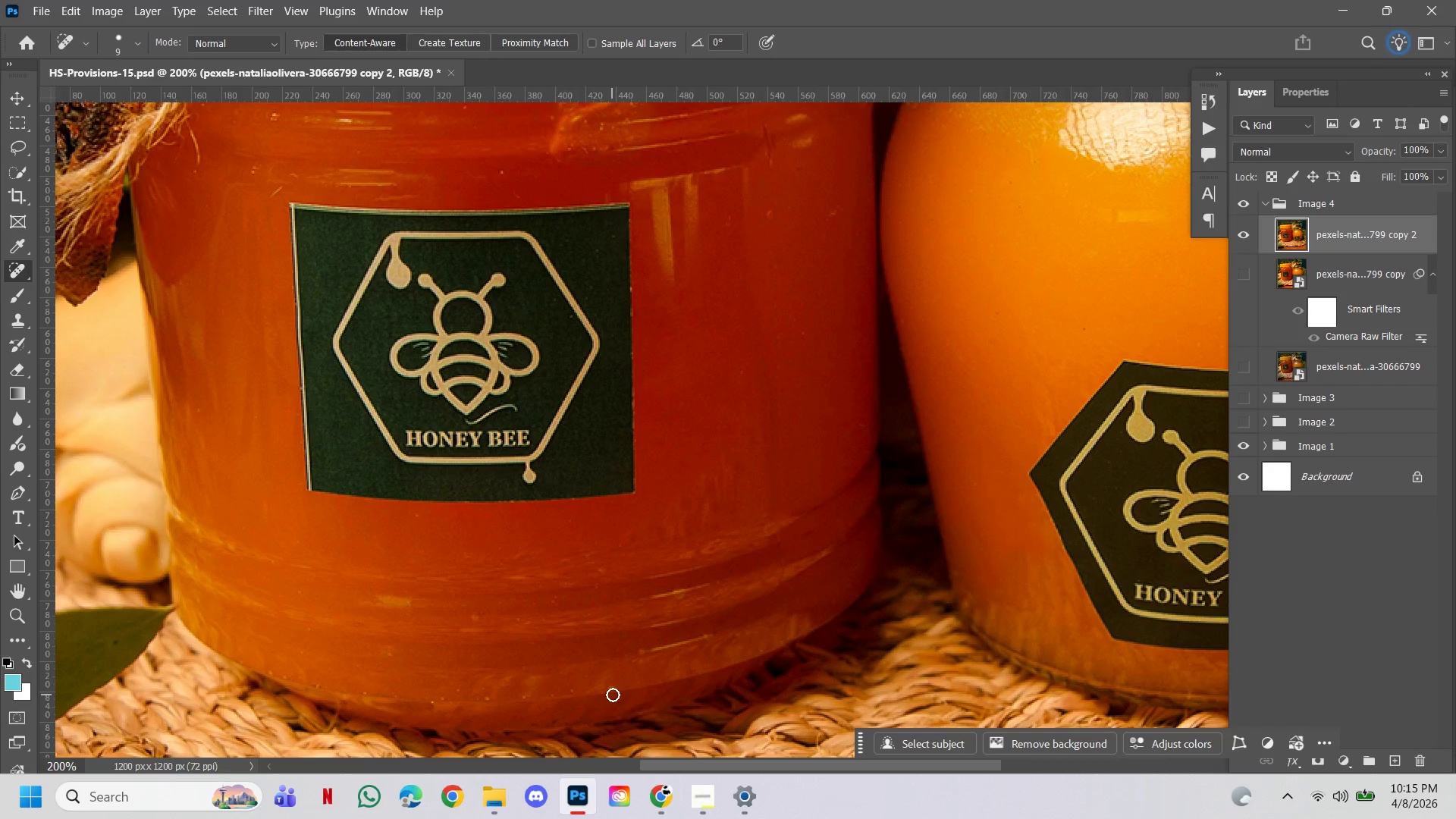 
wait(7.94)
 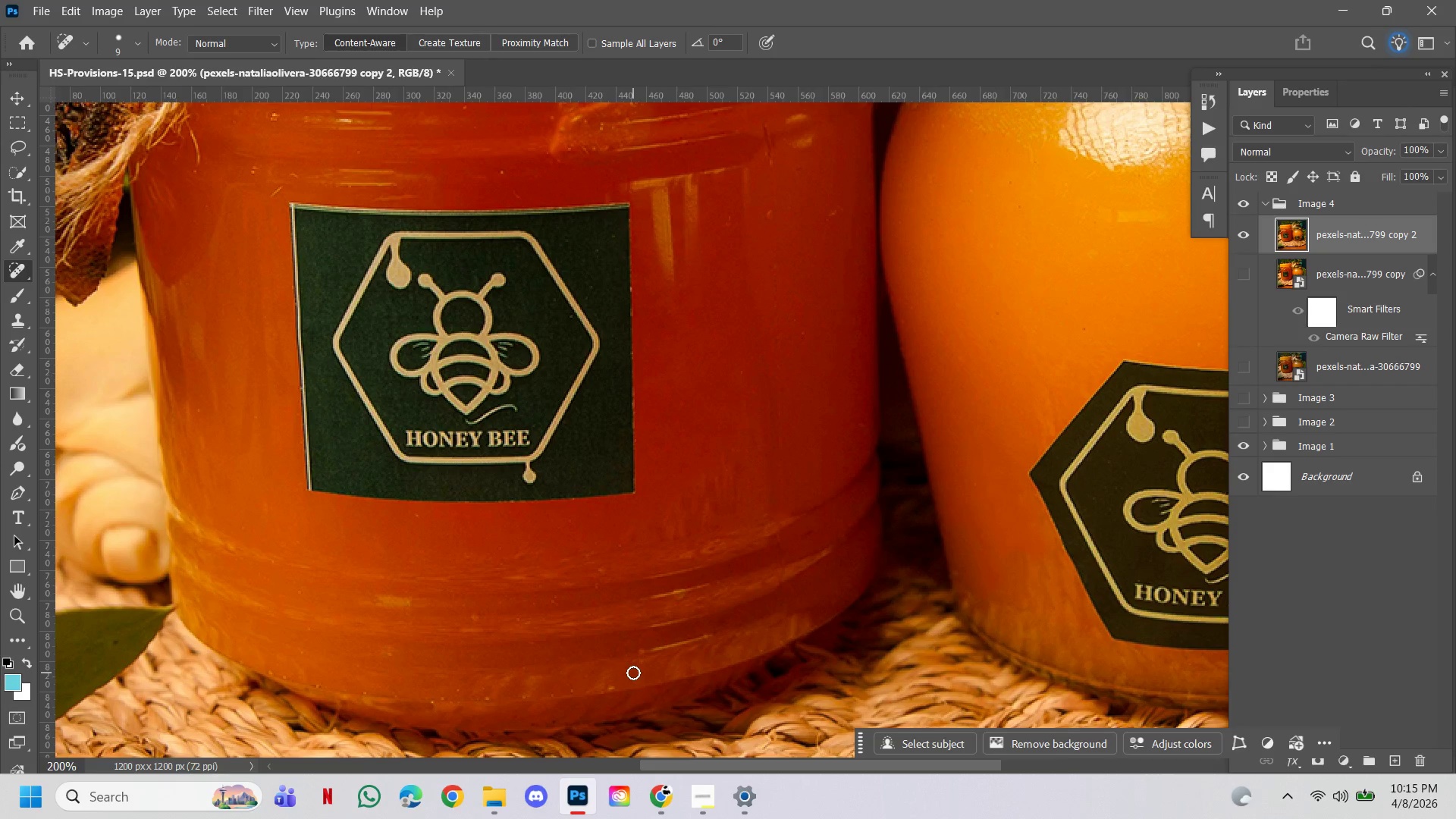 
hold_key(key=ControlLeft, duration=0.75)
 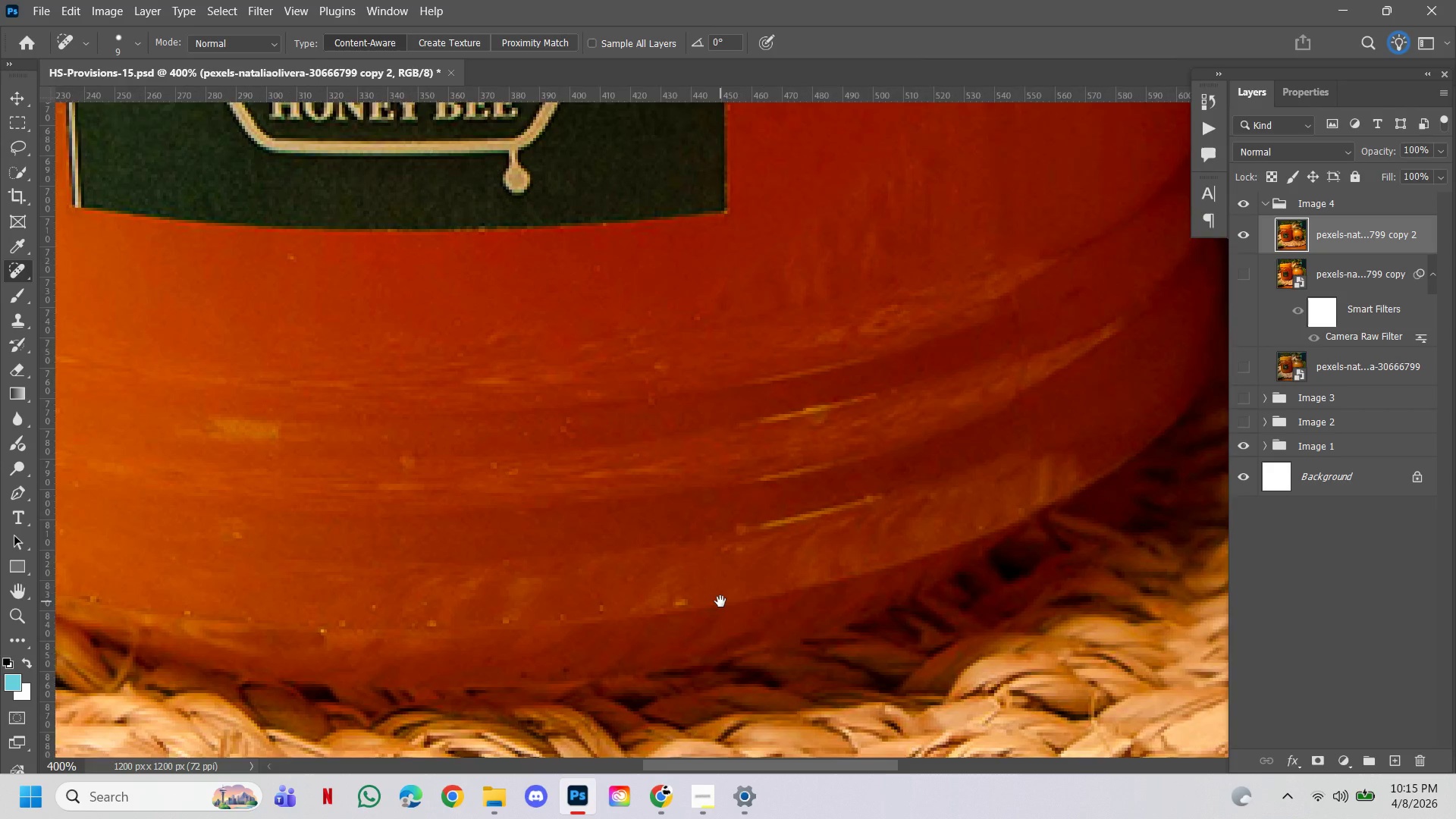 
hold_key(key=Space, duration=1.42)
 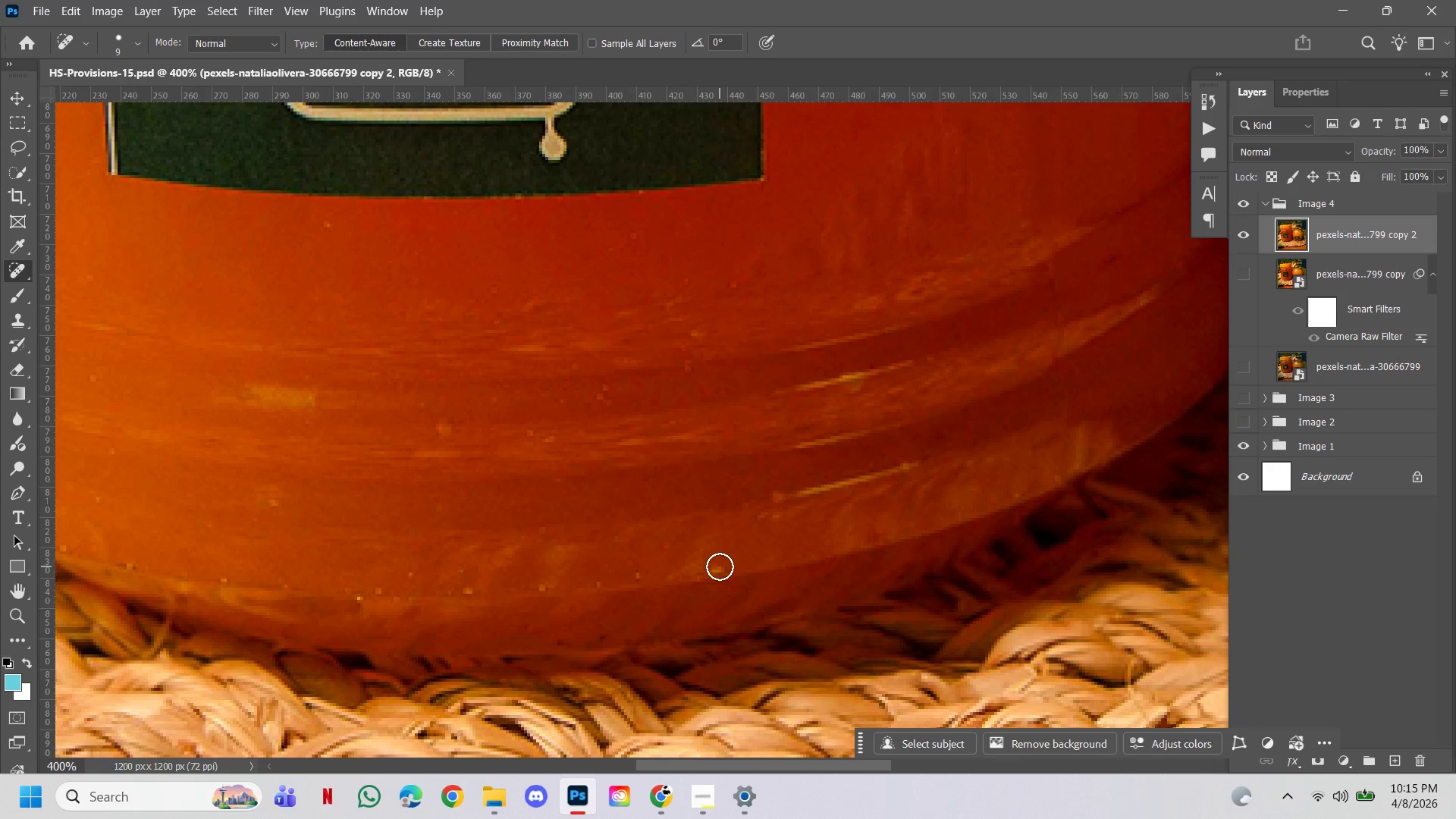 
double_click([623, 696])
 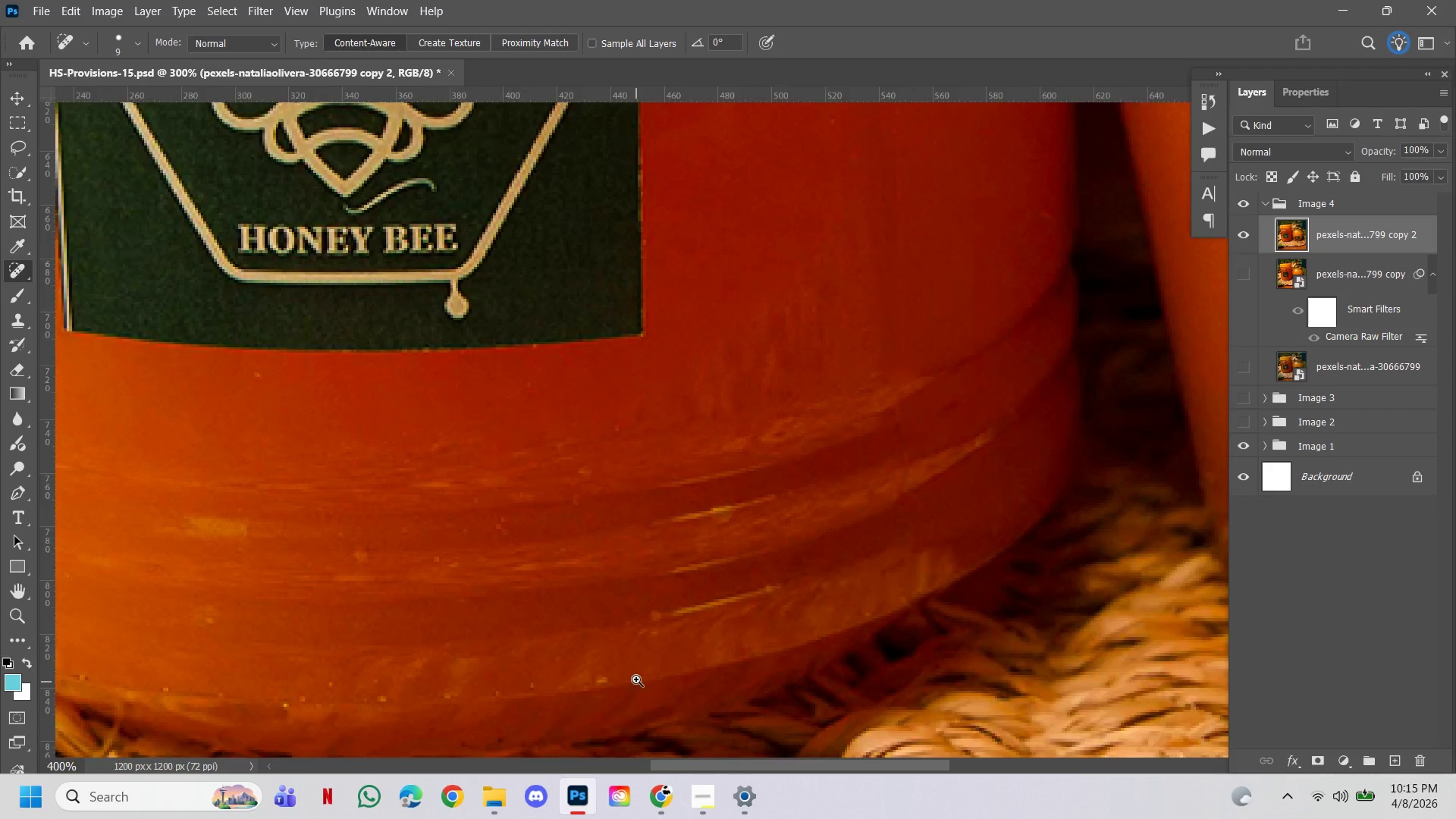 
left_click_drag(start_coordinate=[636, 679], to_coordinate=[720, 601])
 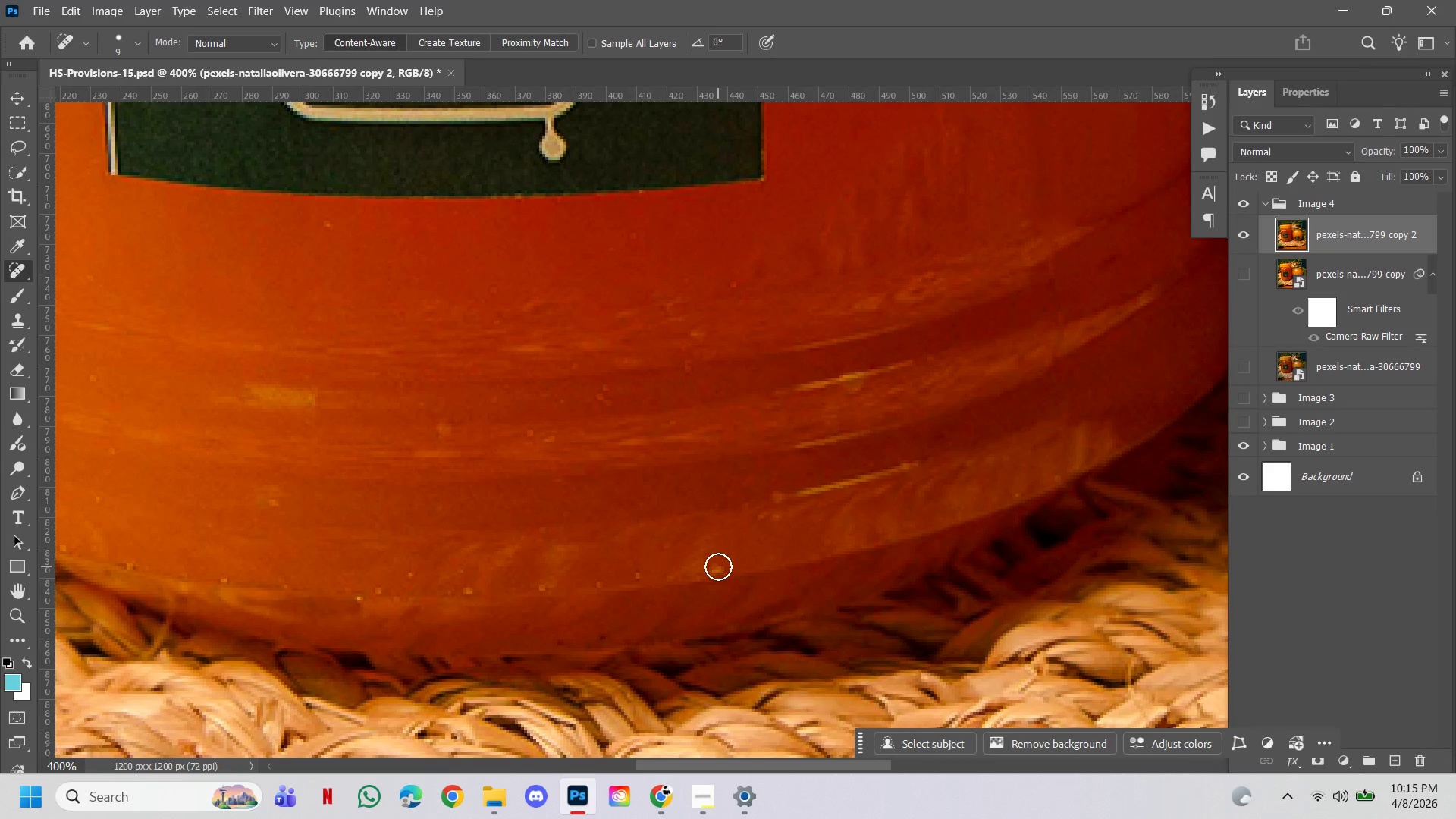 
left_click([714, 562])
 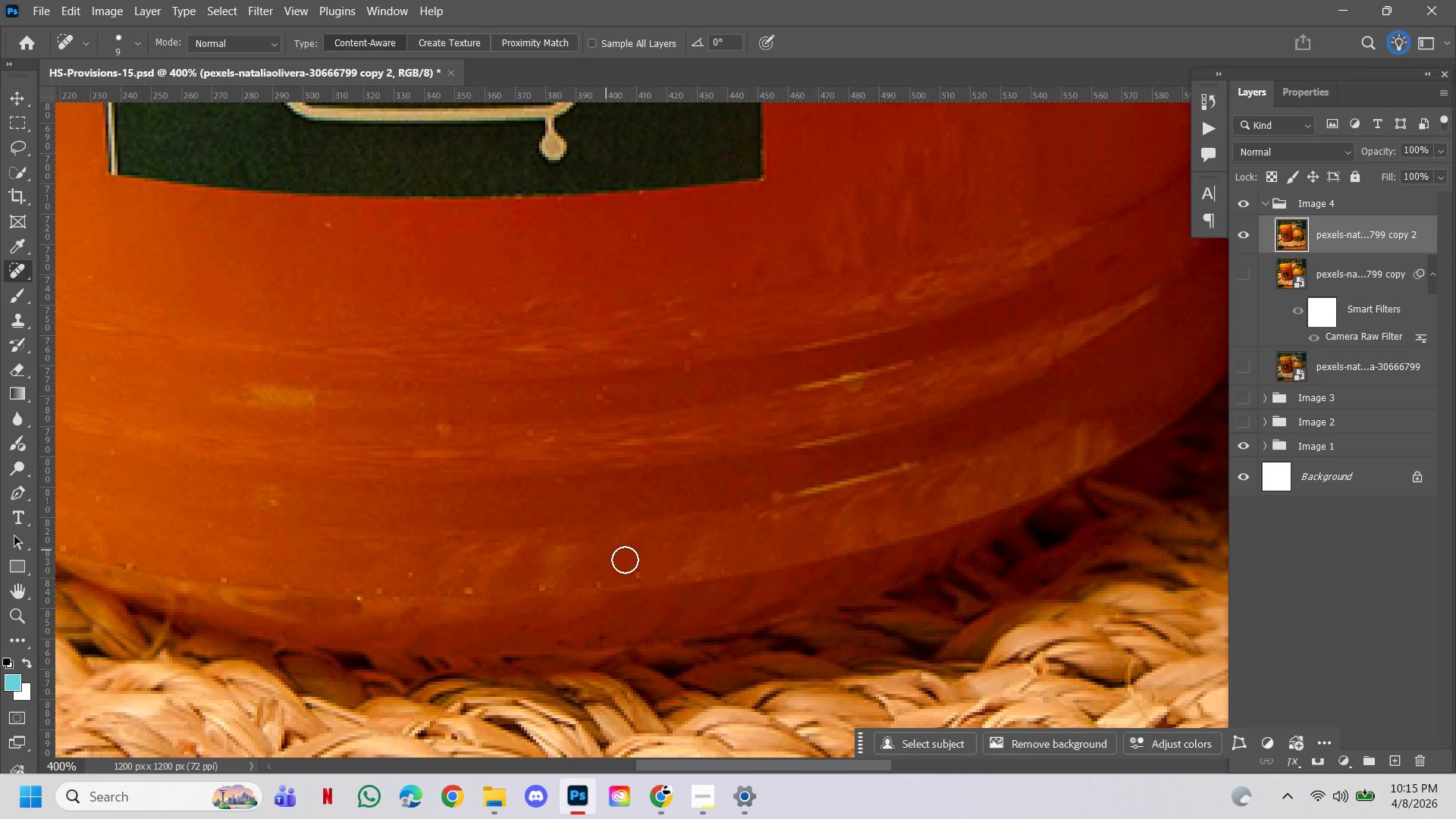 
left_click([635, 568])
 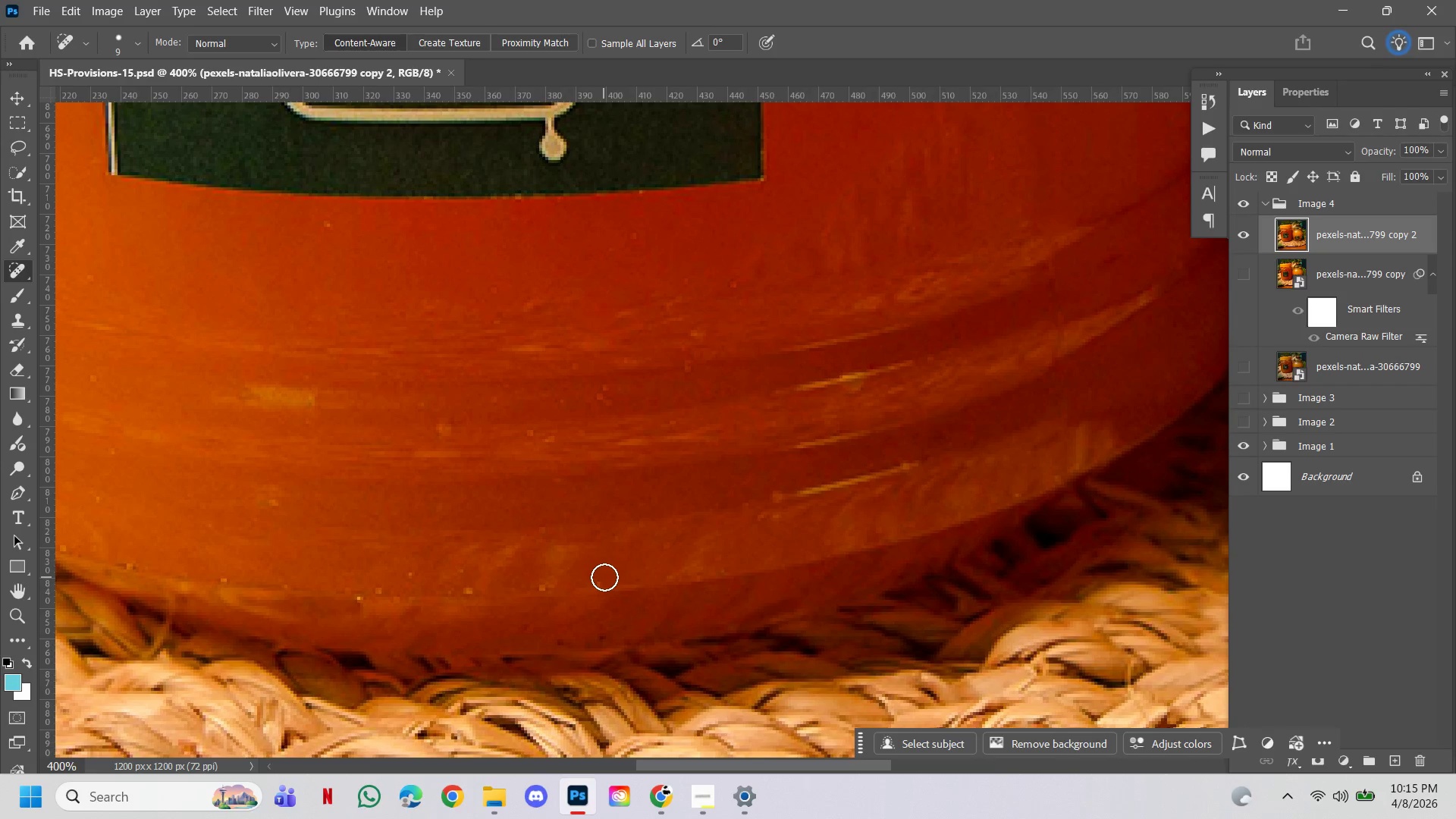 
left_click([604, 577])
 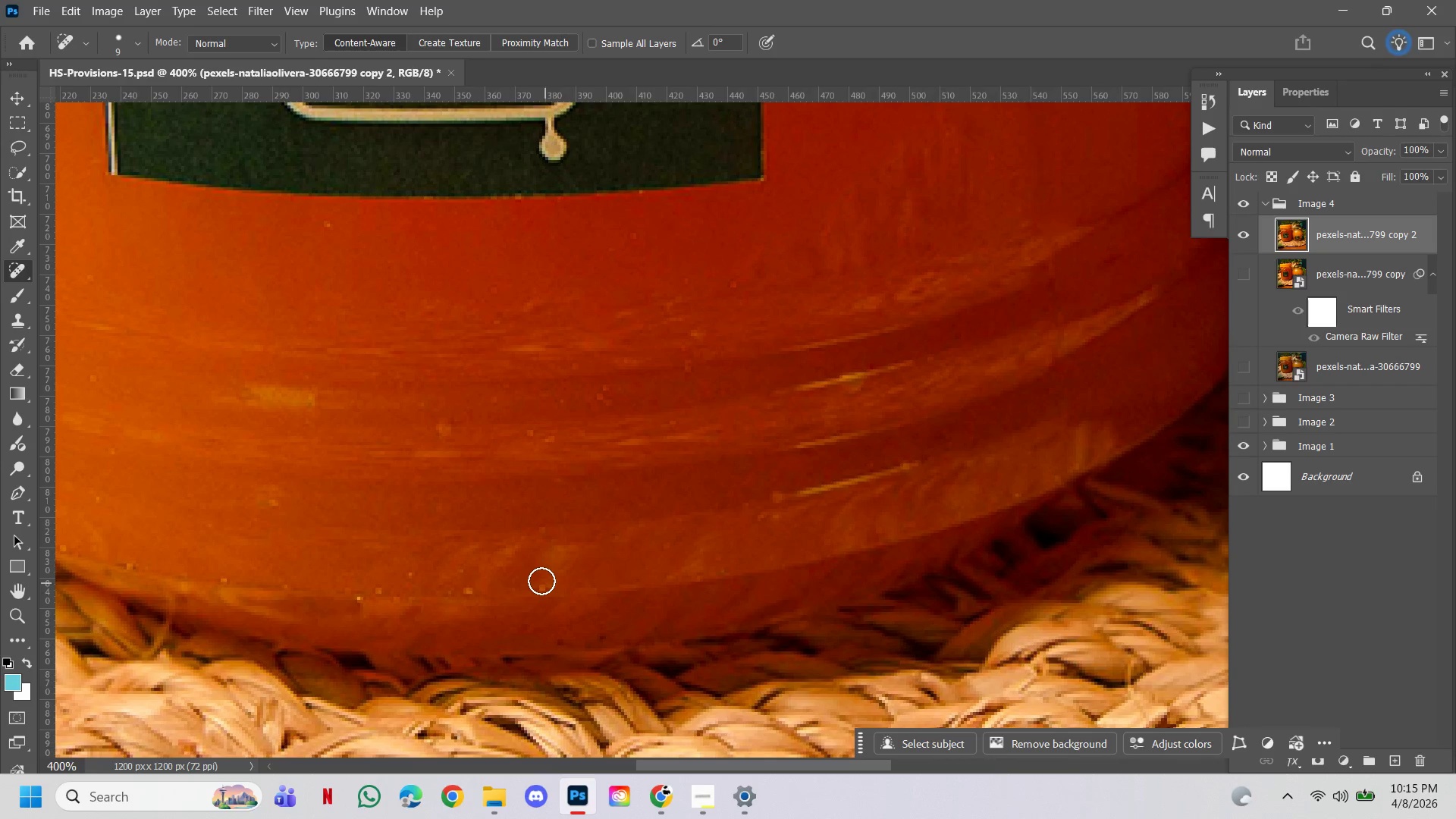 
left_click([540, 579])
 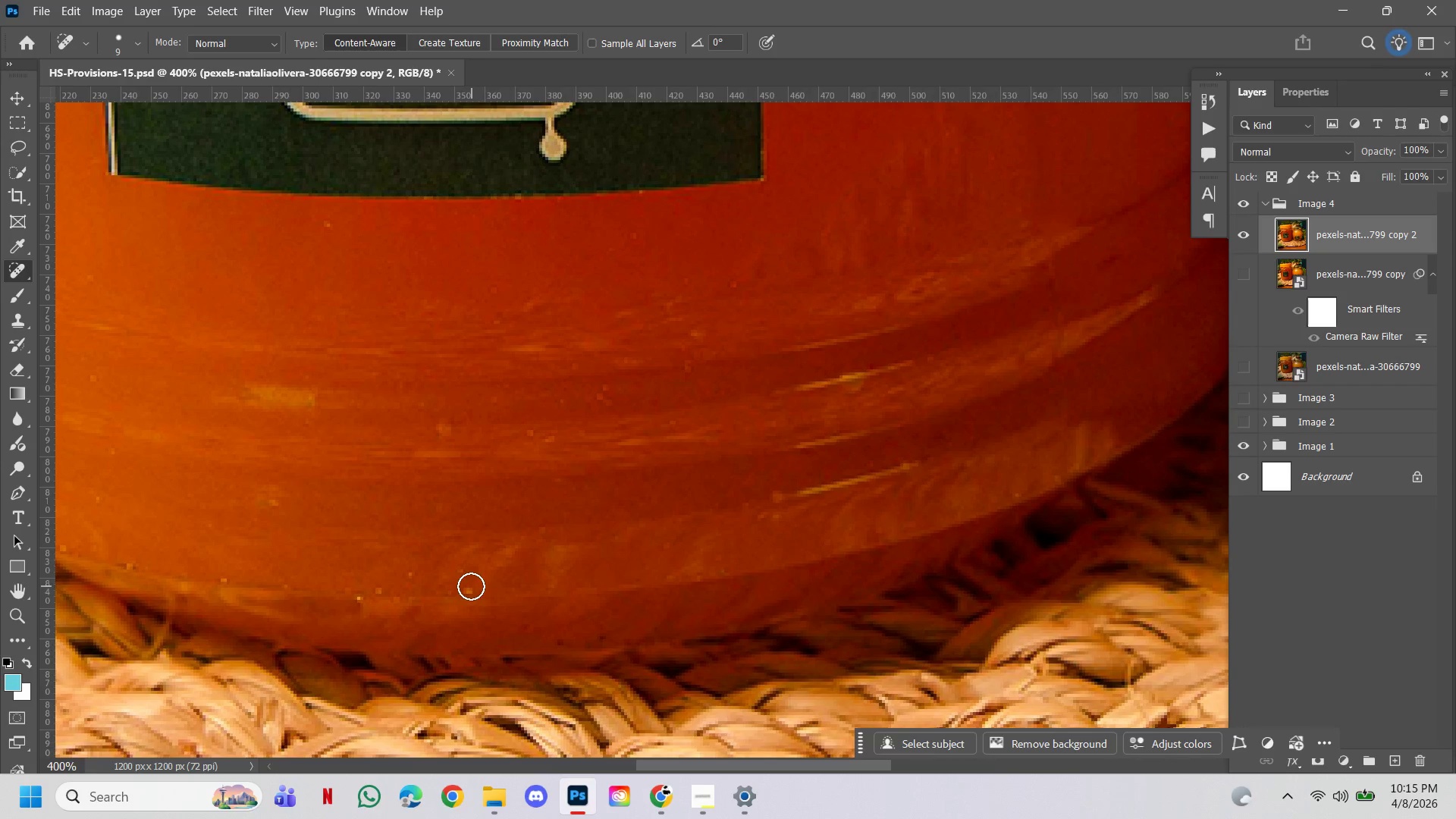 
left_click([469, 584])
 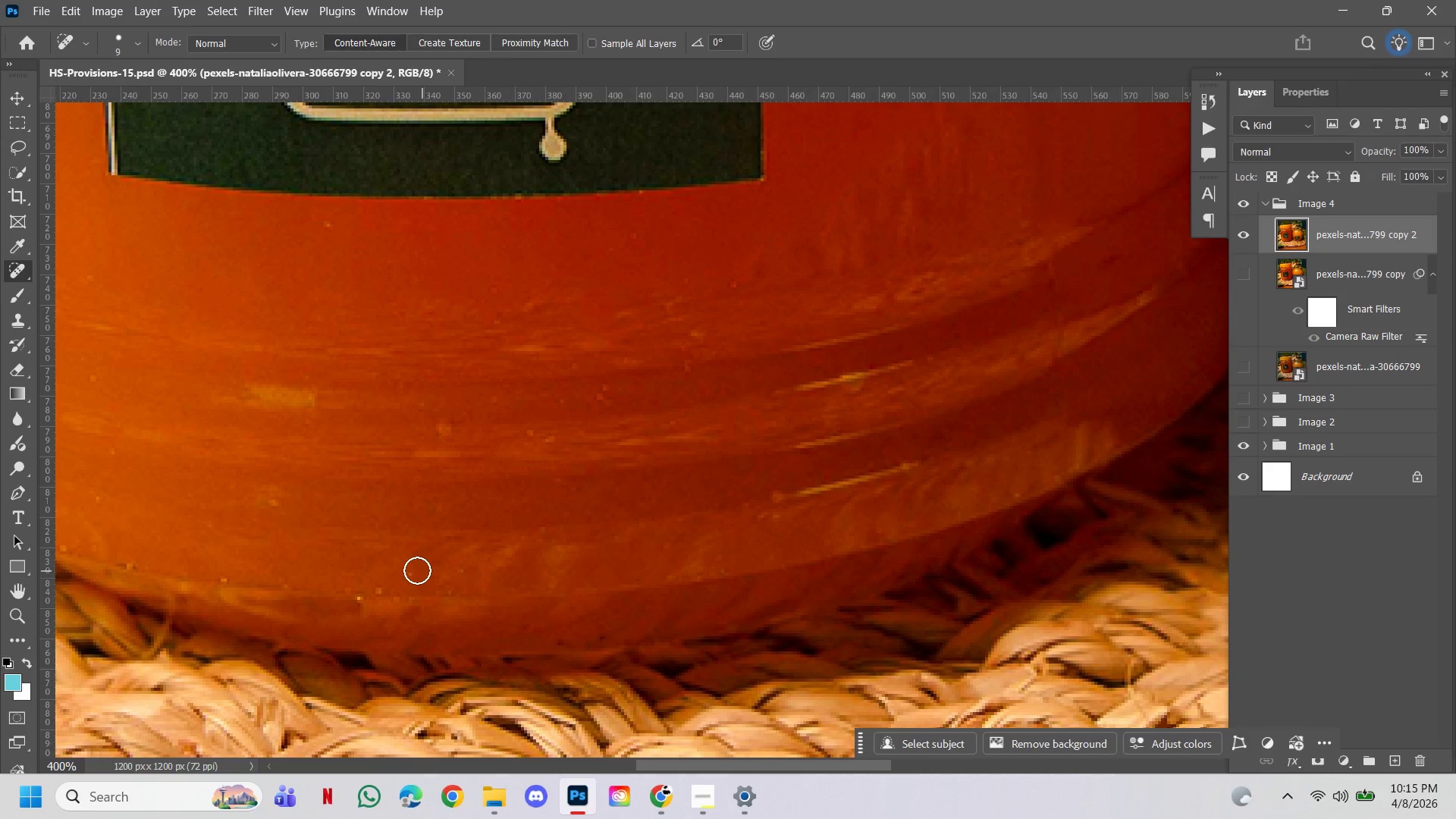 
left_click([416, 570])
 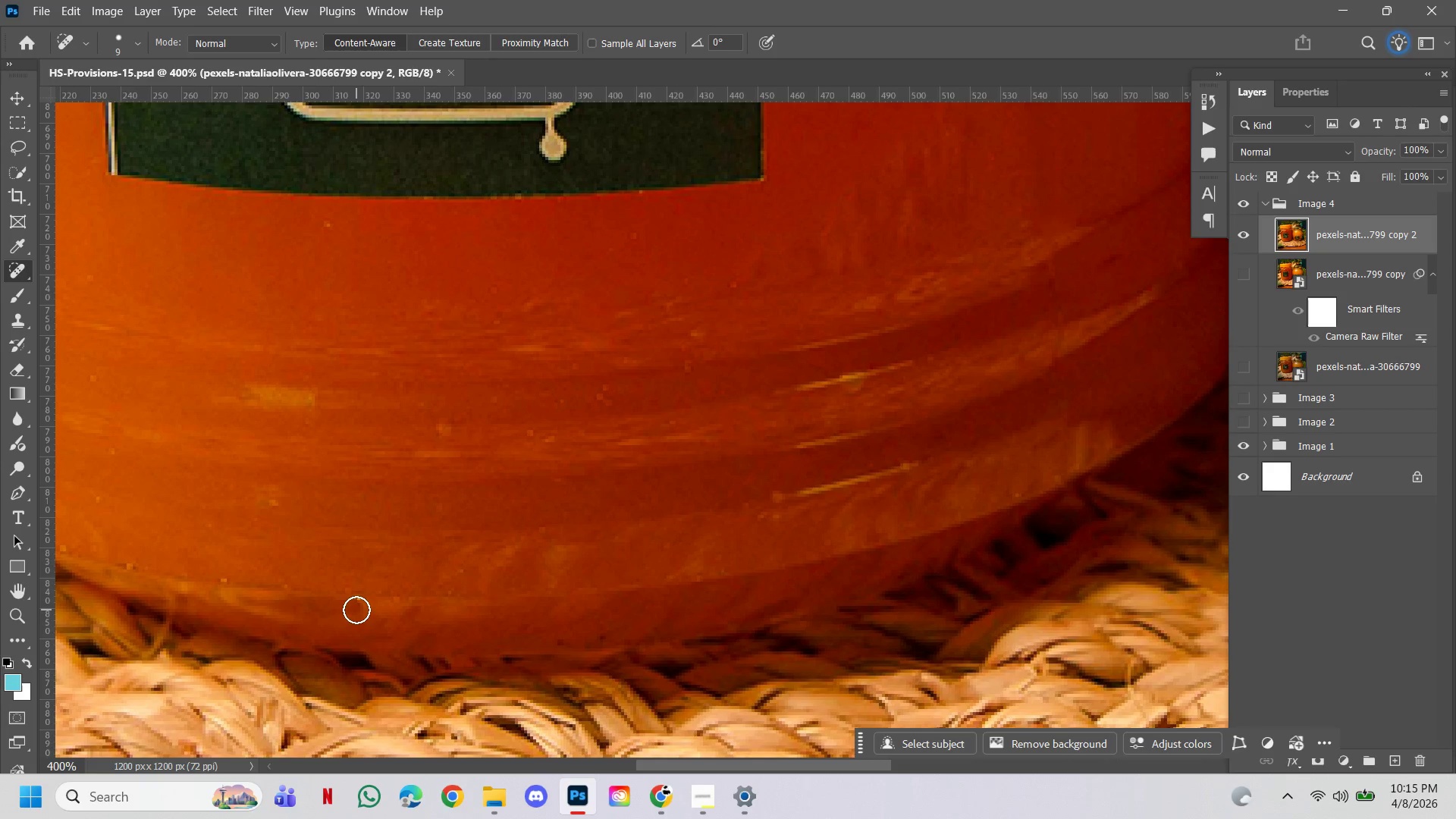 
left_click([362, 604])
 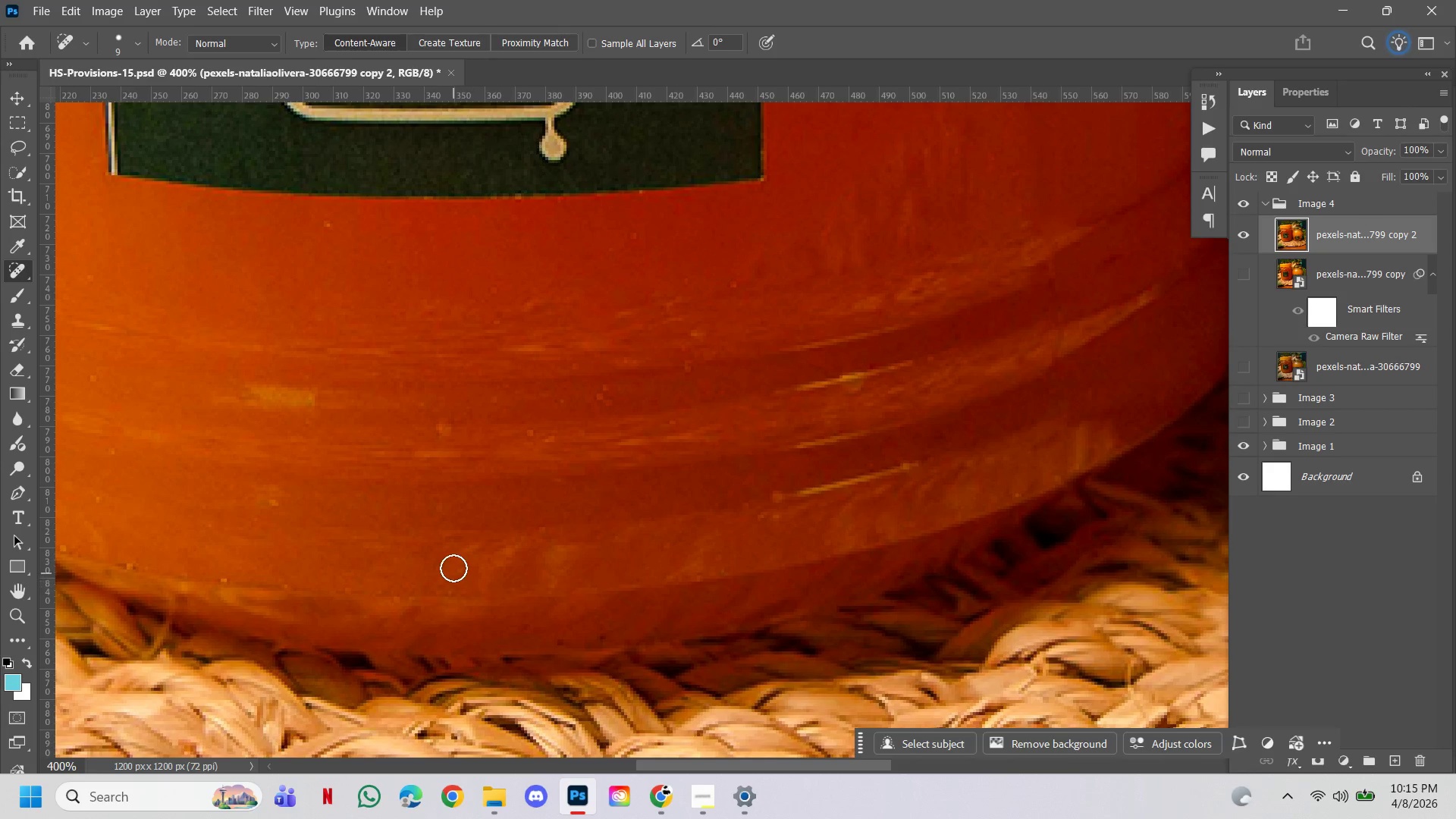 
left_click([453, 568])
 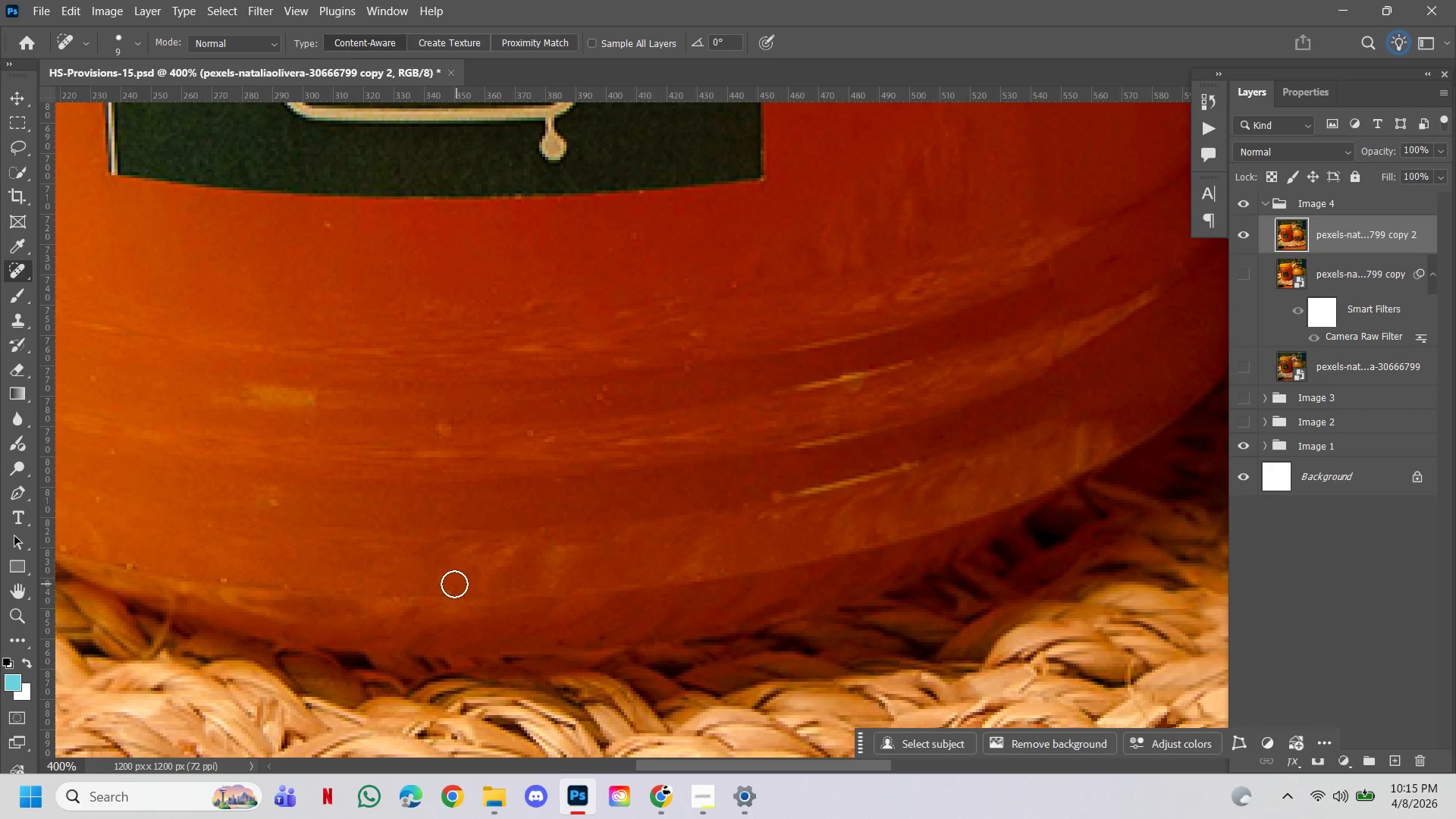 
left_click([453, 584])
 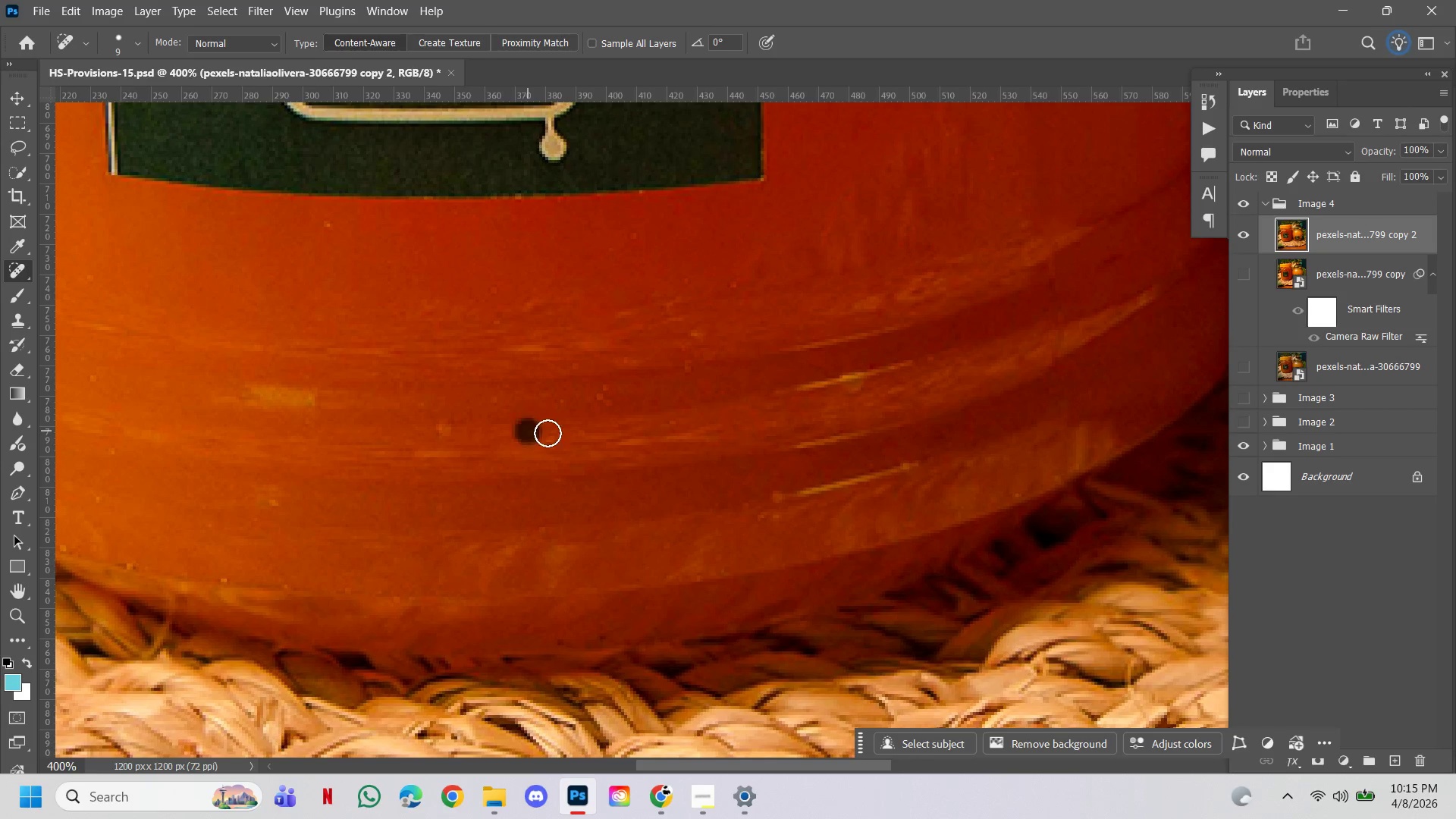 
double_click([557, 436])
 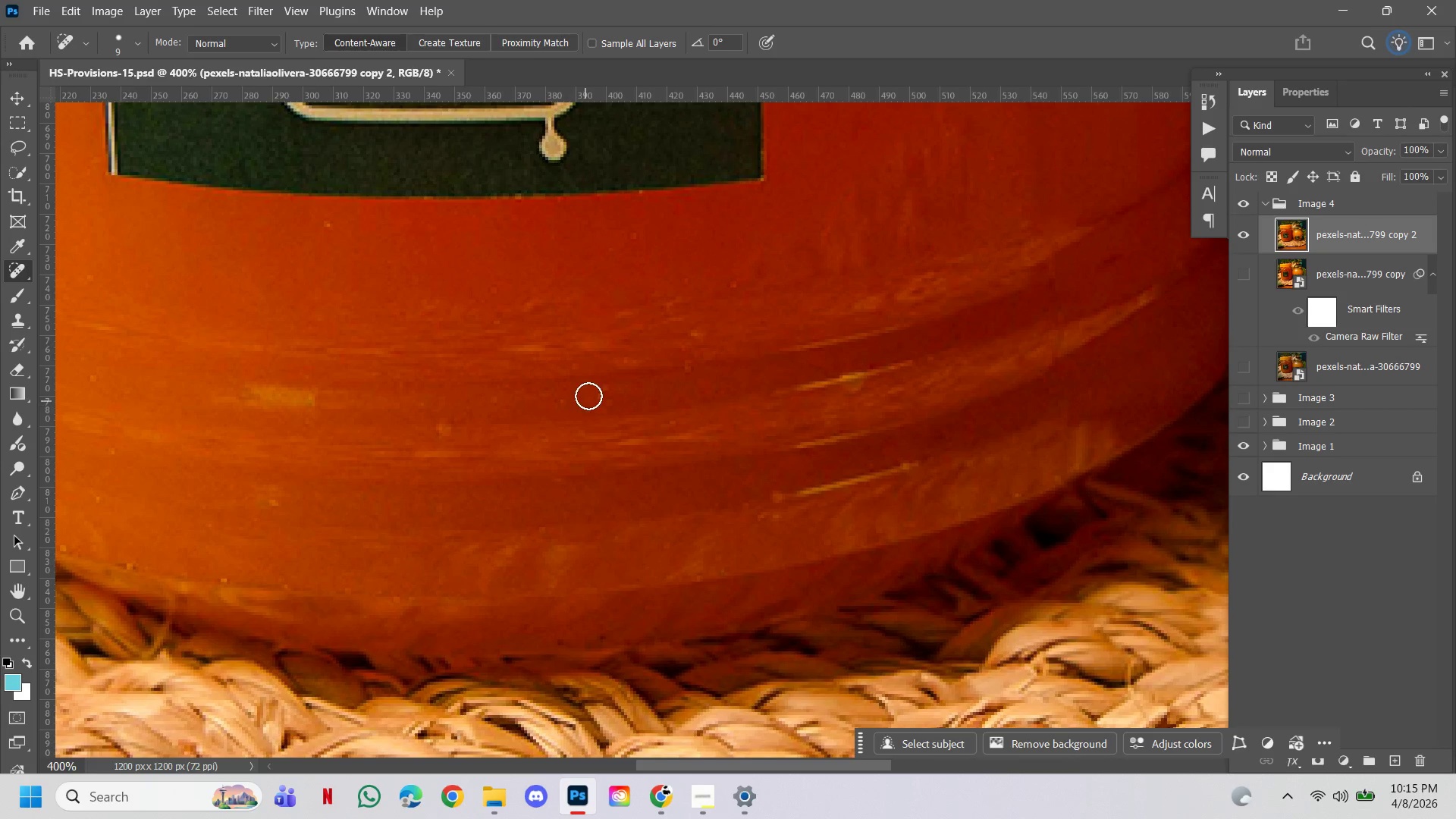 
left_click([603, 389])
 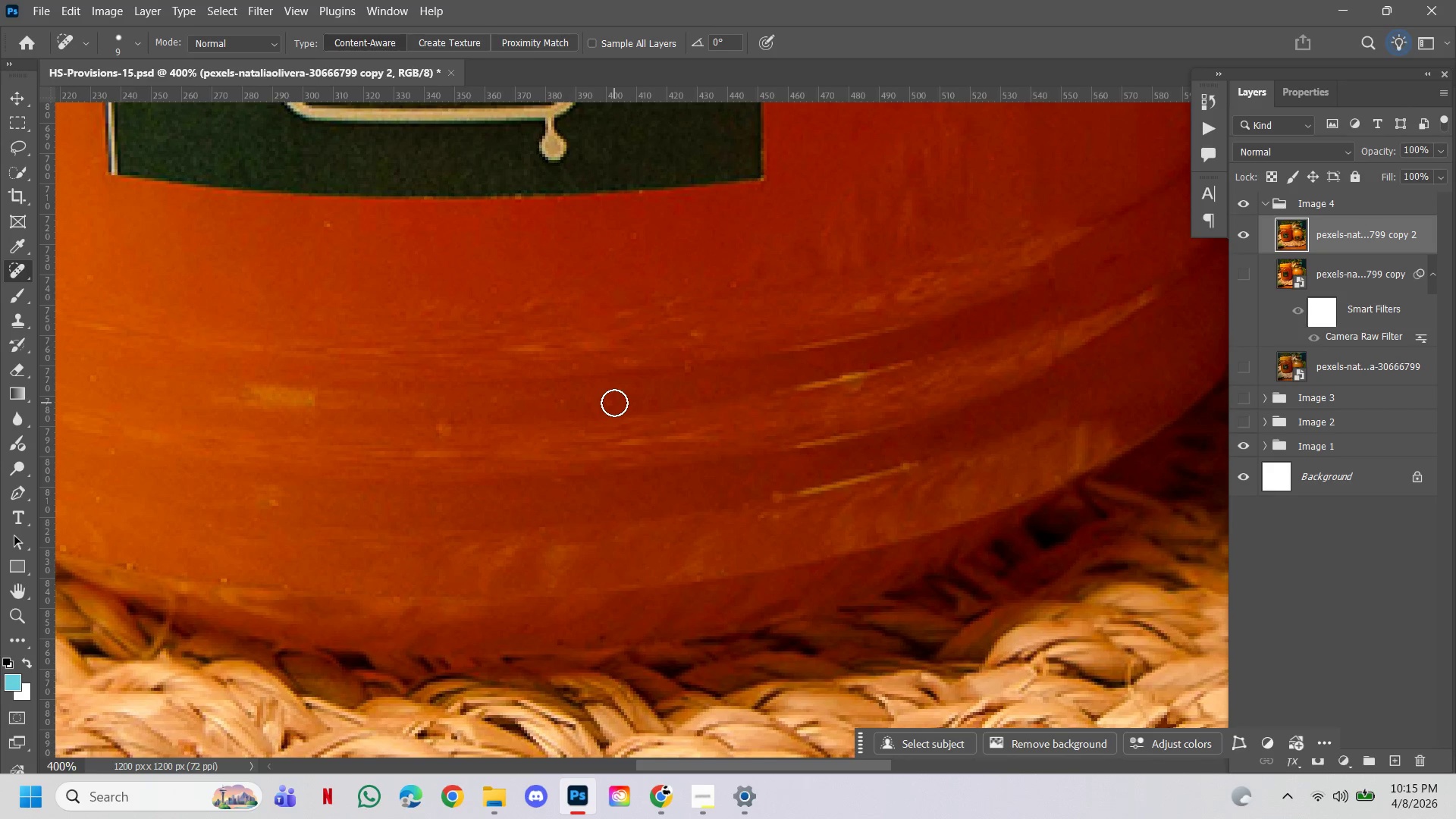 
left_click([614, 403])
 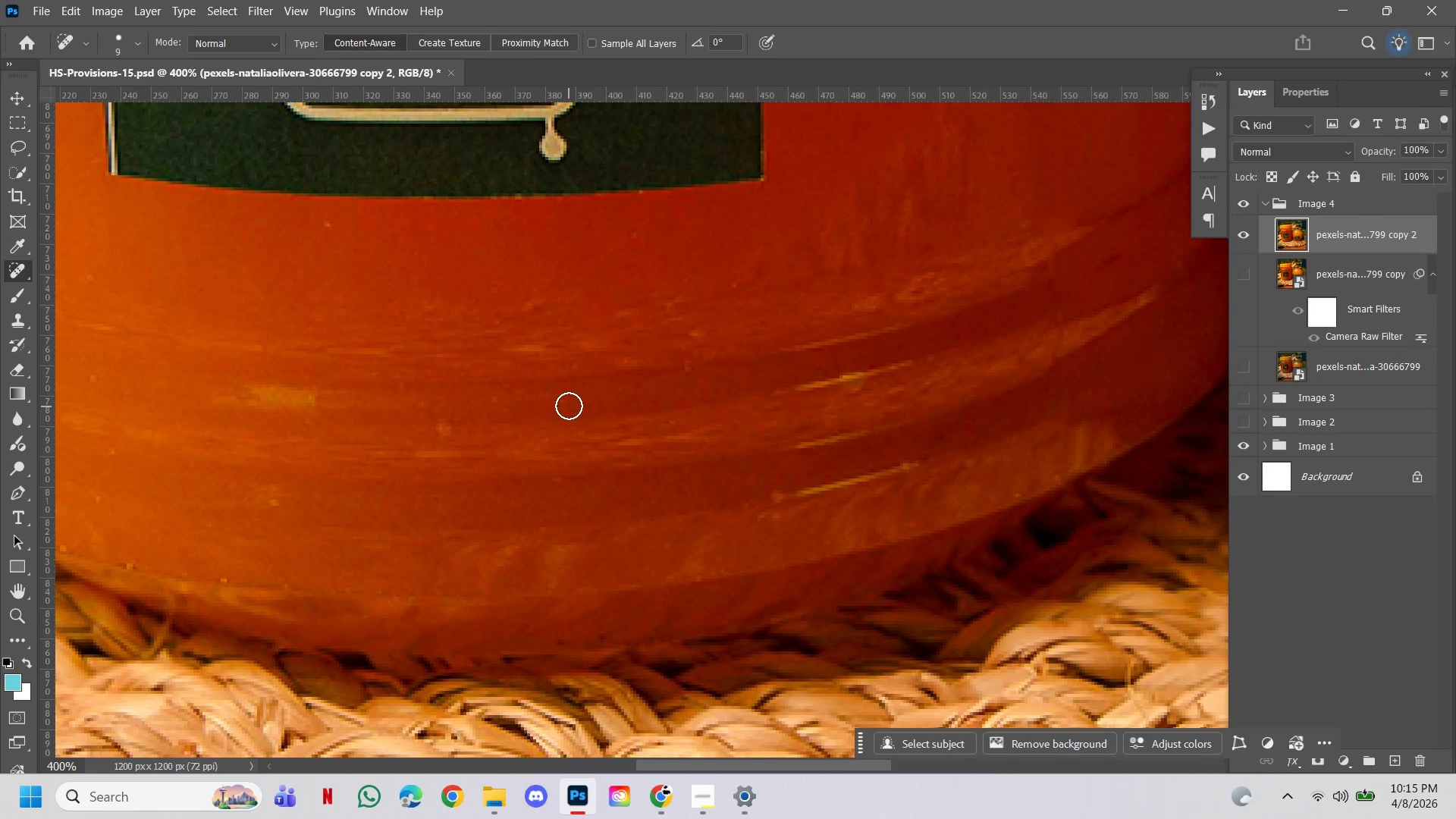 
left_click([566, 402])
 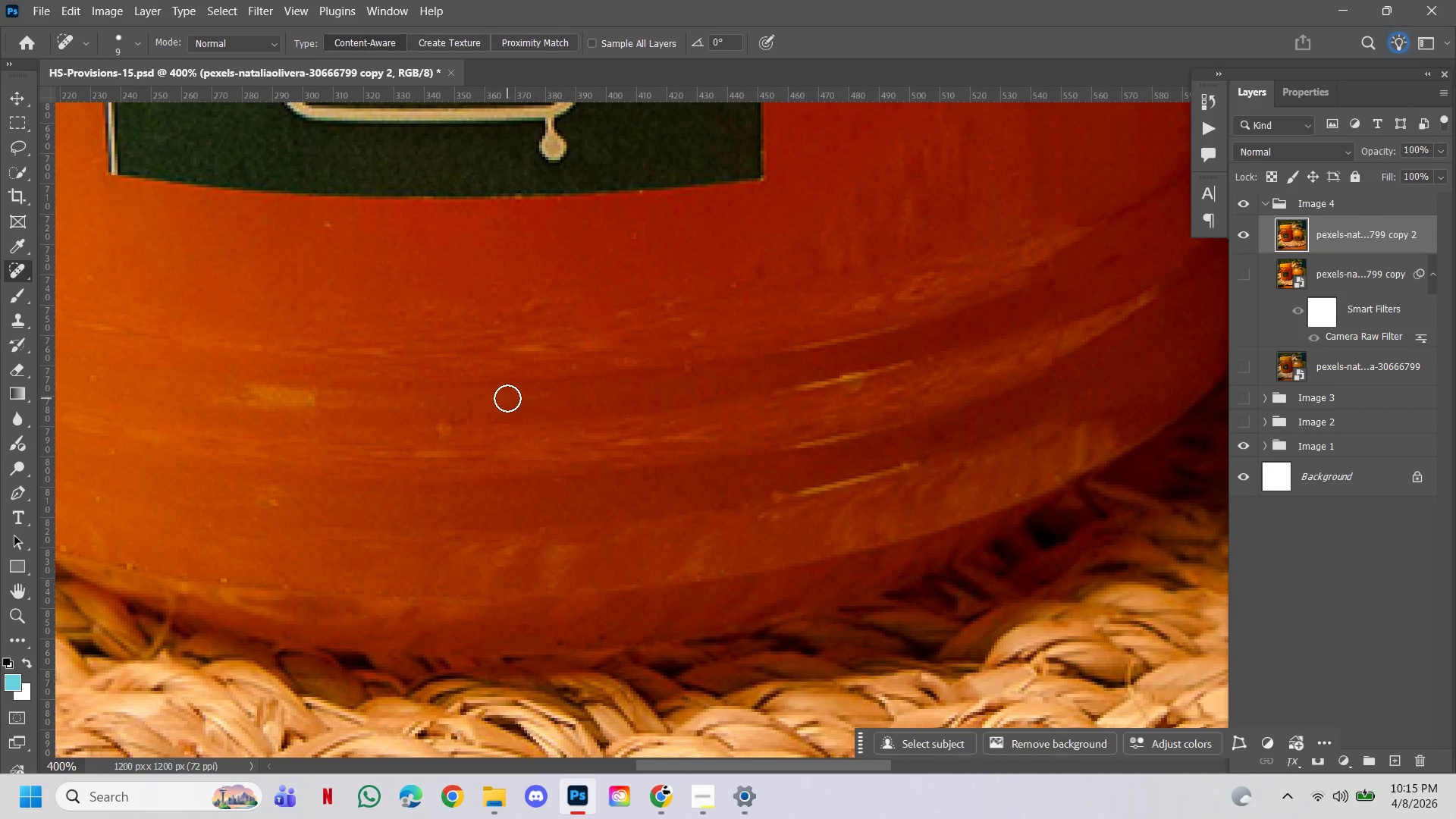 
left_click([500, 398])
 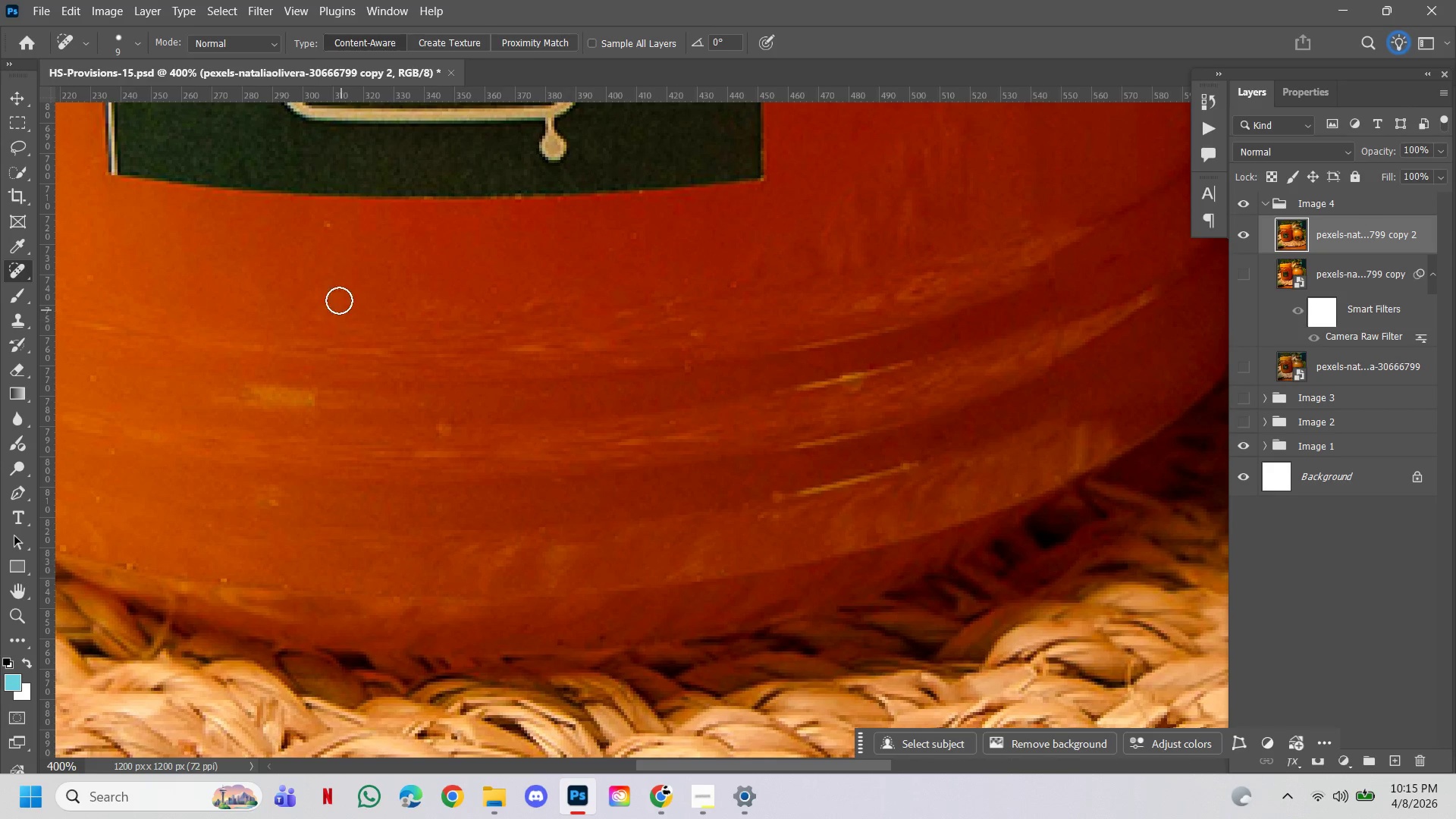 
left_click([325, 231])
 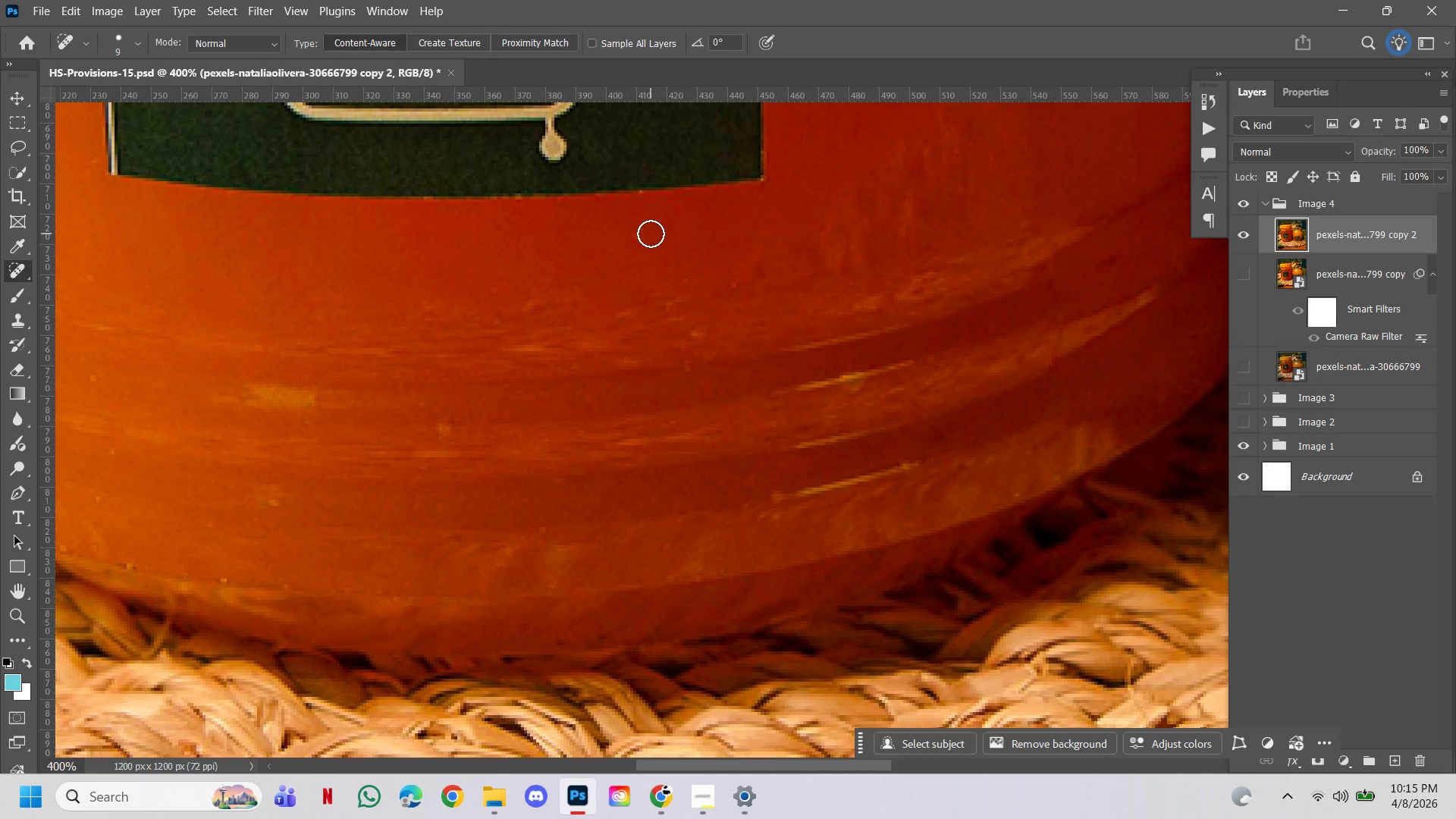 
left_click([635, 230])
 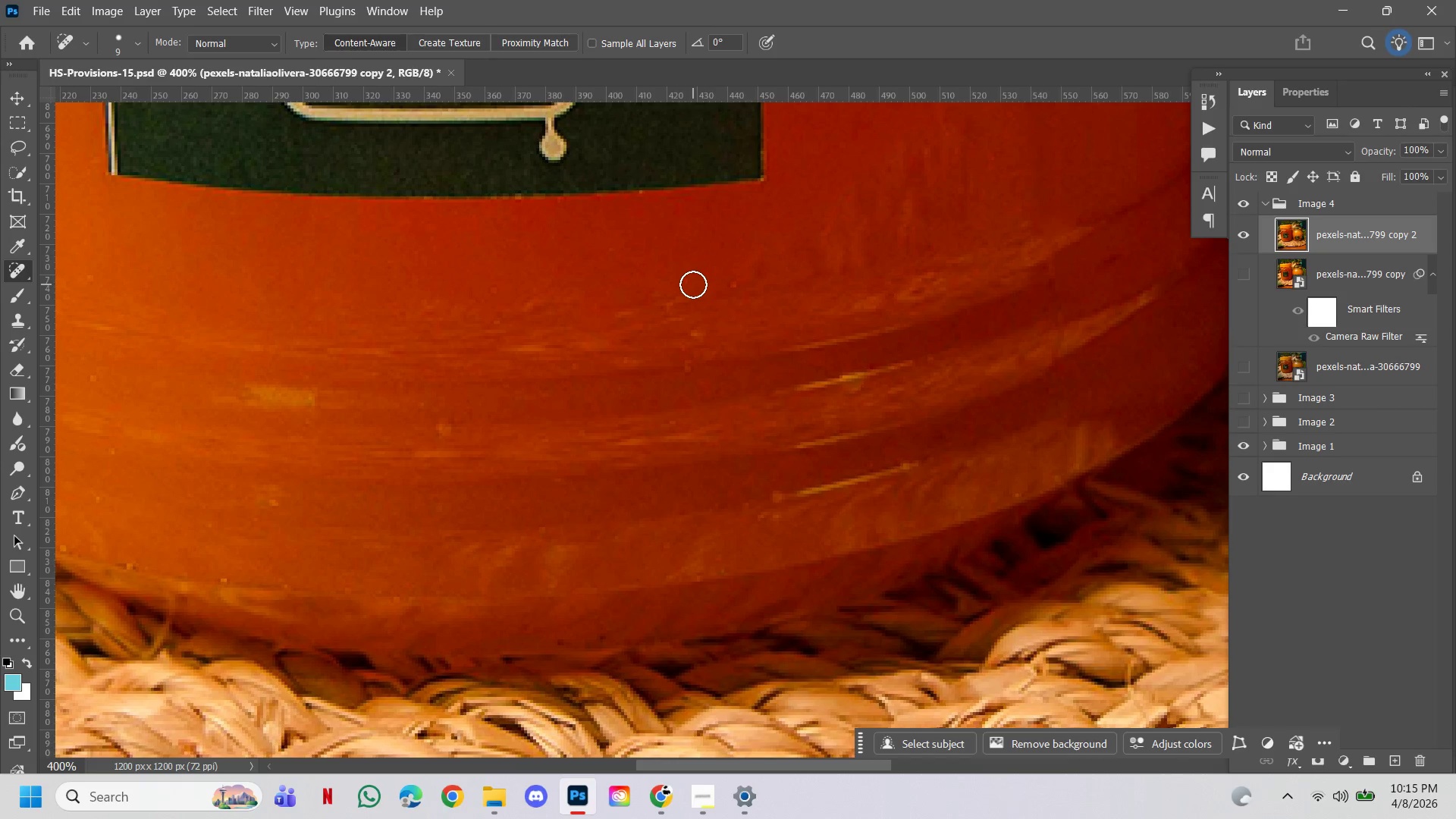 
double_click([693, 284])
 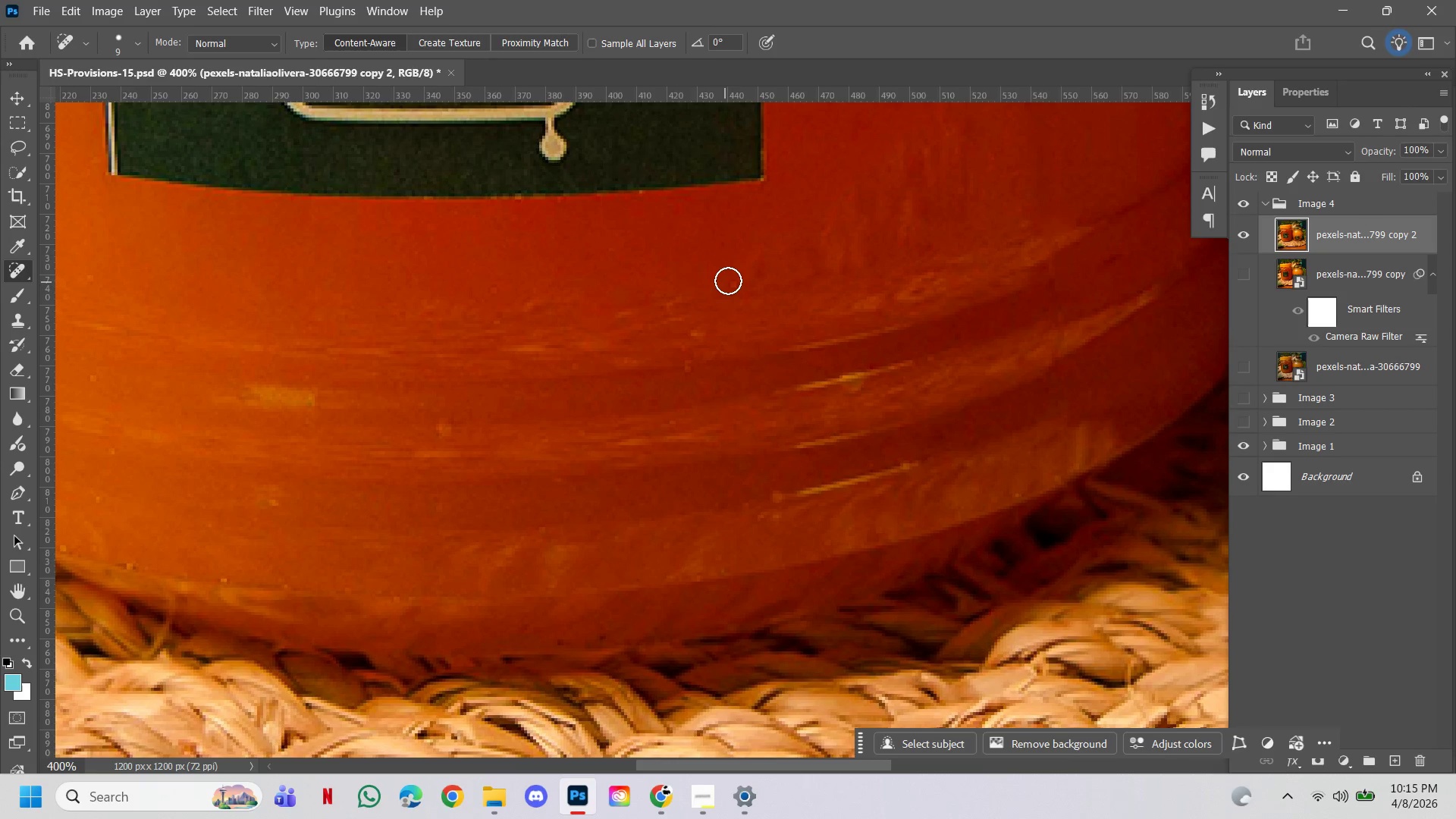 
left_click([728, 281])
 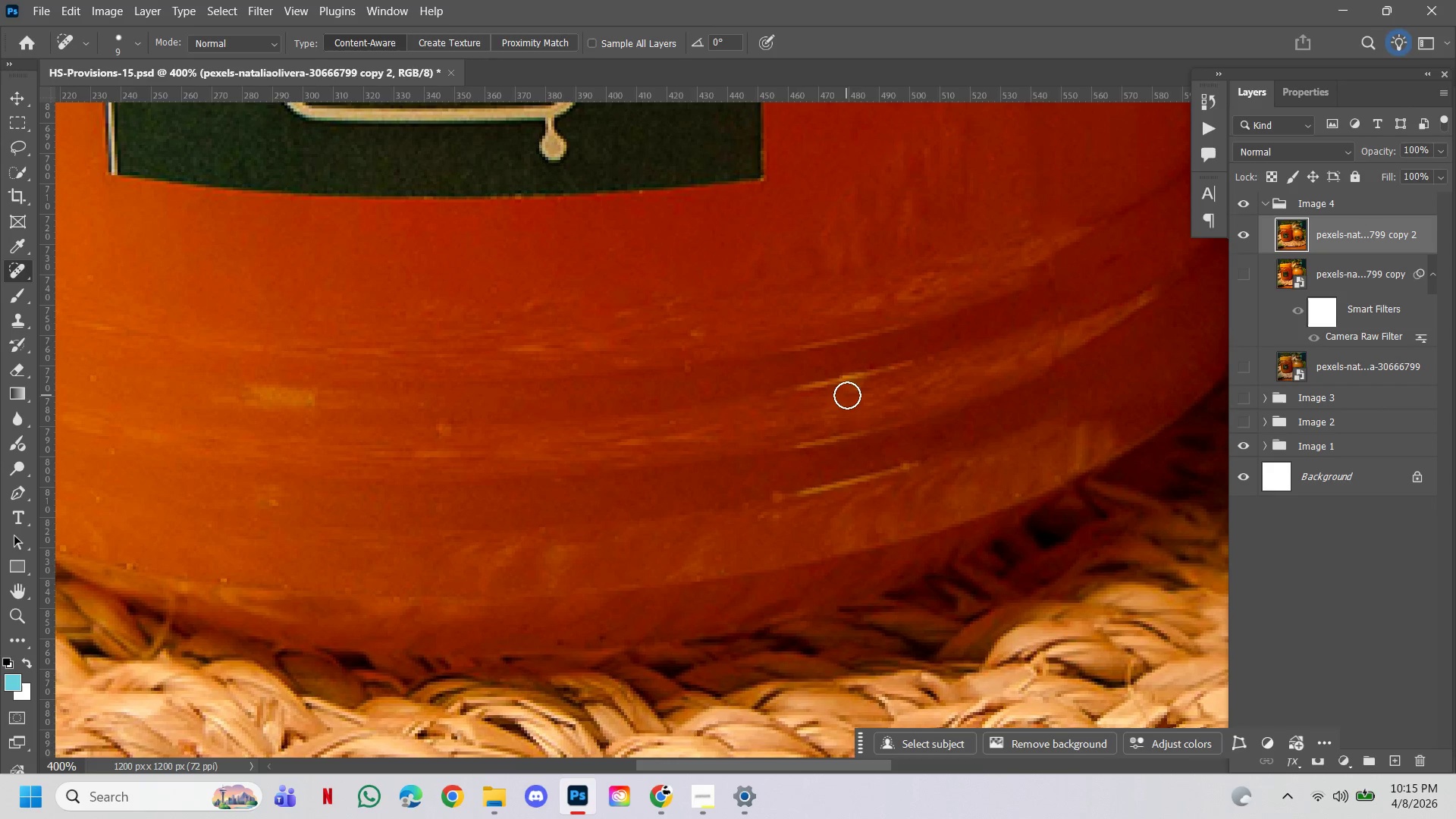 
left_click([855, 394])
 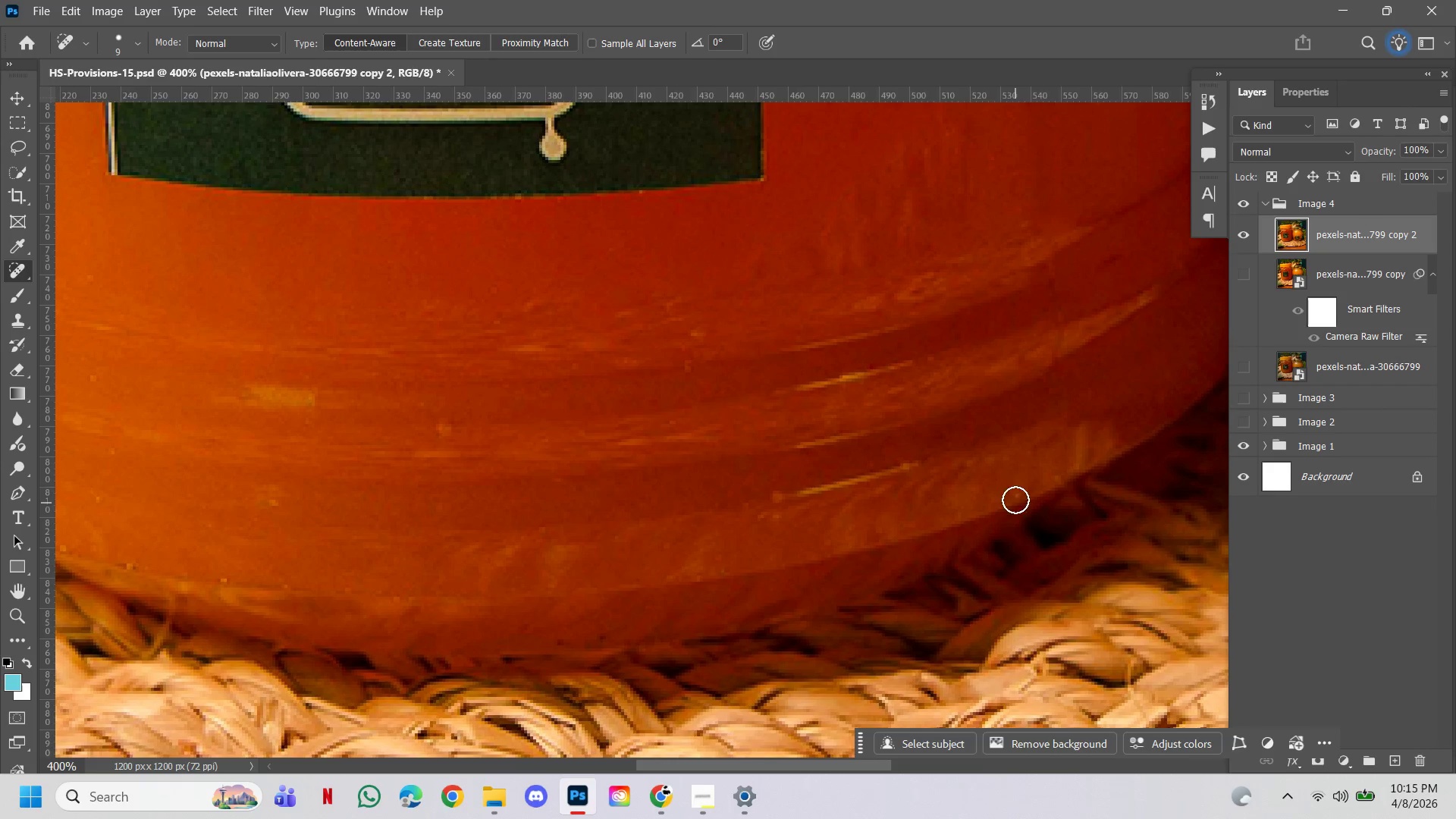 
left_click([1012, 488])
 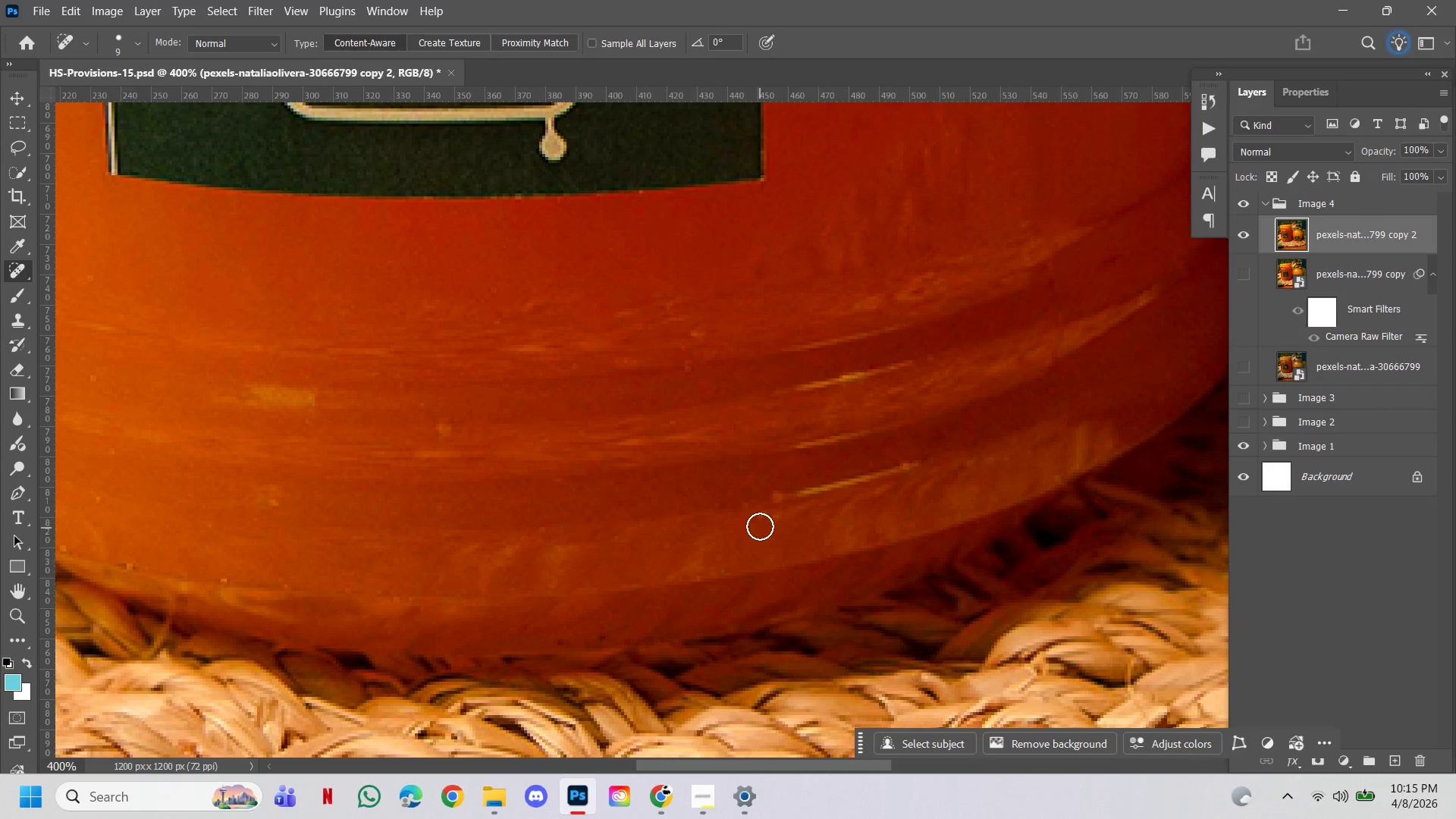 
left_click([773, 520])
 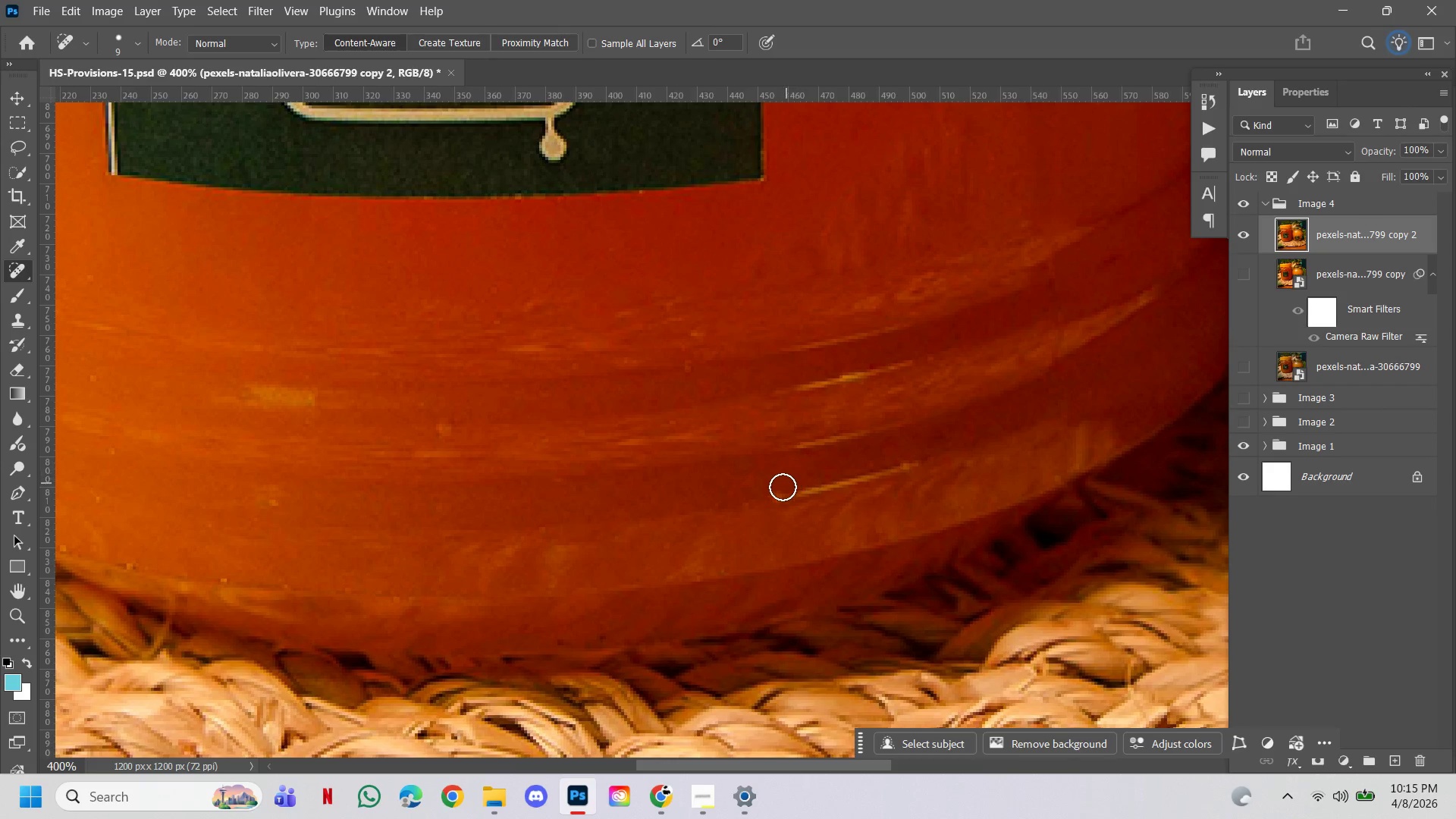 
left_click([777, 488])
 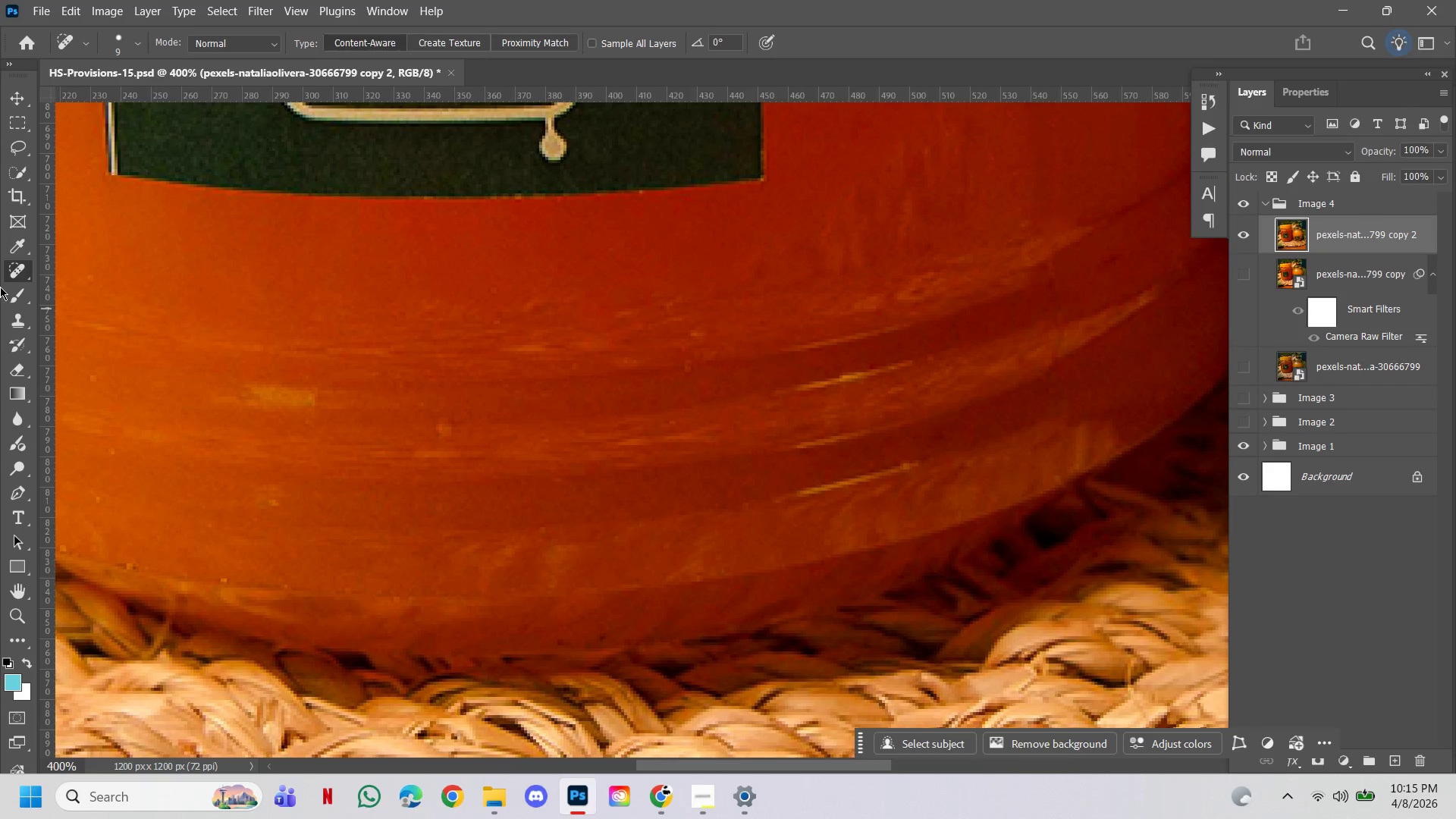 
key(Space)
 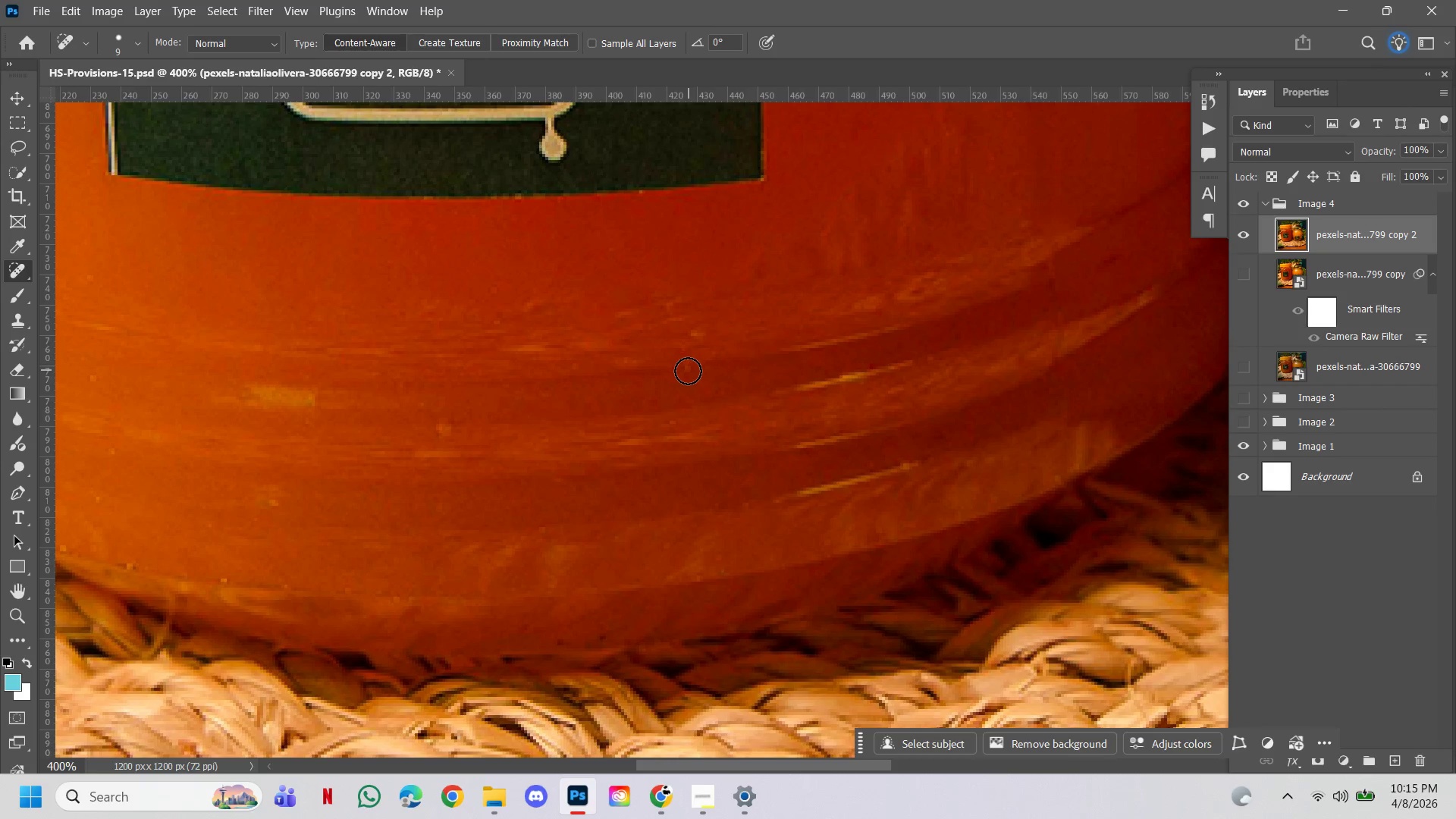 
left_click([688, 375])
 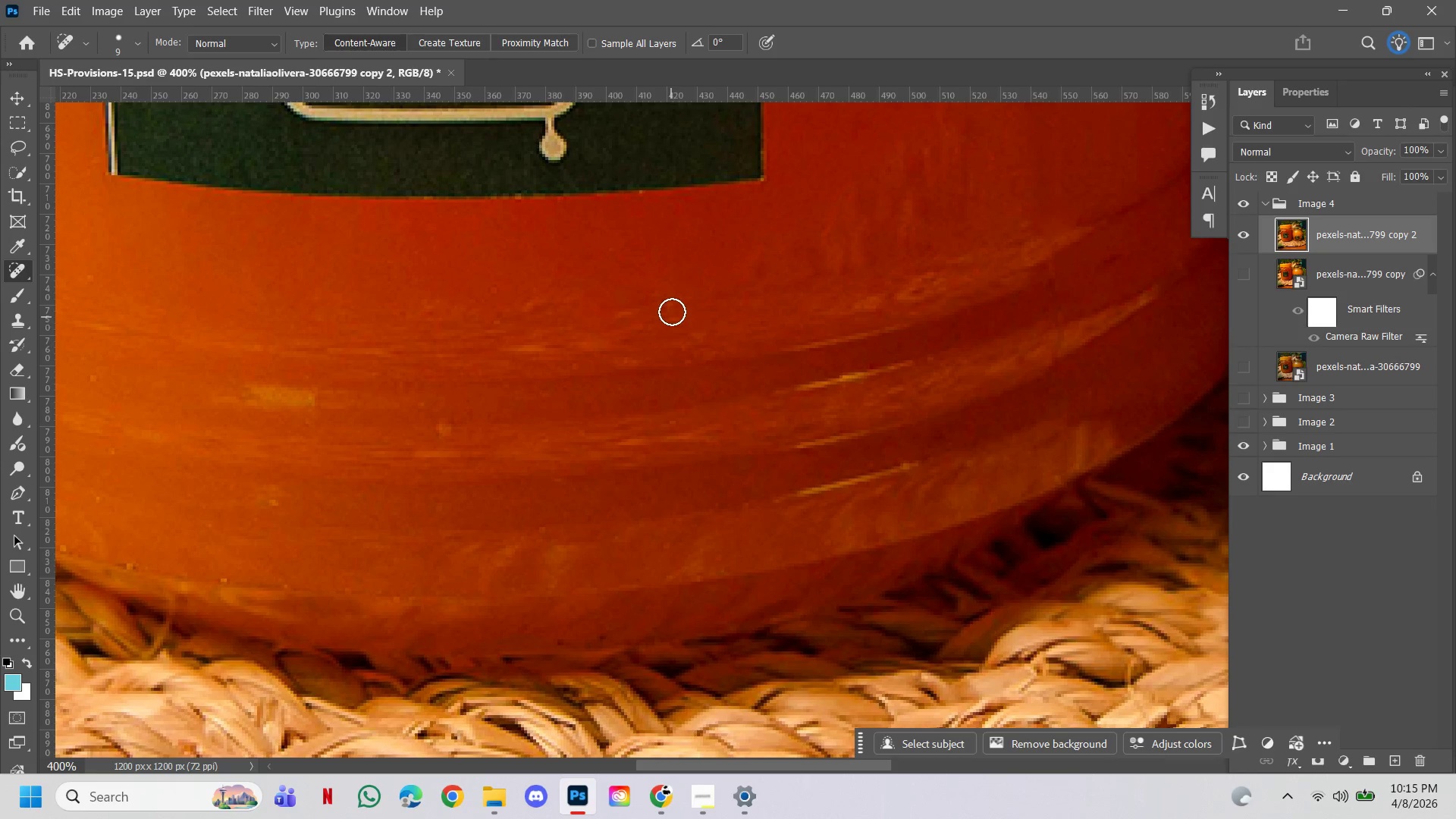 
left_click([672, 308])
 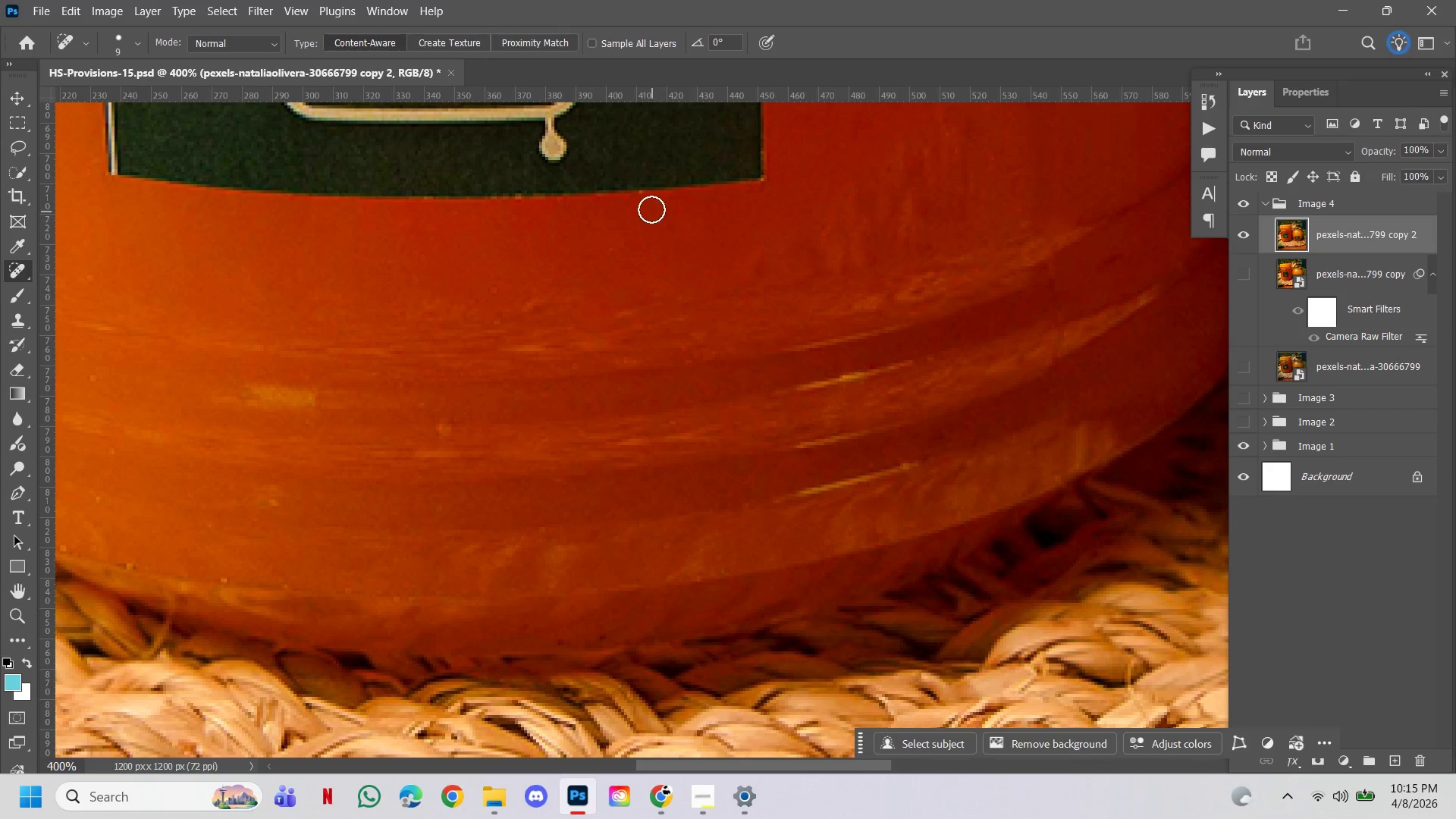 
left_click([646, 202])
 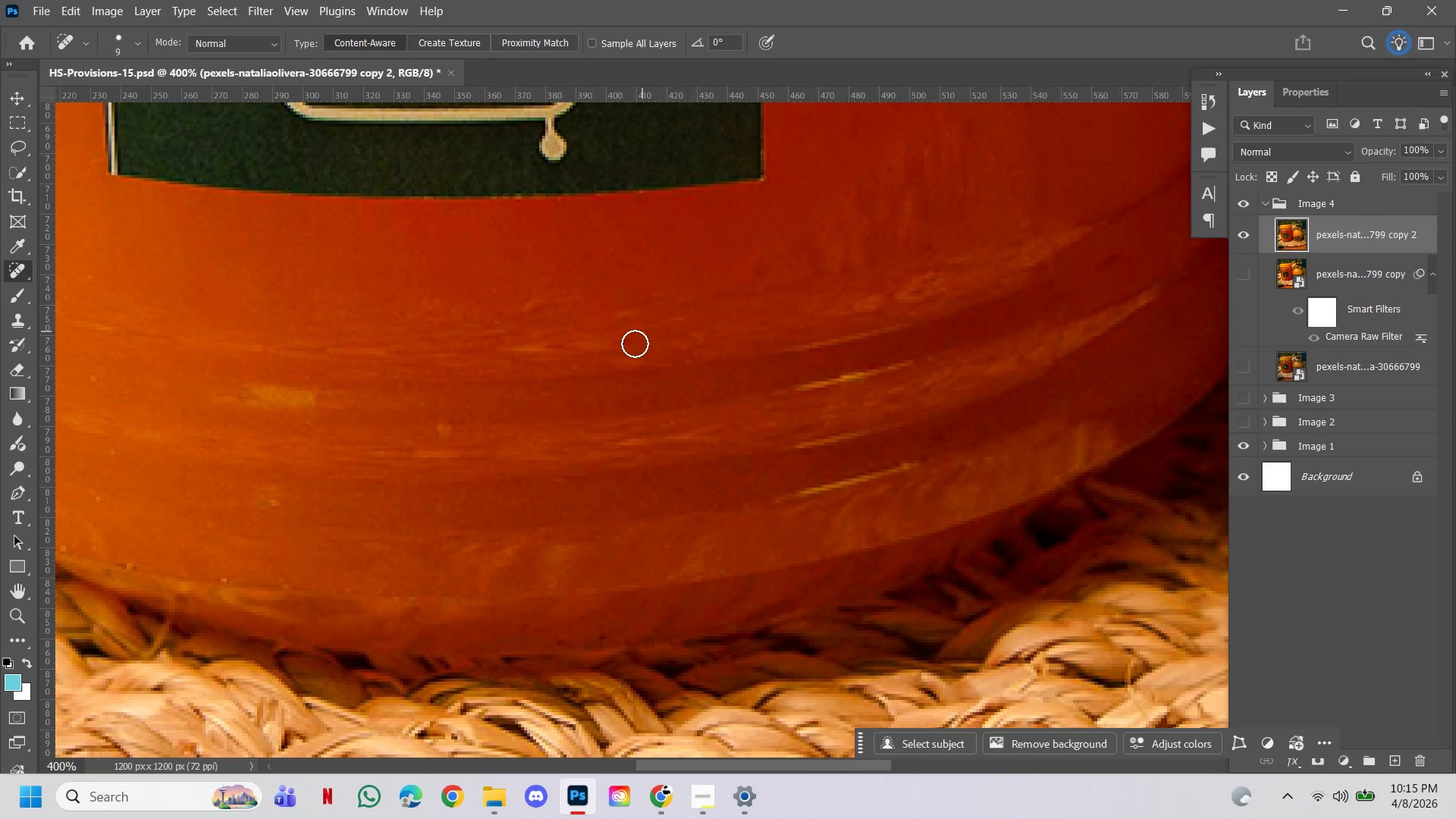 
left_click([626, 351])
 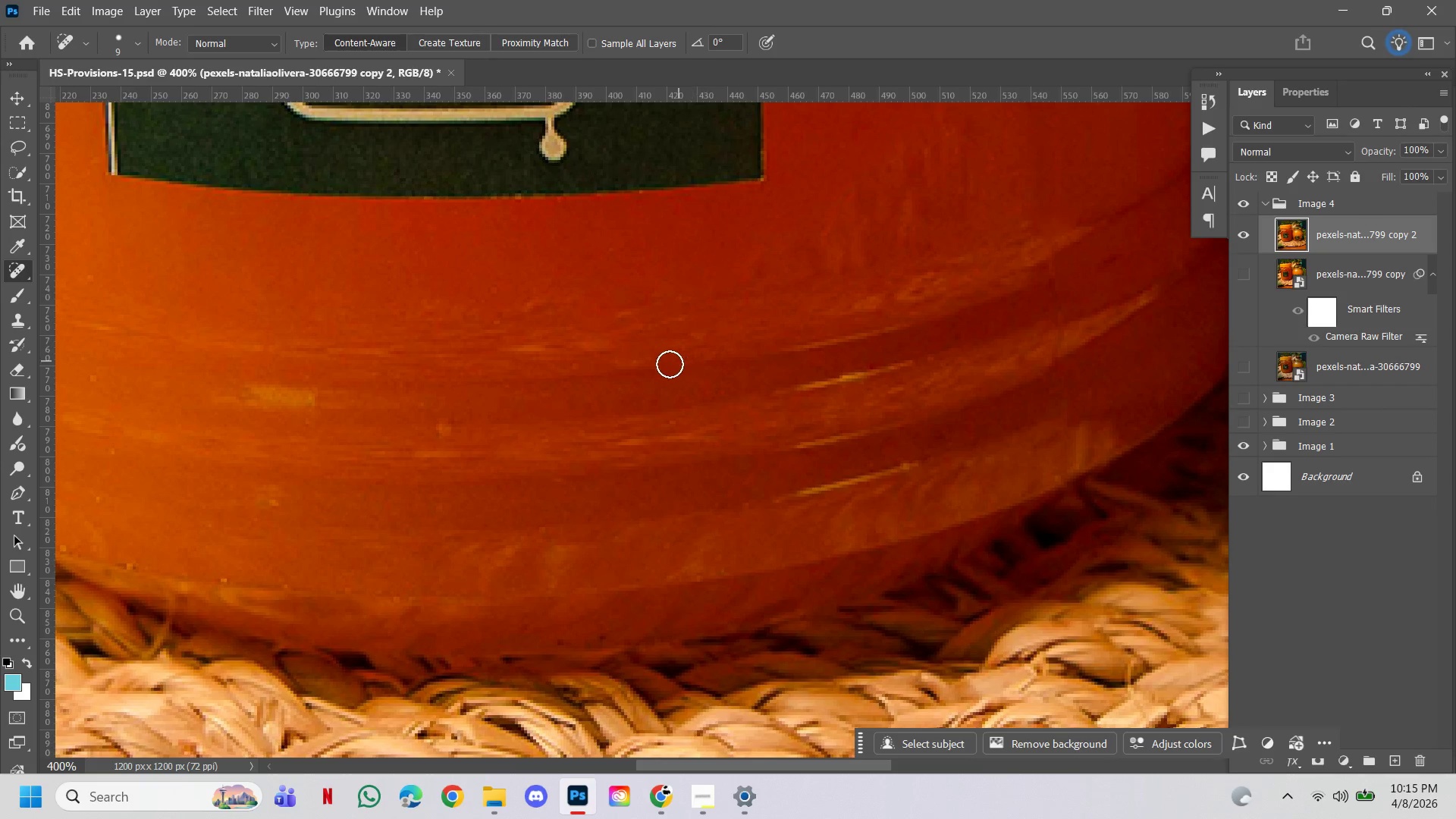 
hold_key(key=Space, duration=0.83)
 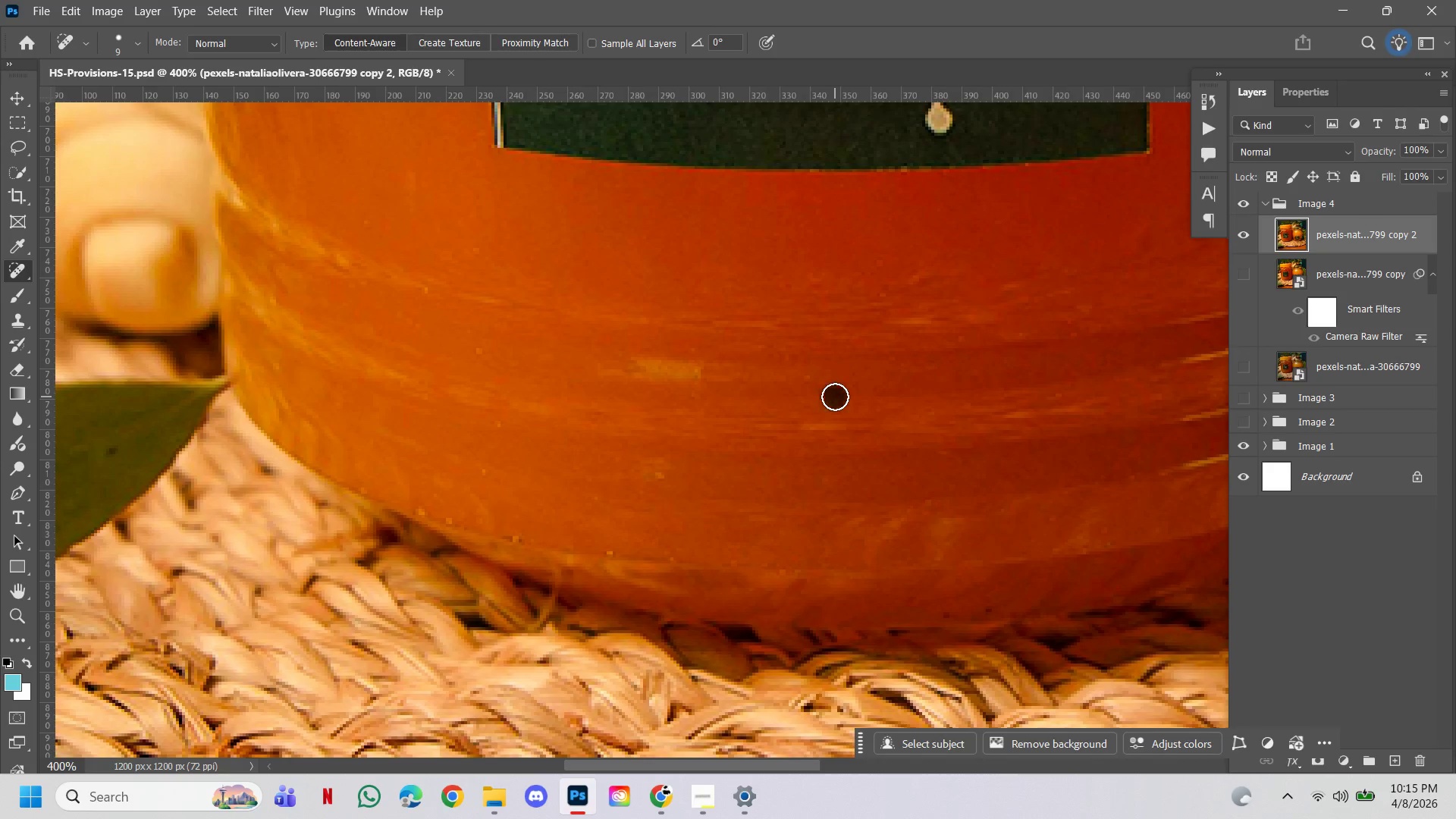 
left_click_drag(start_coordinate=[606, 378], to_coordinate=[992, 350])
 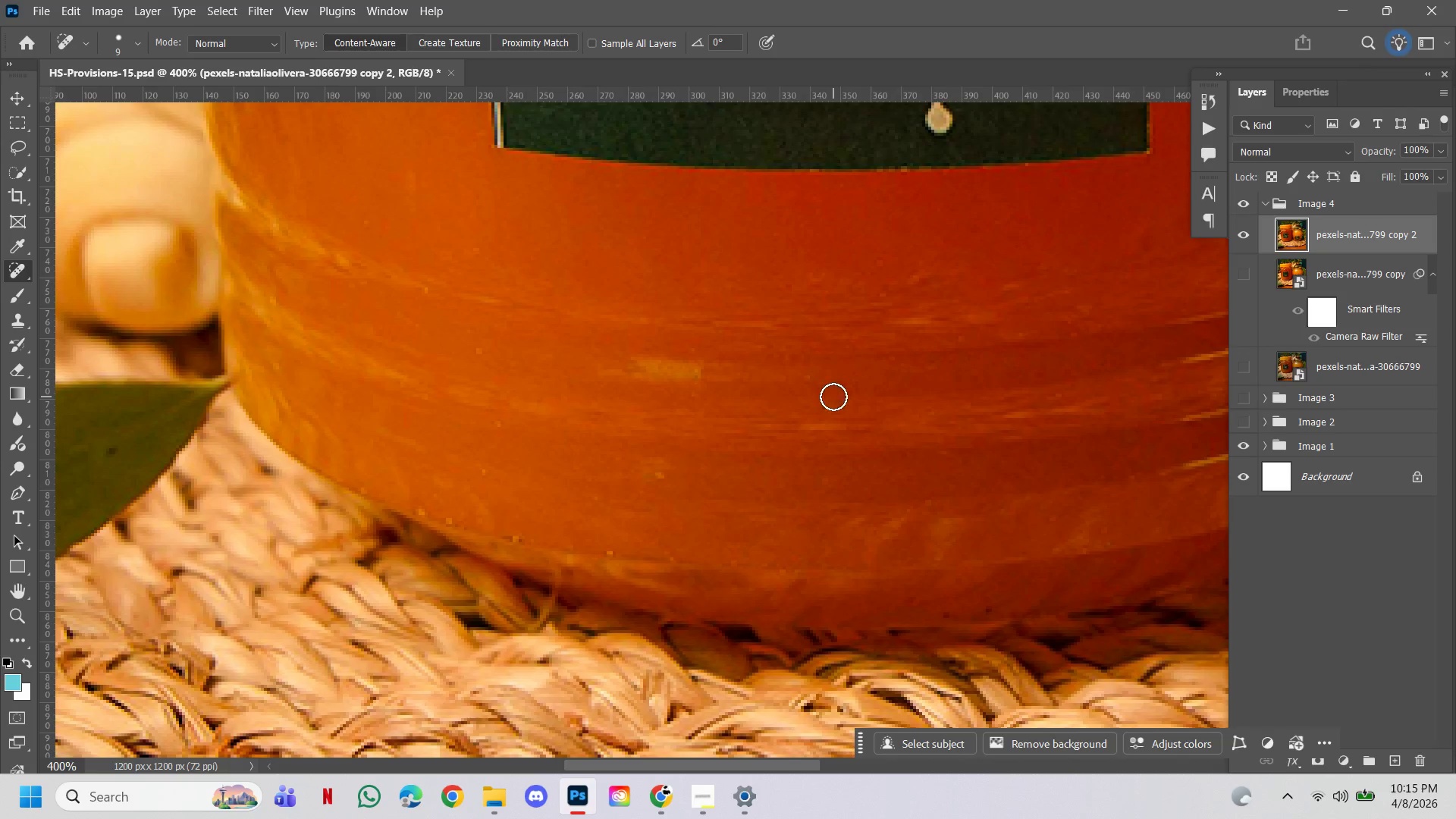 
double_click([826, 398])
 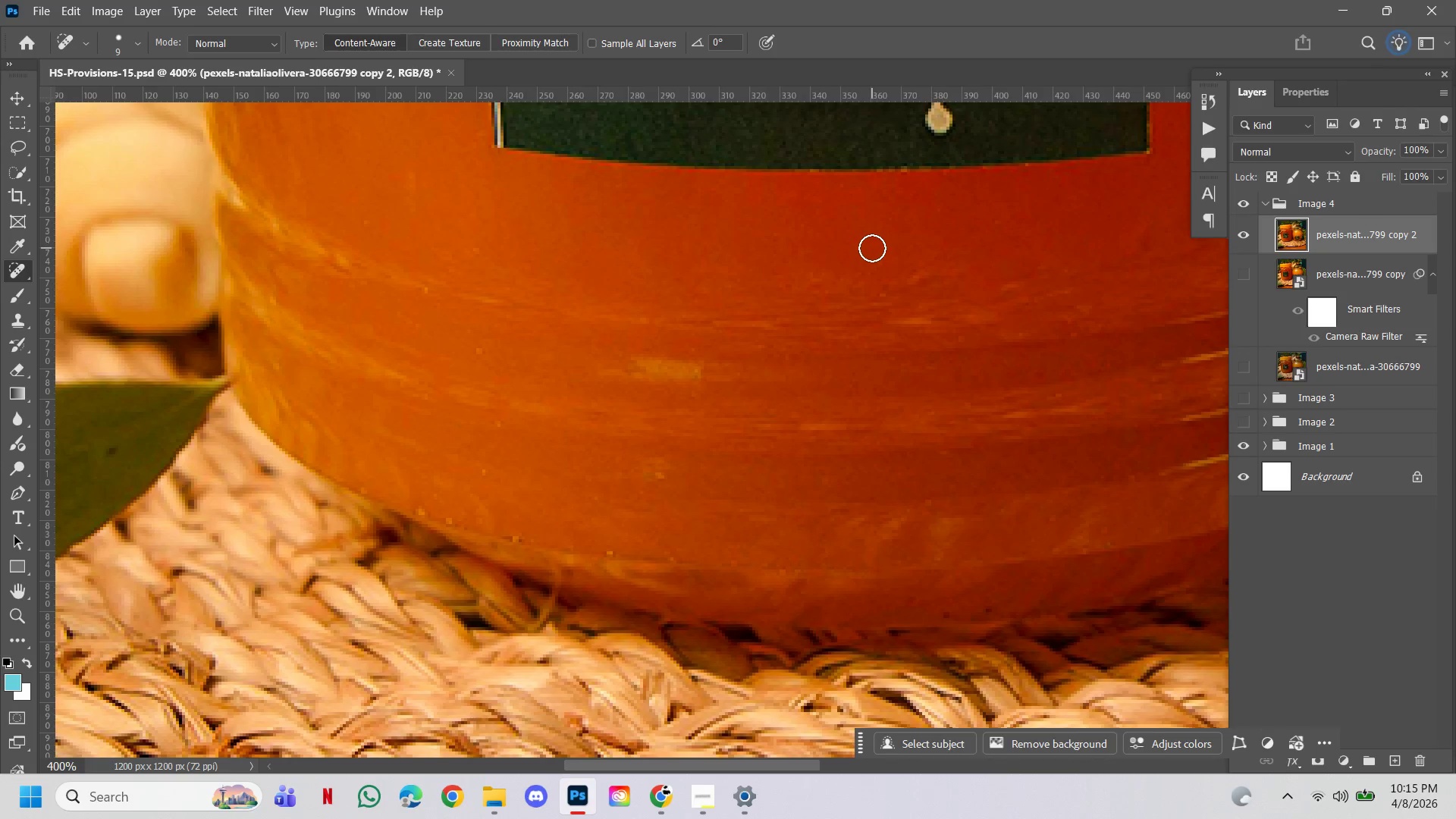 
left_click([881, 262])
 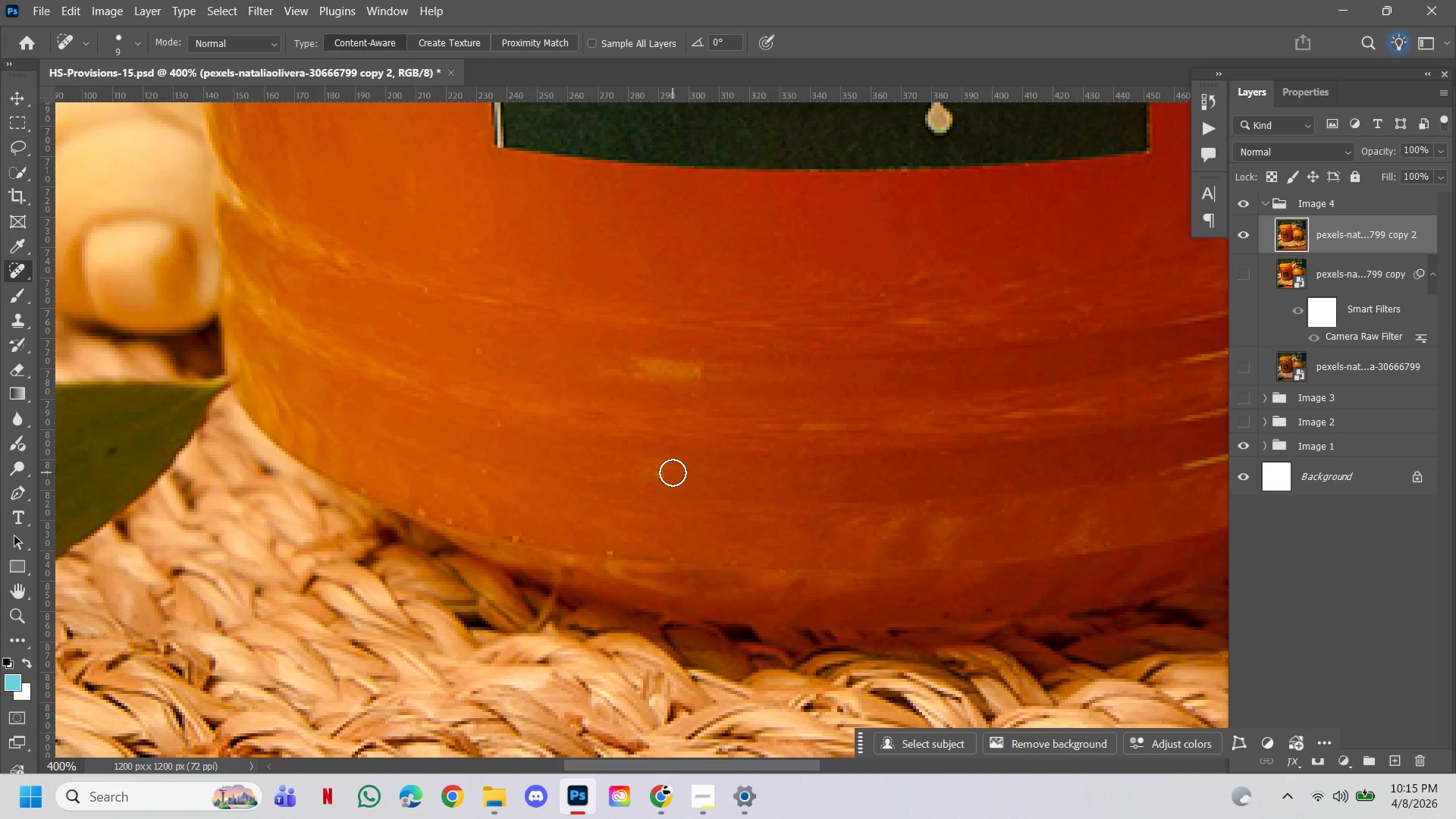 
left_click([665, 469])
 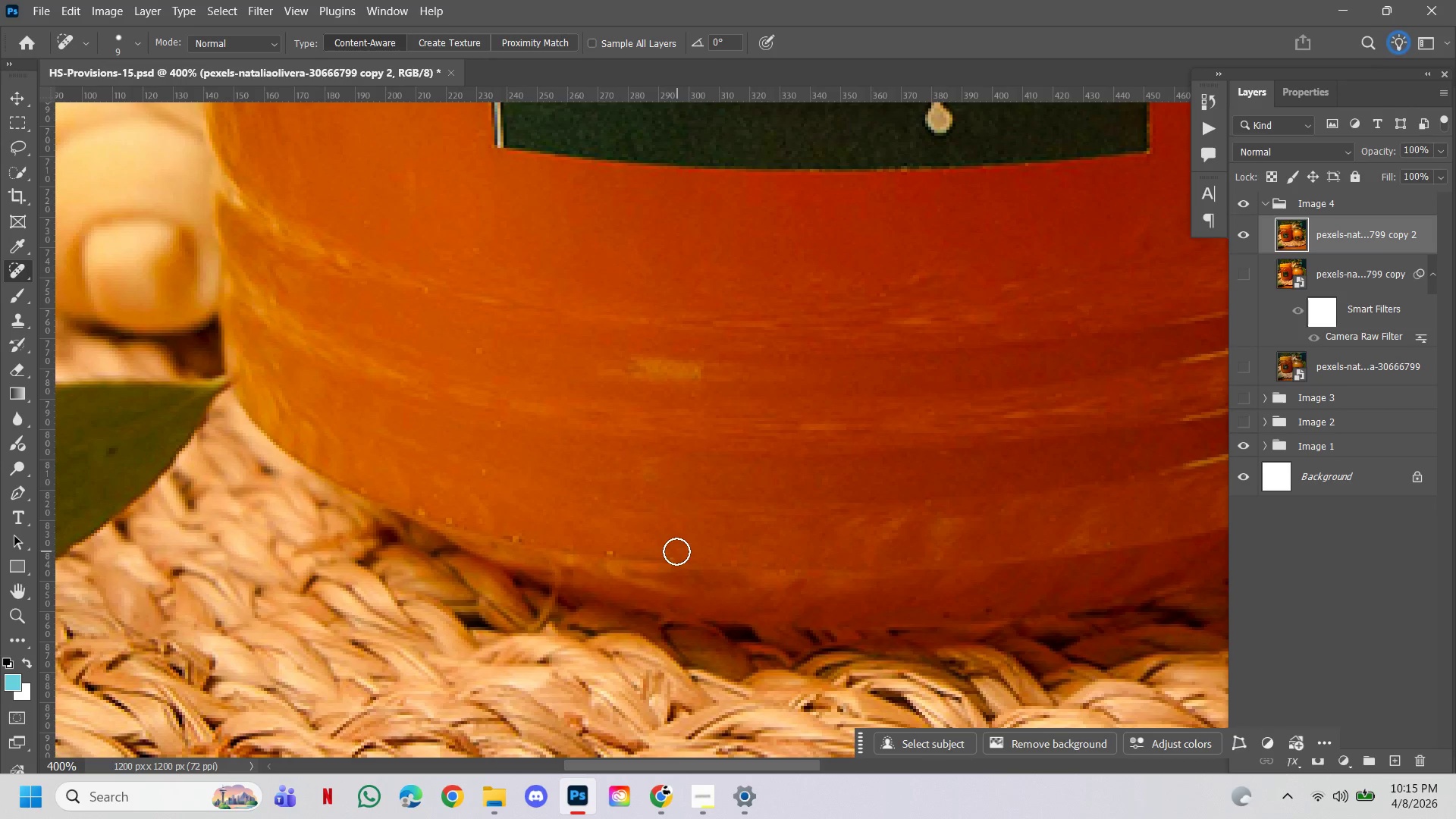 
left_click([673, 550])
 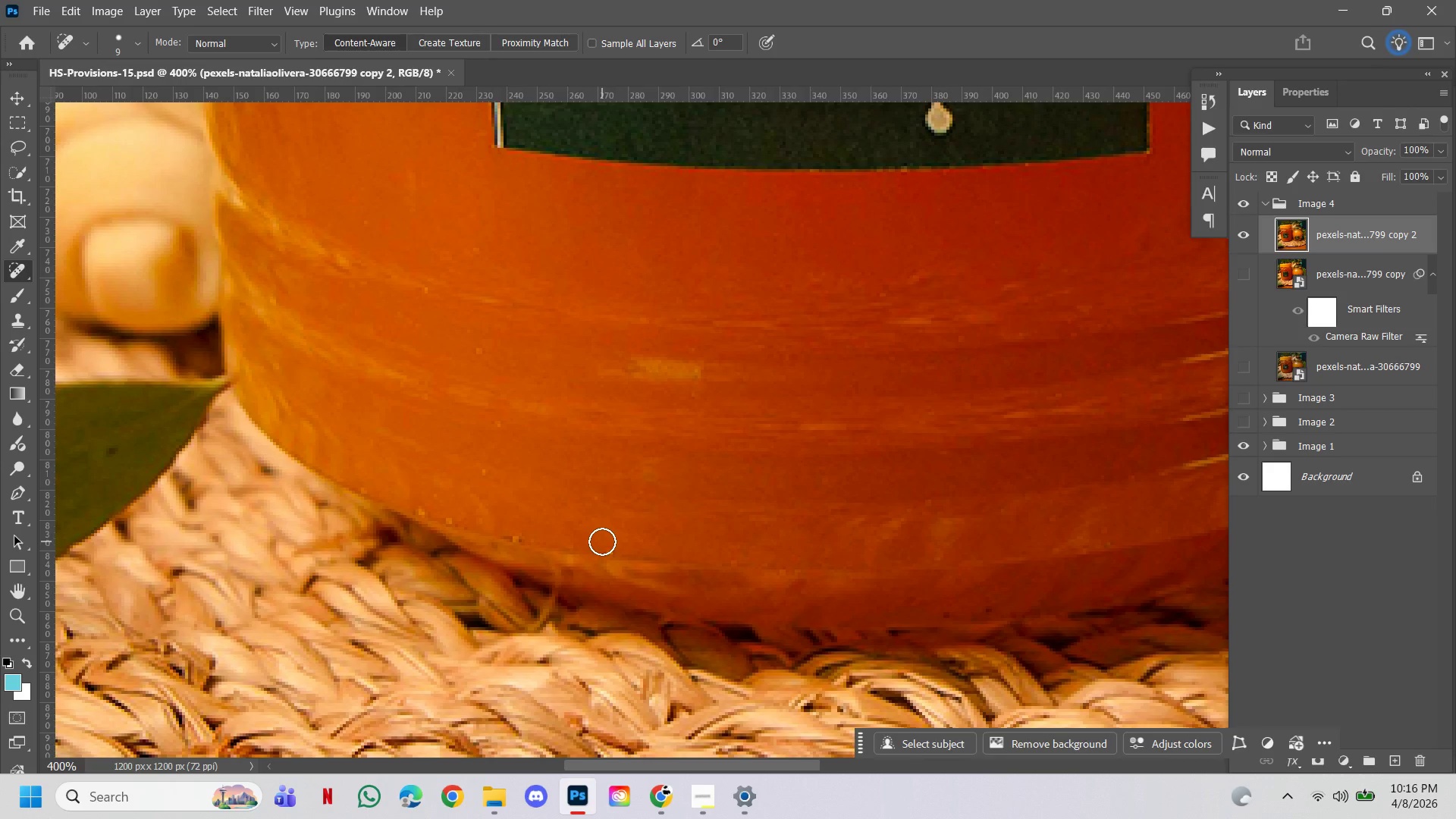 
left_click([607, 544])
 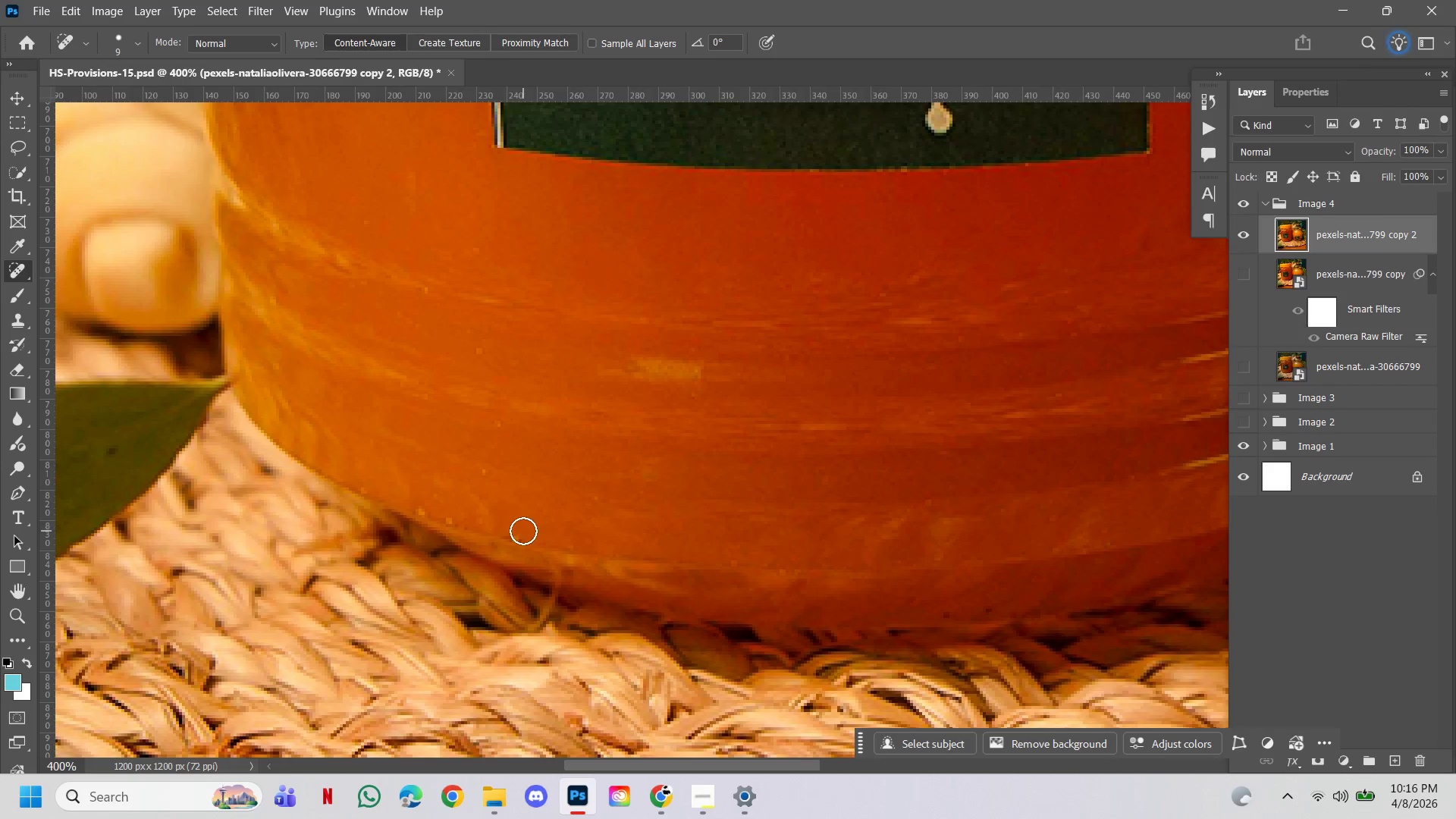 
left_click([522, 530])
 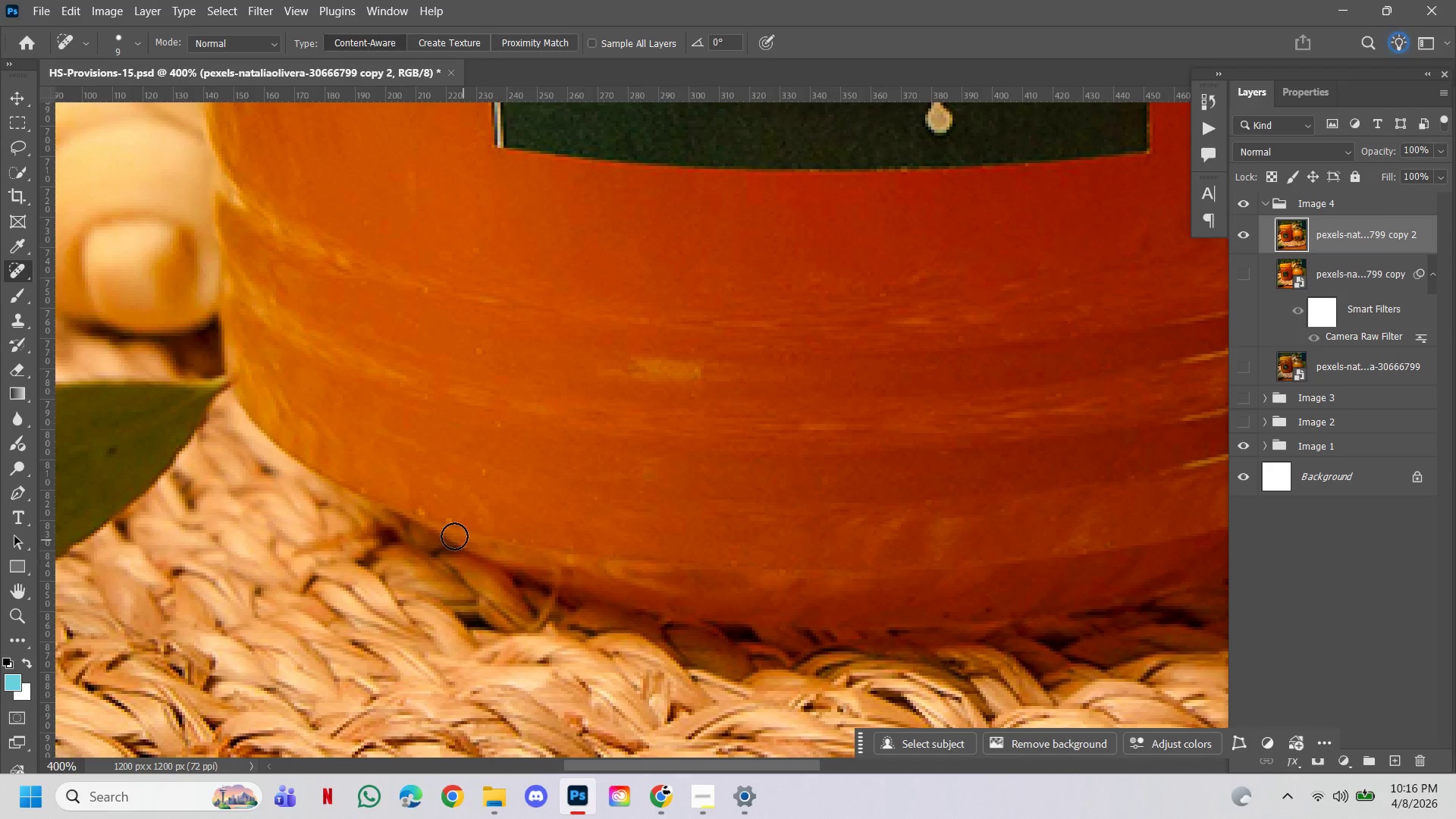 
left_click([449, 514])
 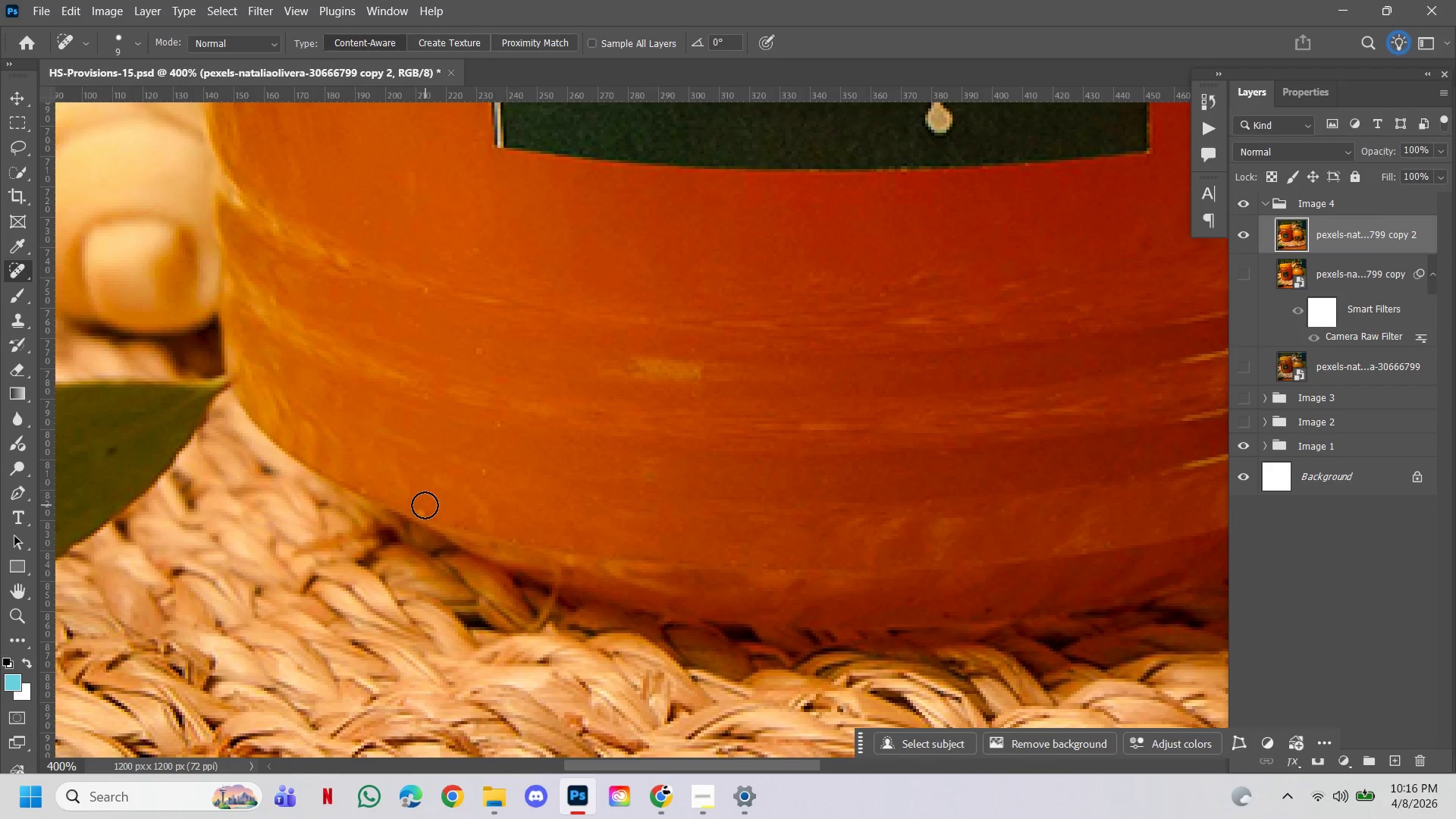 
left_click([422, 505])
 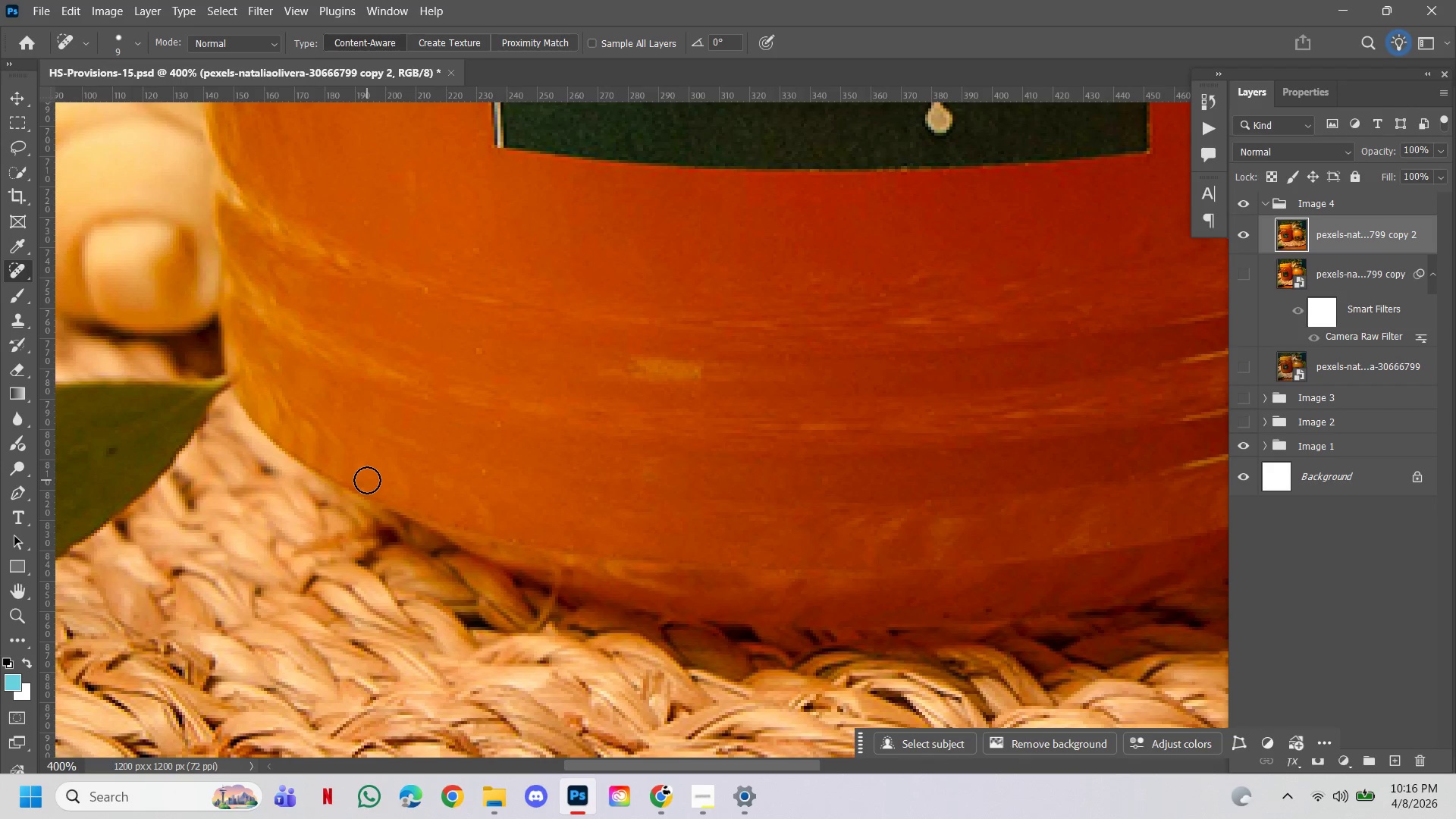 
left_click([367, 480])
 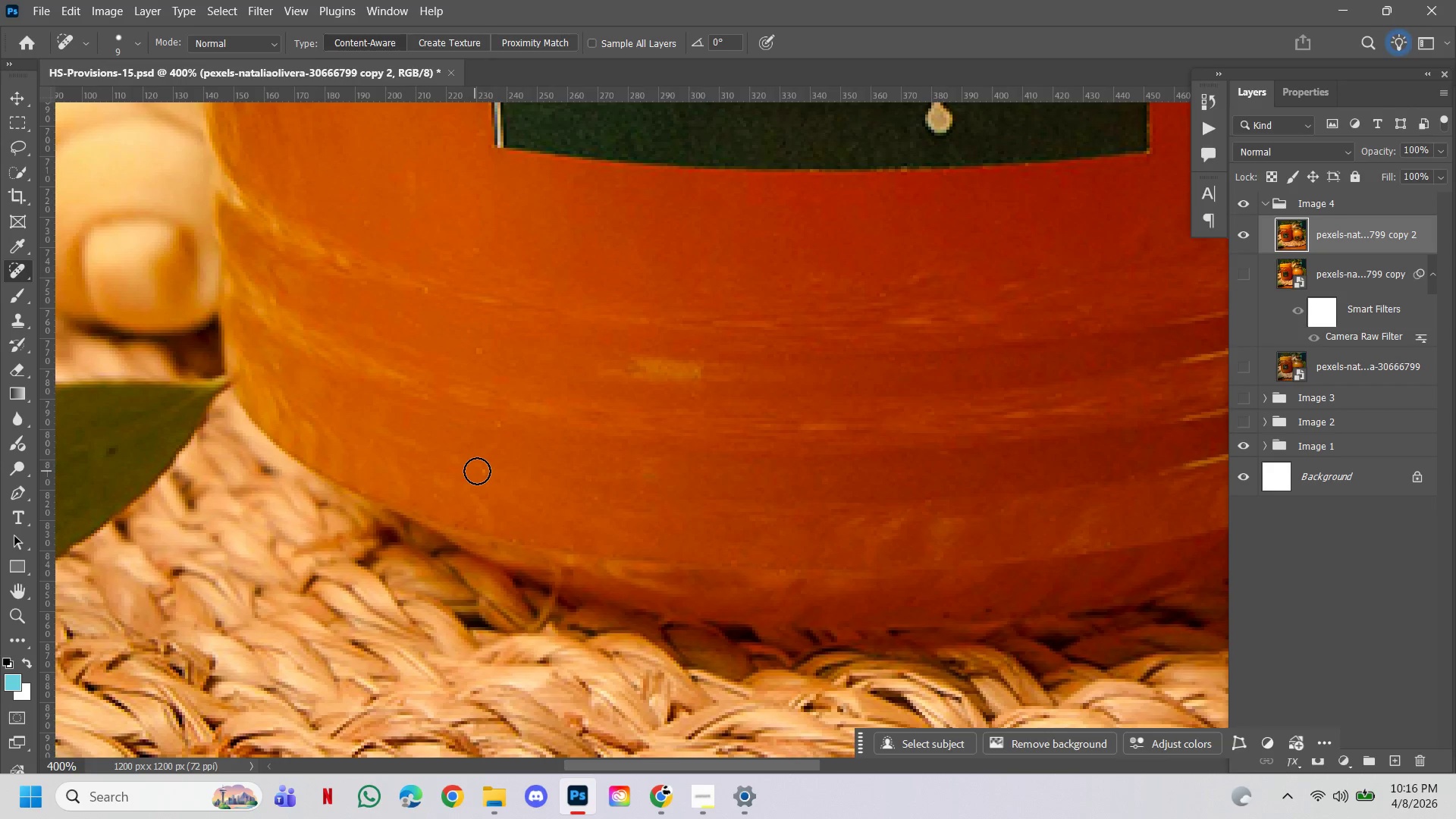 
left_click([479, 473])
 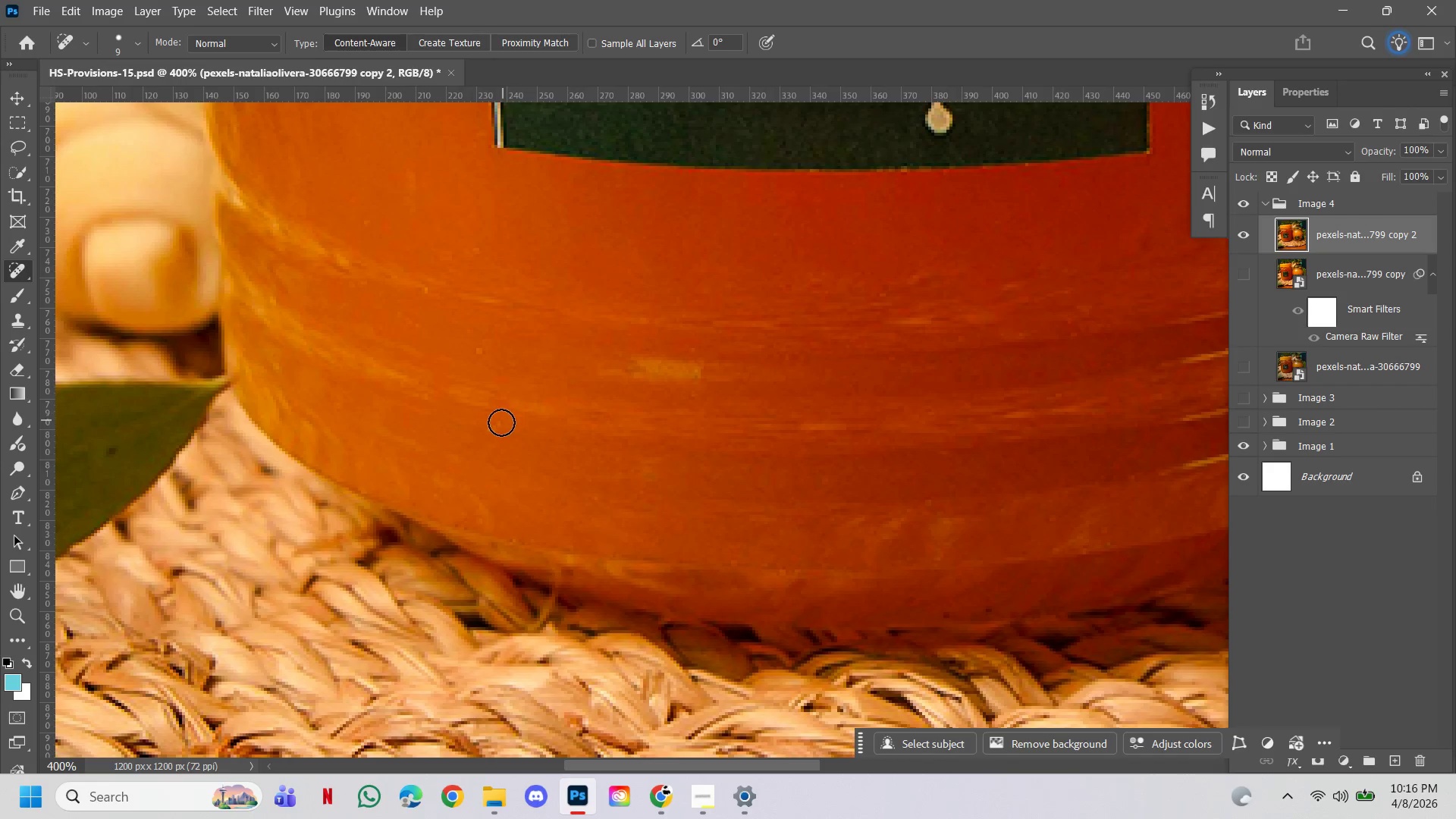 
left_click([492, 425])
 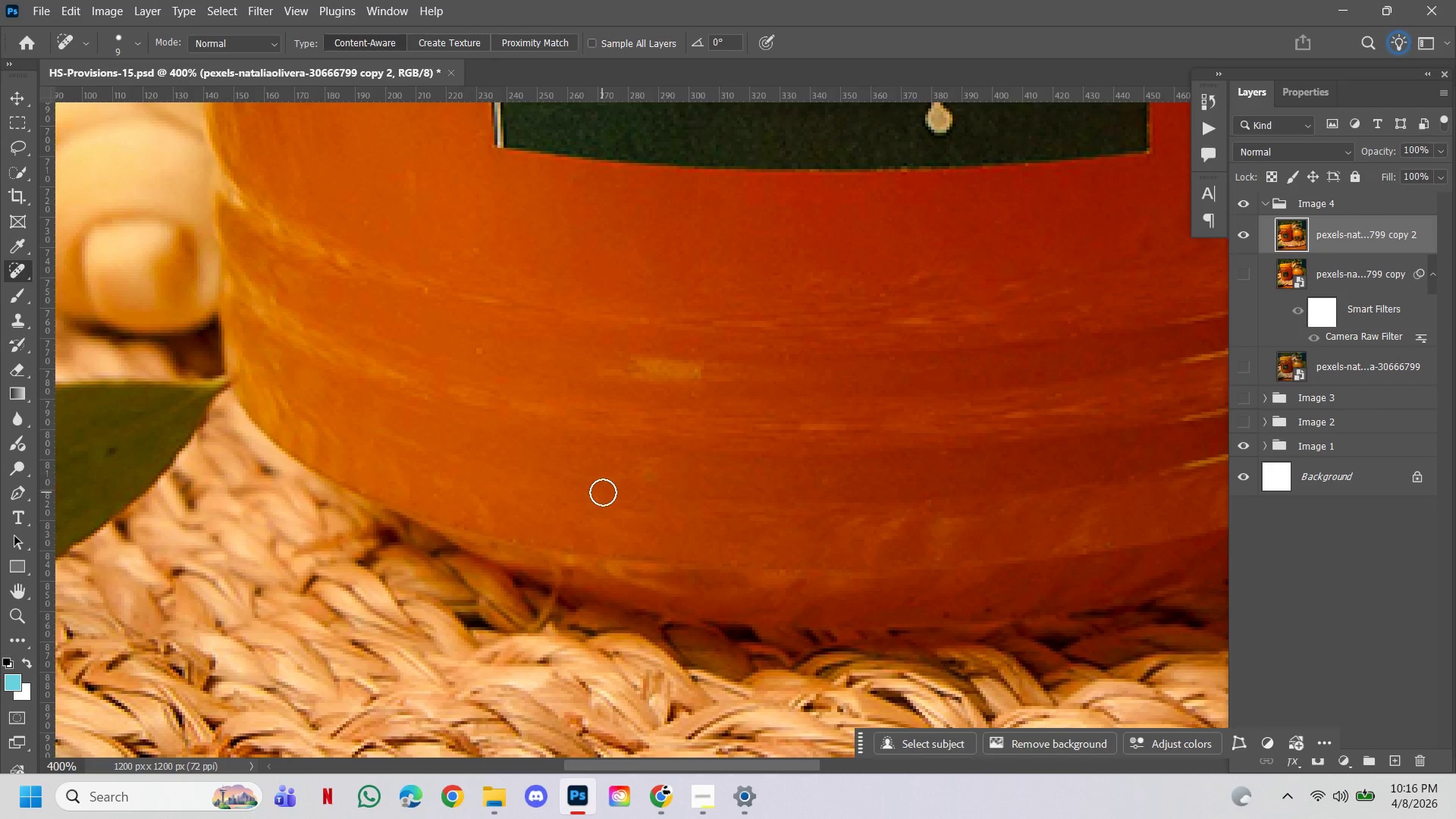 
left_click([603, 492])
 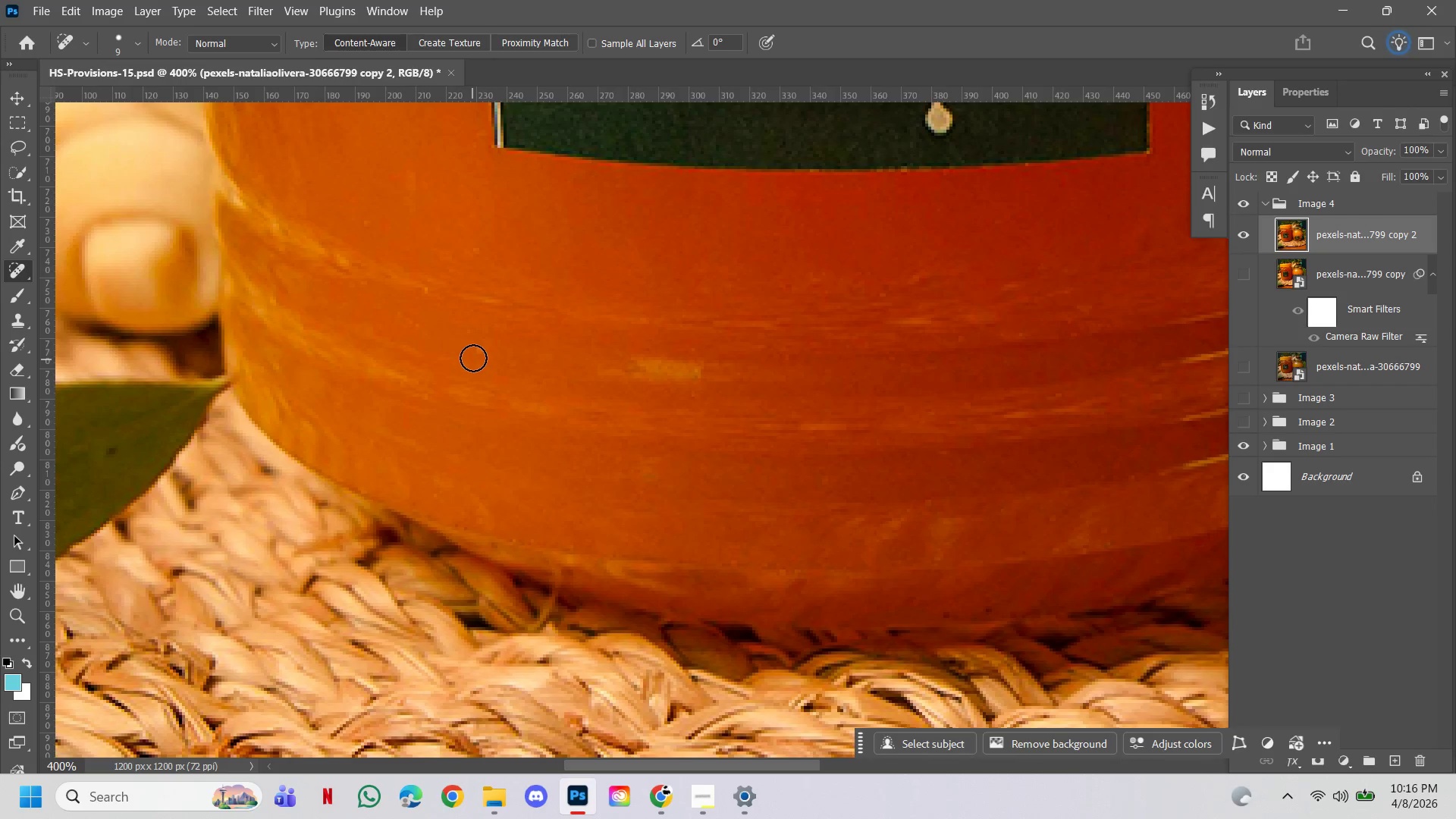 
left_click([474, 357])
 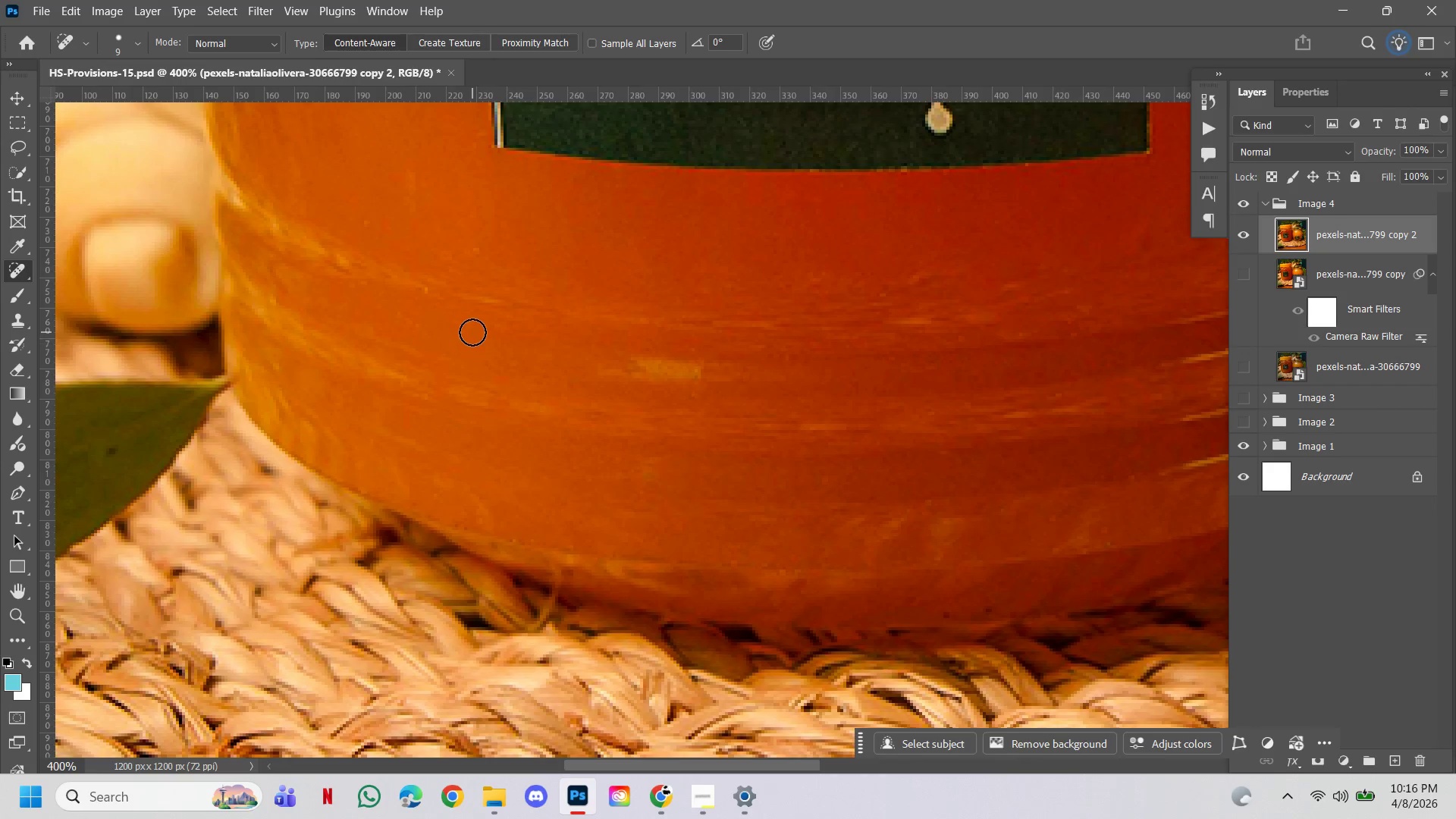 
left_click([472, 332])
 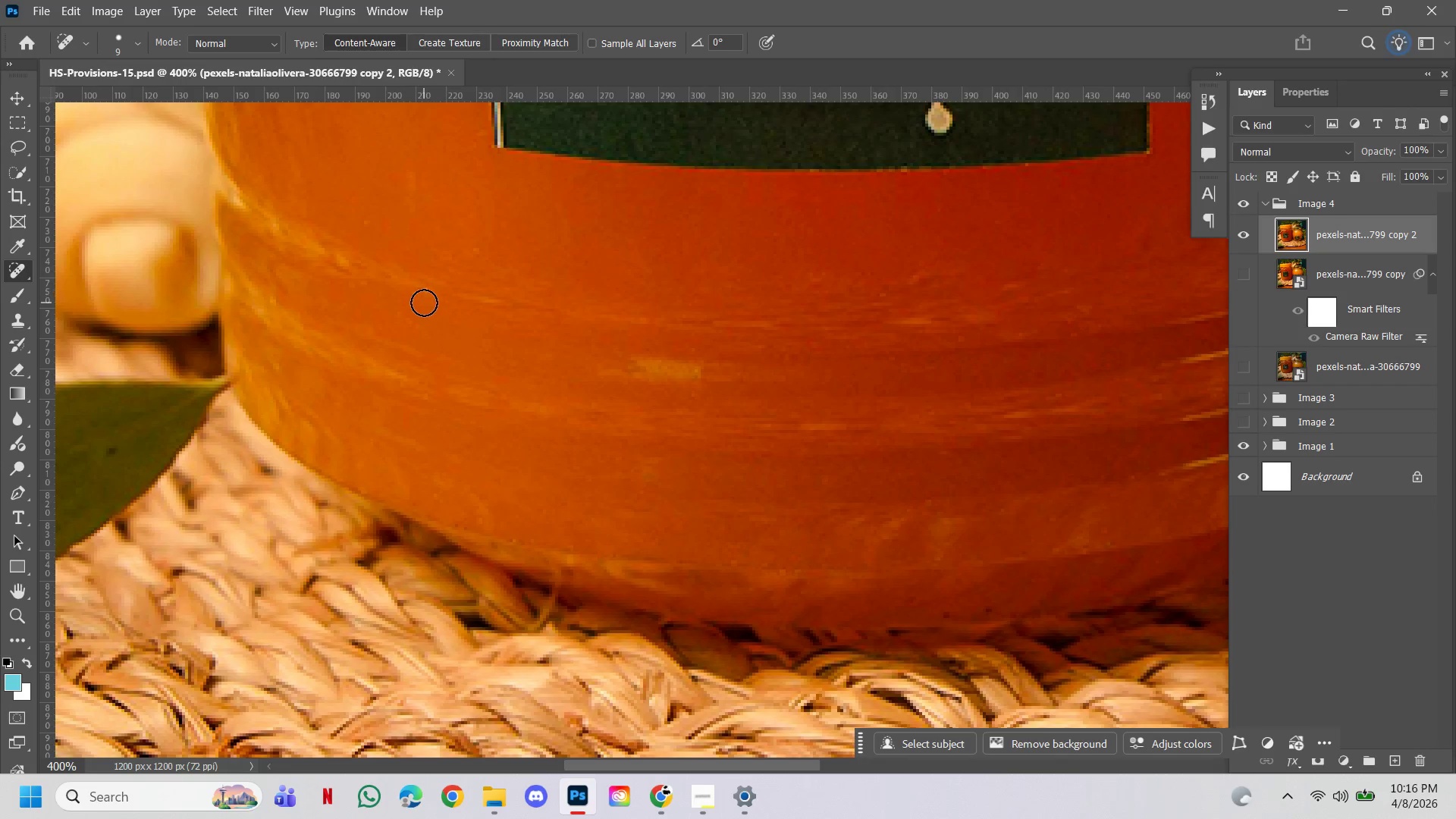 
left_click([424, 303])
 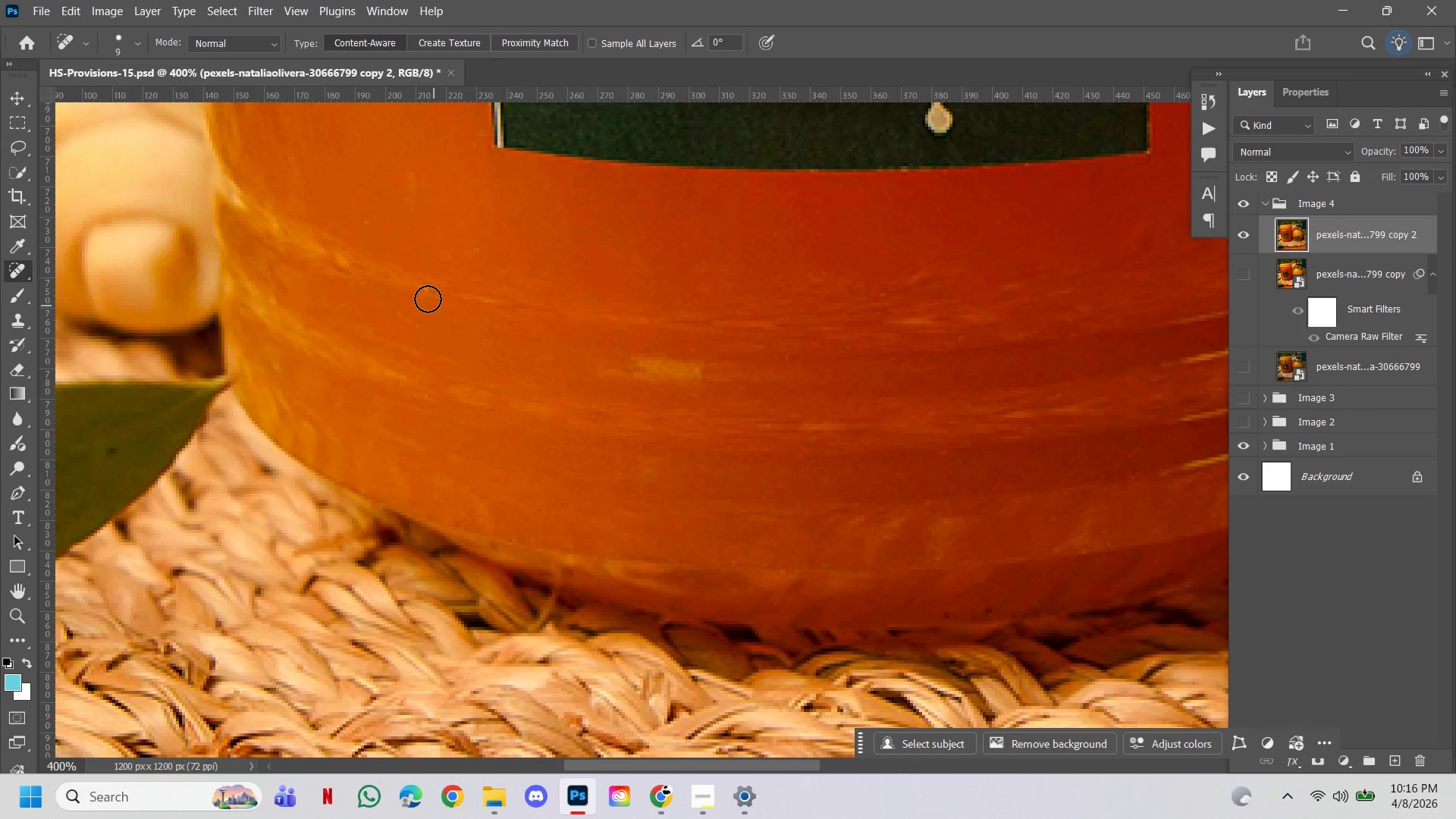 
left_click([427, 298])
 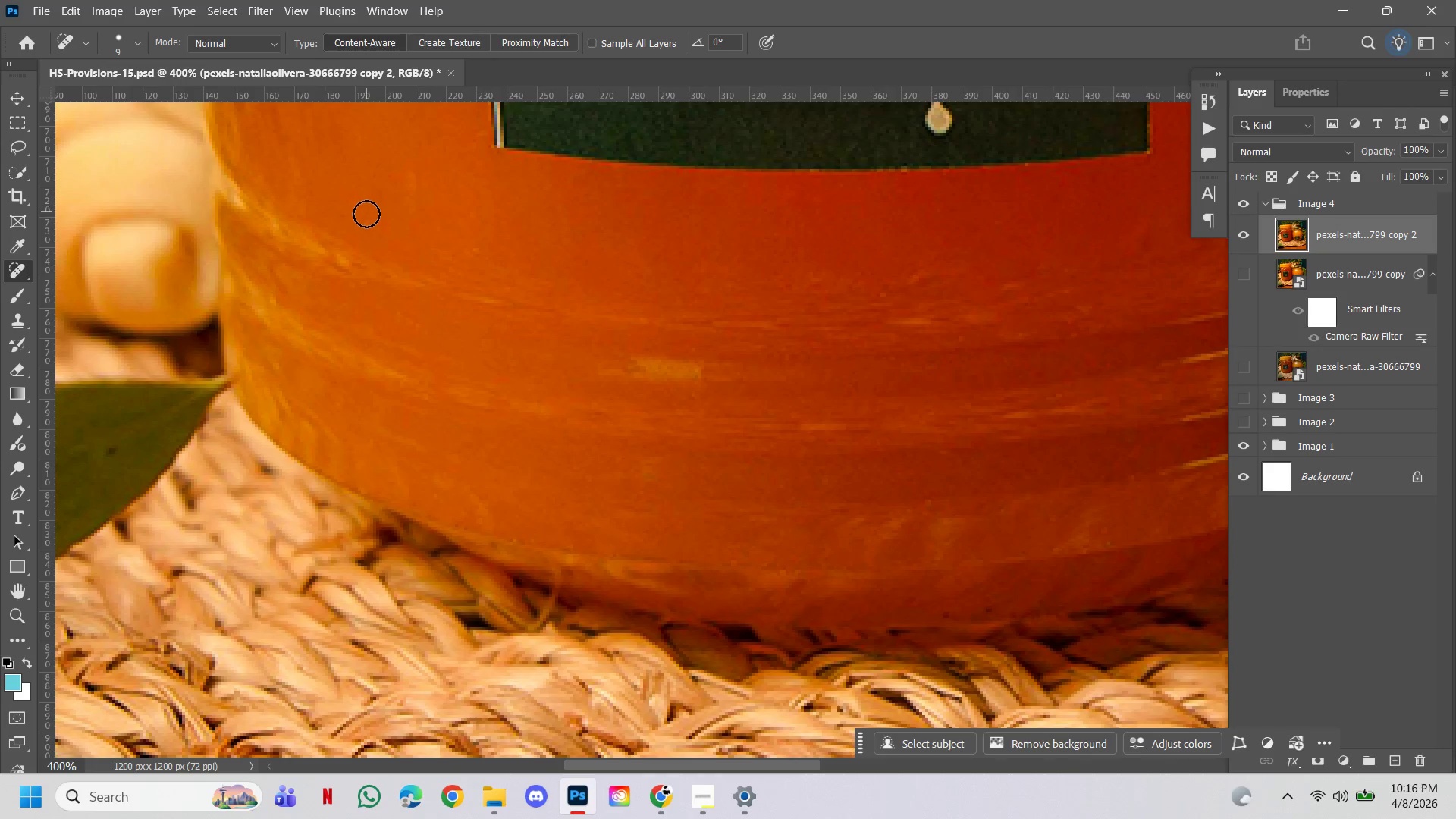 
left_click([366, 218])
 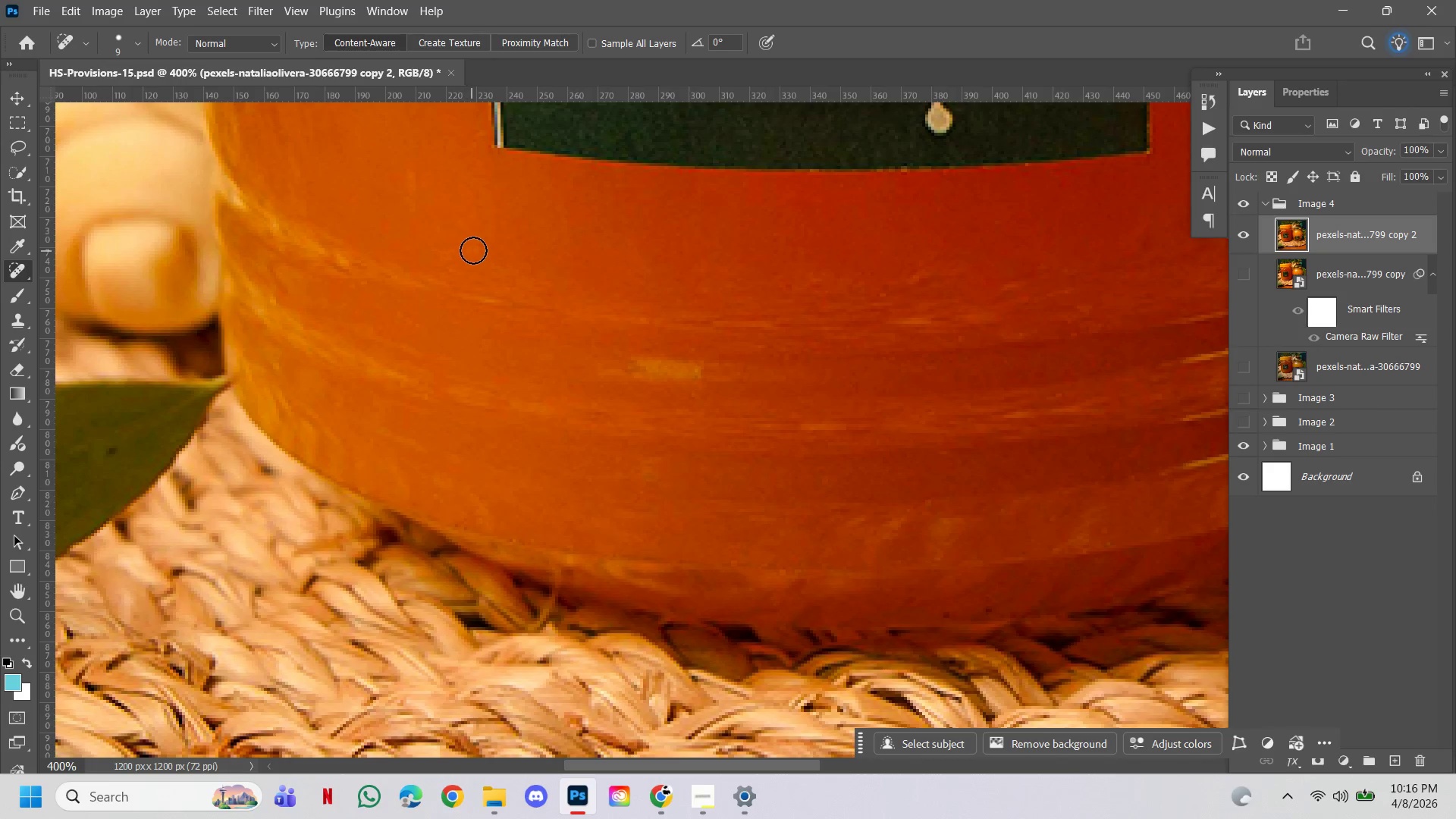 
left_click([475, 248])
 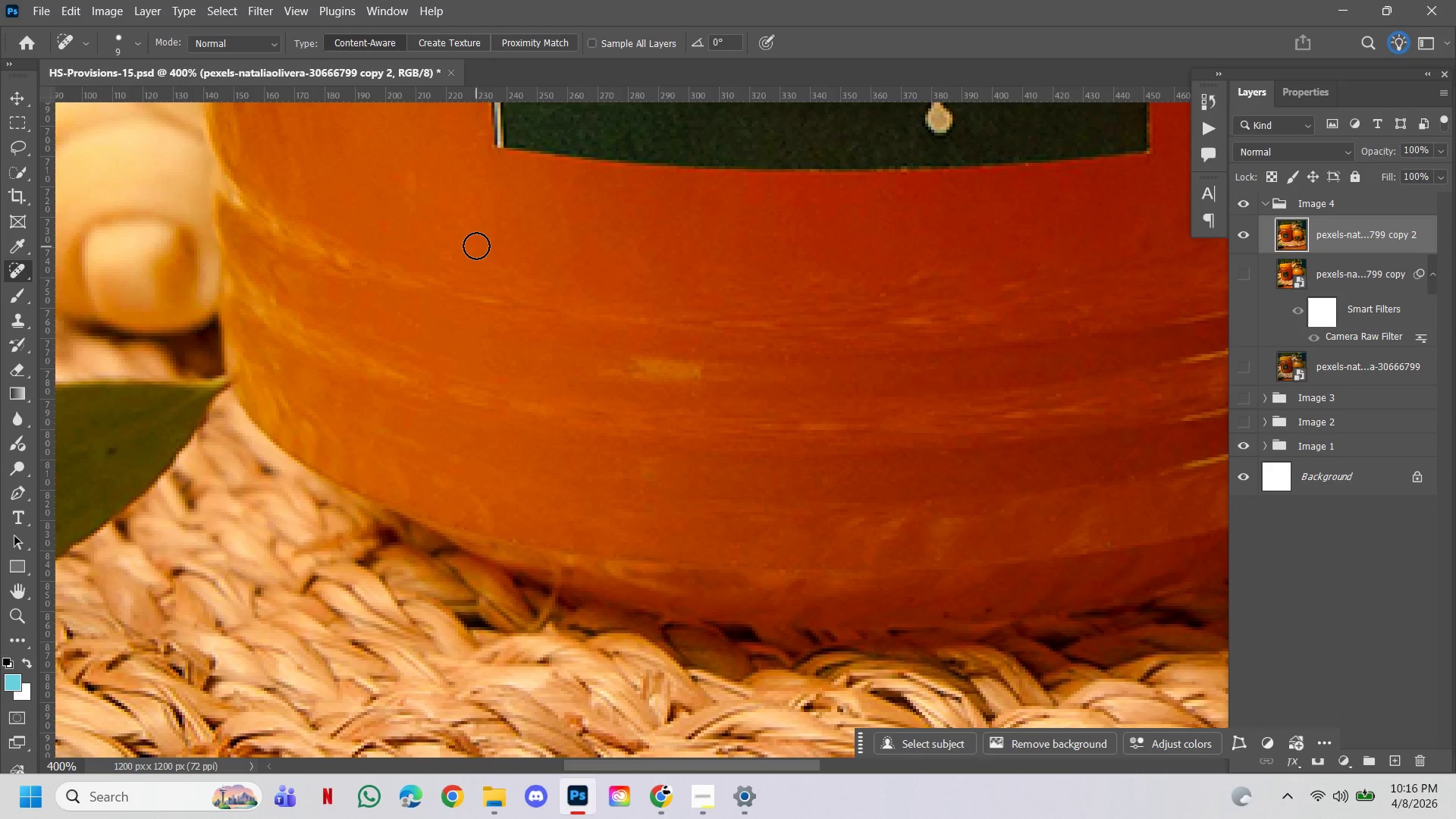 
hold_key(key=ControlLeft, duration=1.06)
 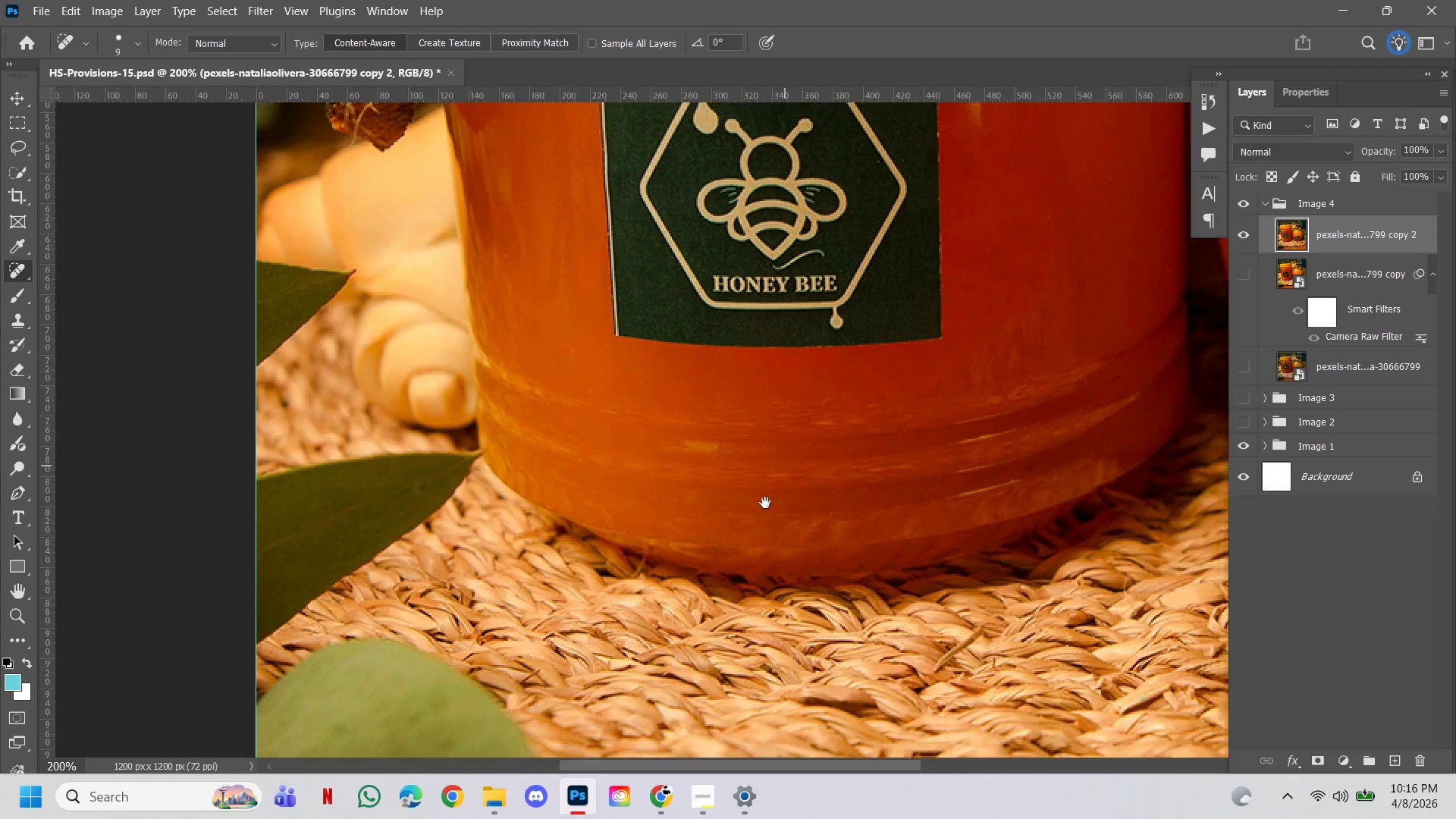 
hold_key(key=AltLeft, duration=0.91)
 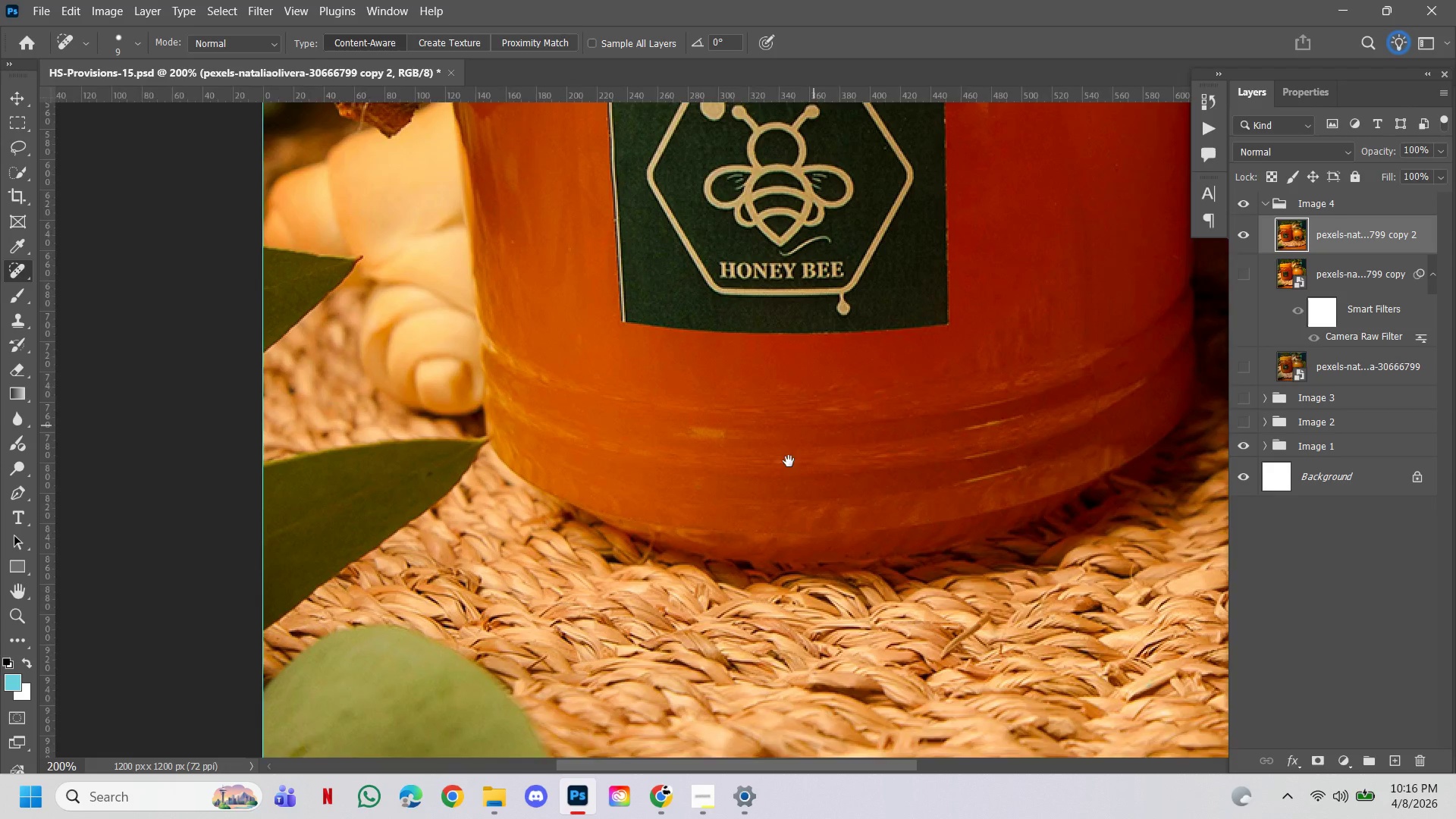 
hold_key(key=Space, duration=1.53)
 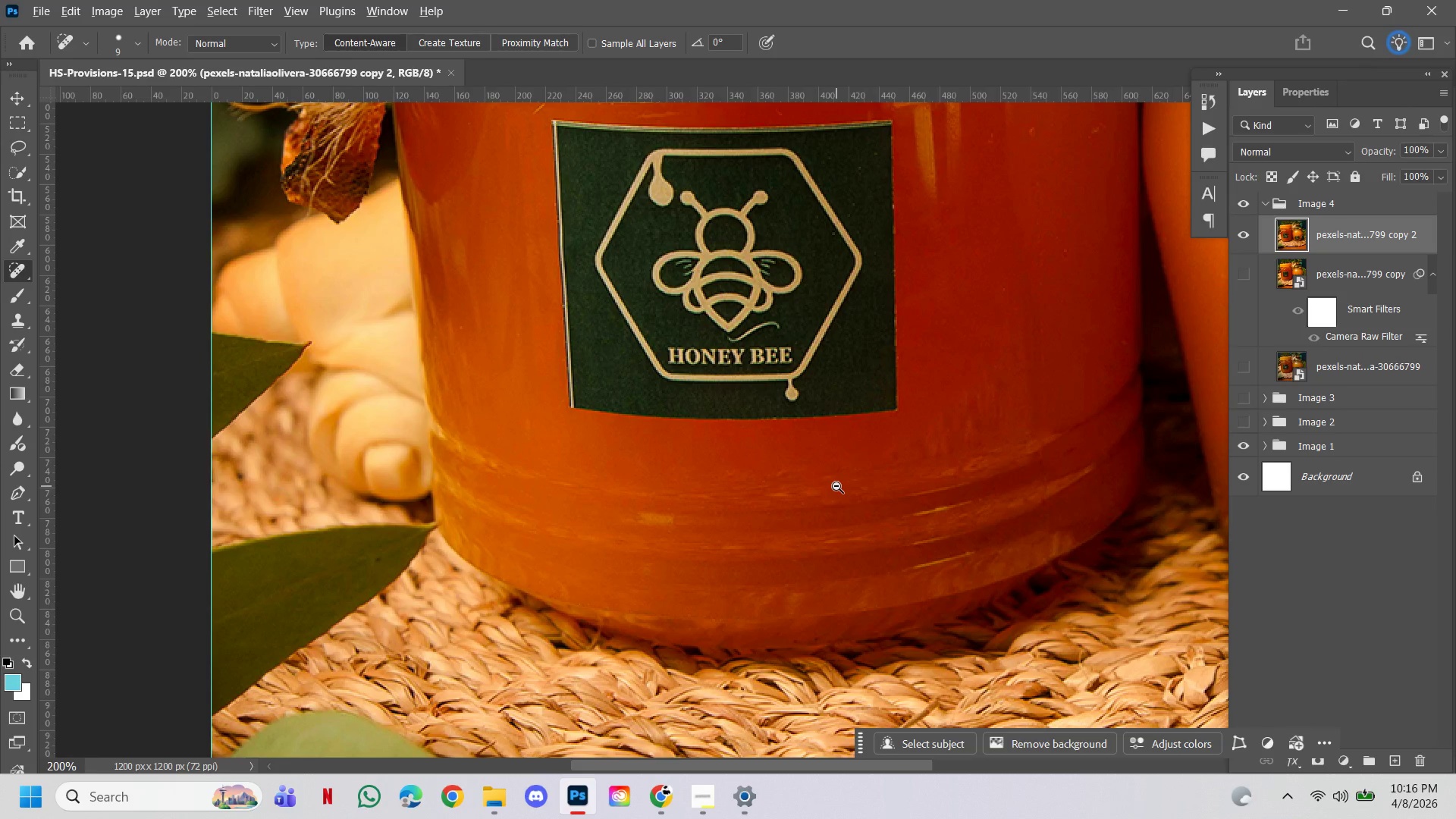 
double_click([834, 344])
 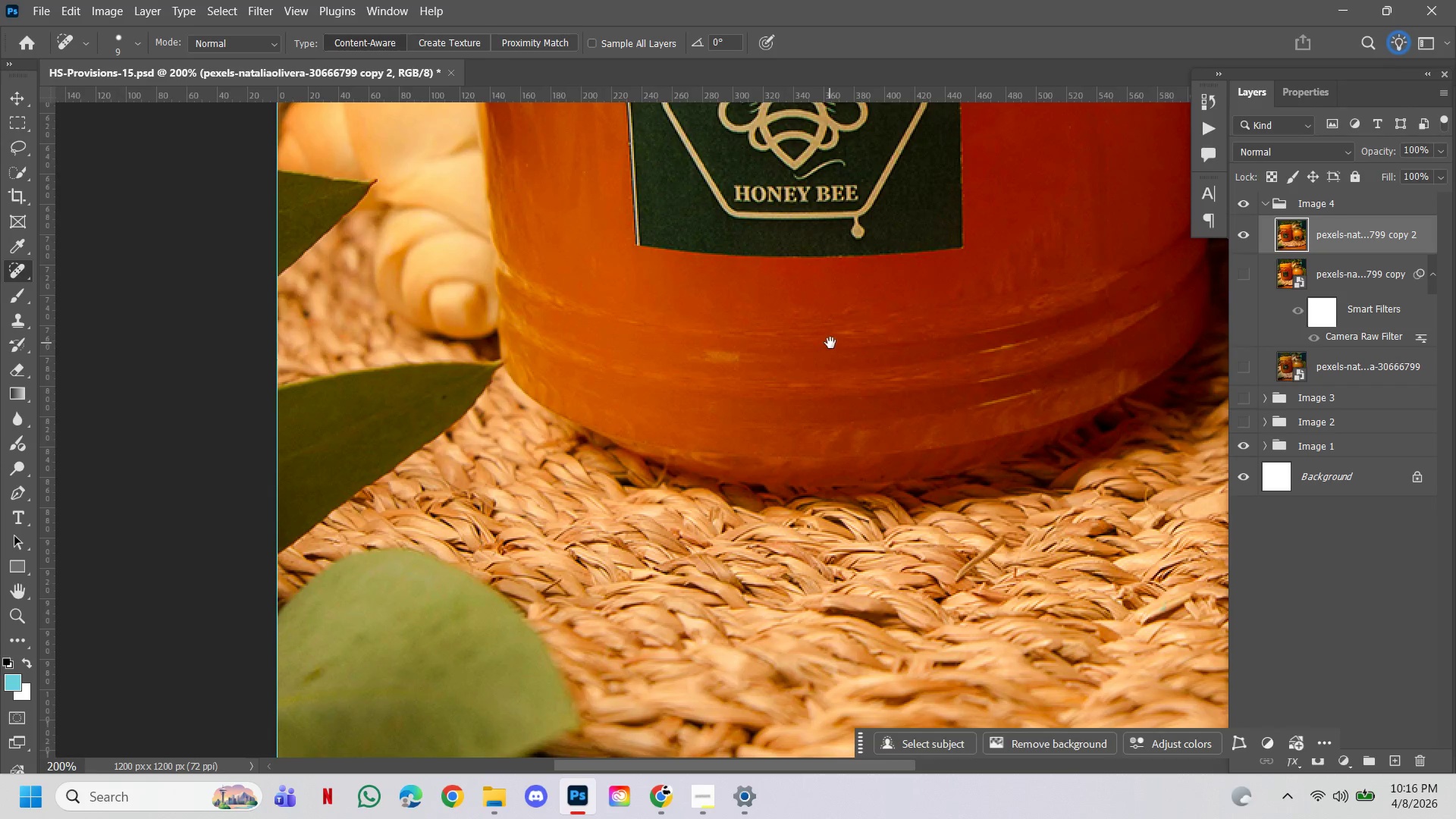 
left_click_drag(start_coordinate=[830, 343], to_coordinate=[764, 505])
 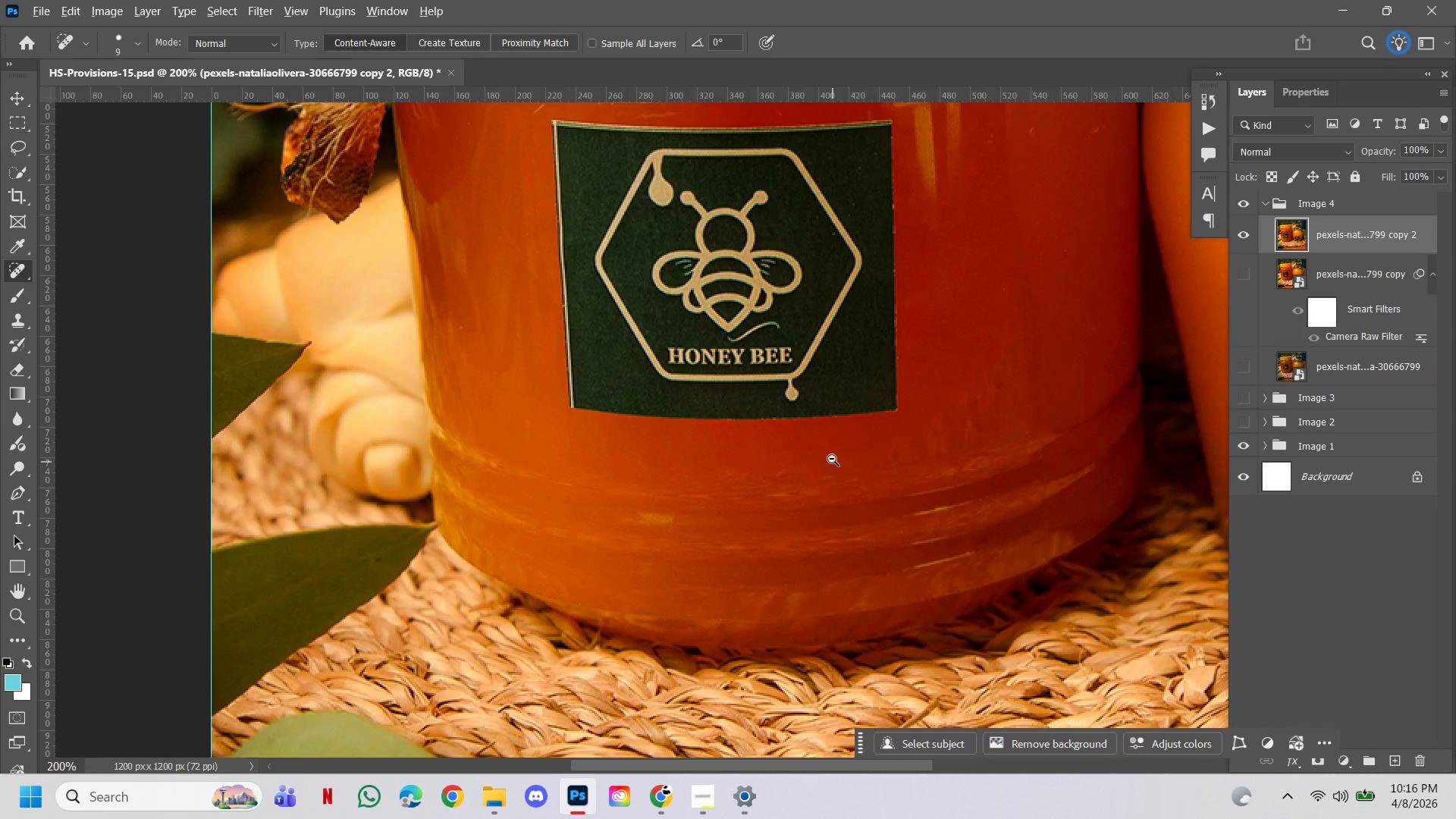 
hold_key(key=Space, duration=3.58)
 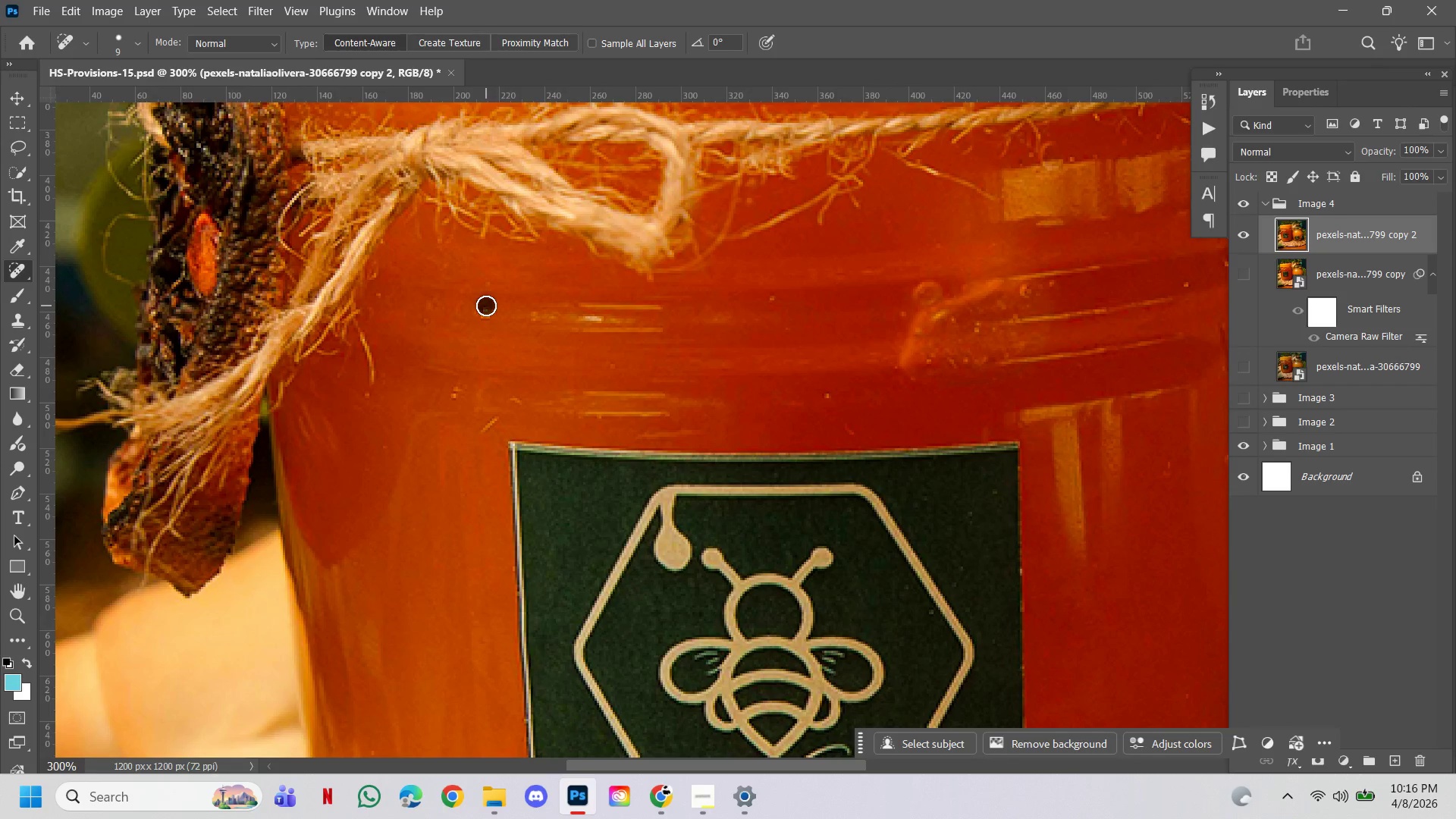 
hold_key(key=AltLeft, duration=0.73)
hold_key(key=ControlLeft, duration=0.44)
left_click([832, 459])
 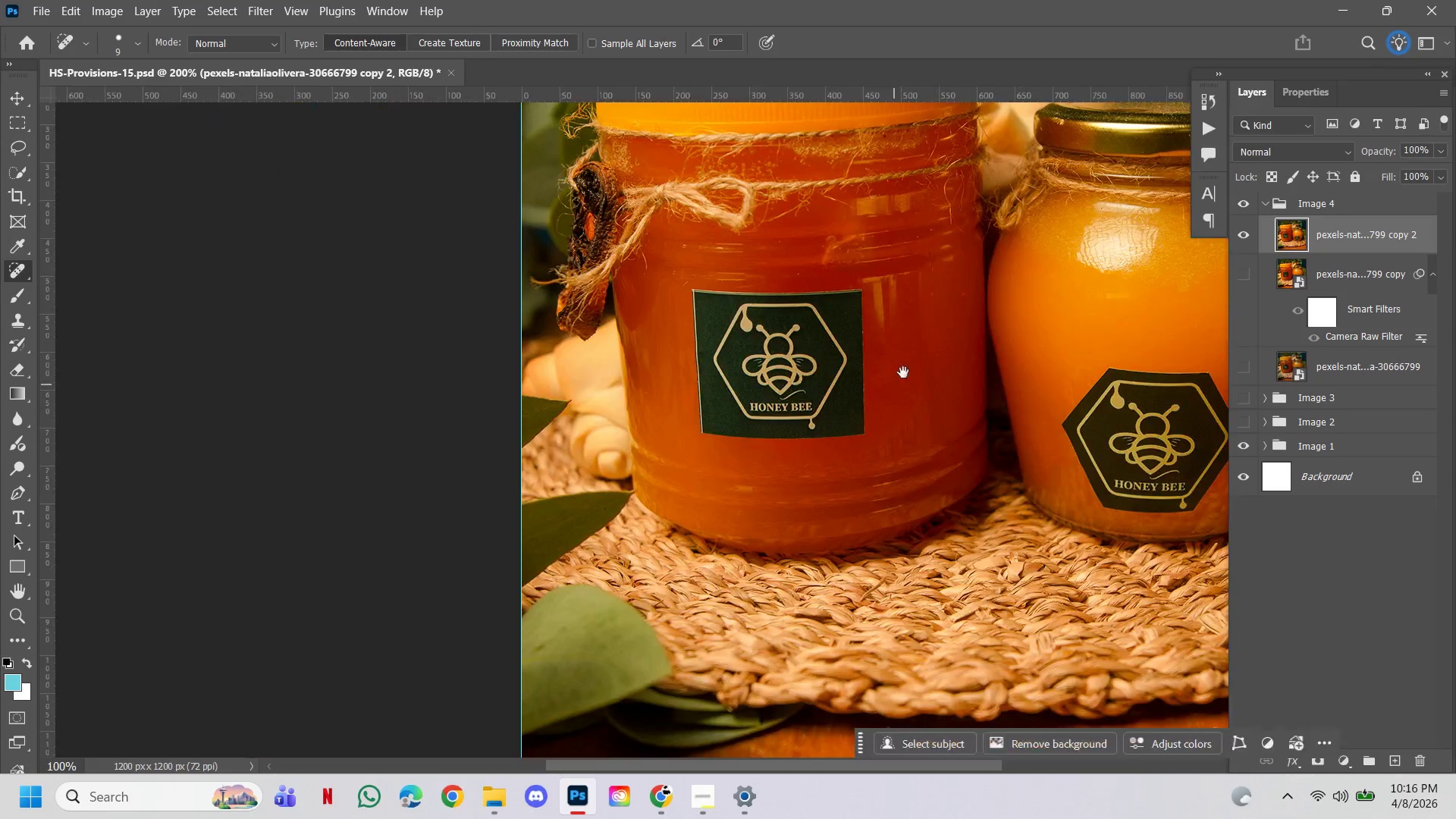 
left_click_drag(start_coordinate=[903, 372], to_coordinate=[882, 455])
 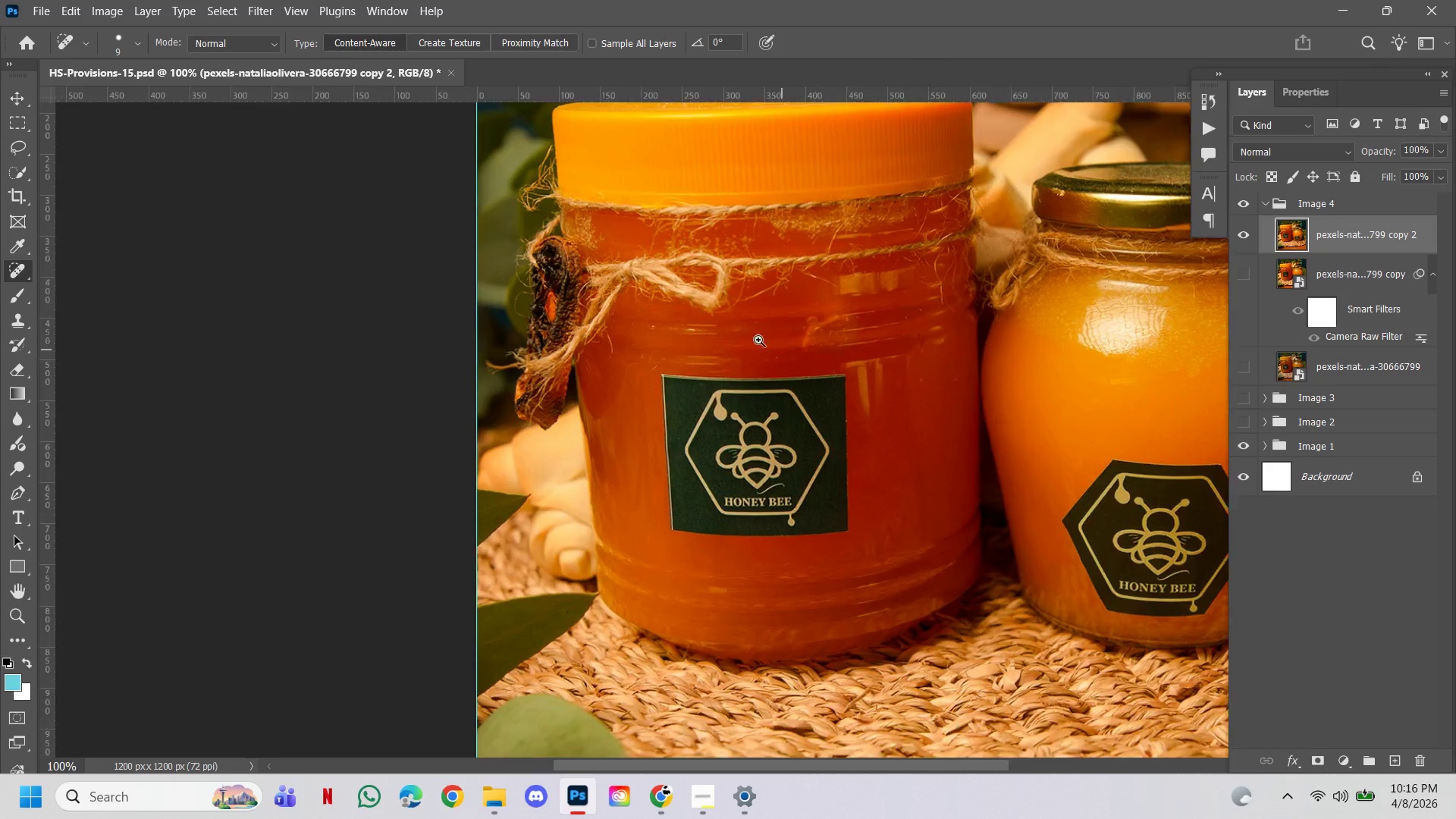 
hold_key(key=ControlLeft, duration=1.36)
left_click([782, 350])
 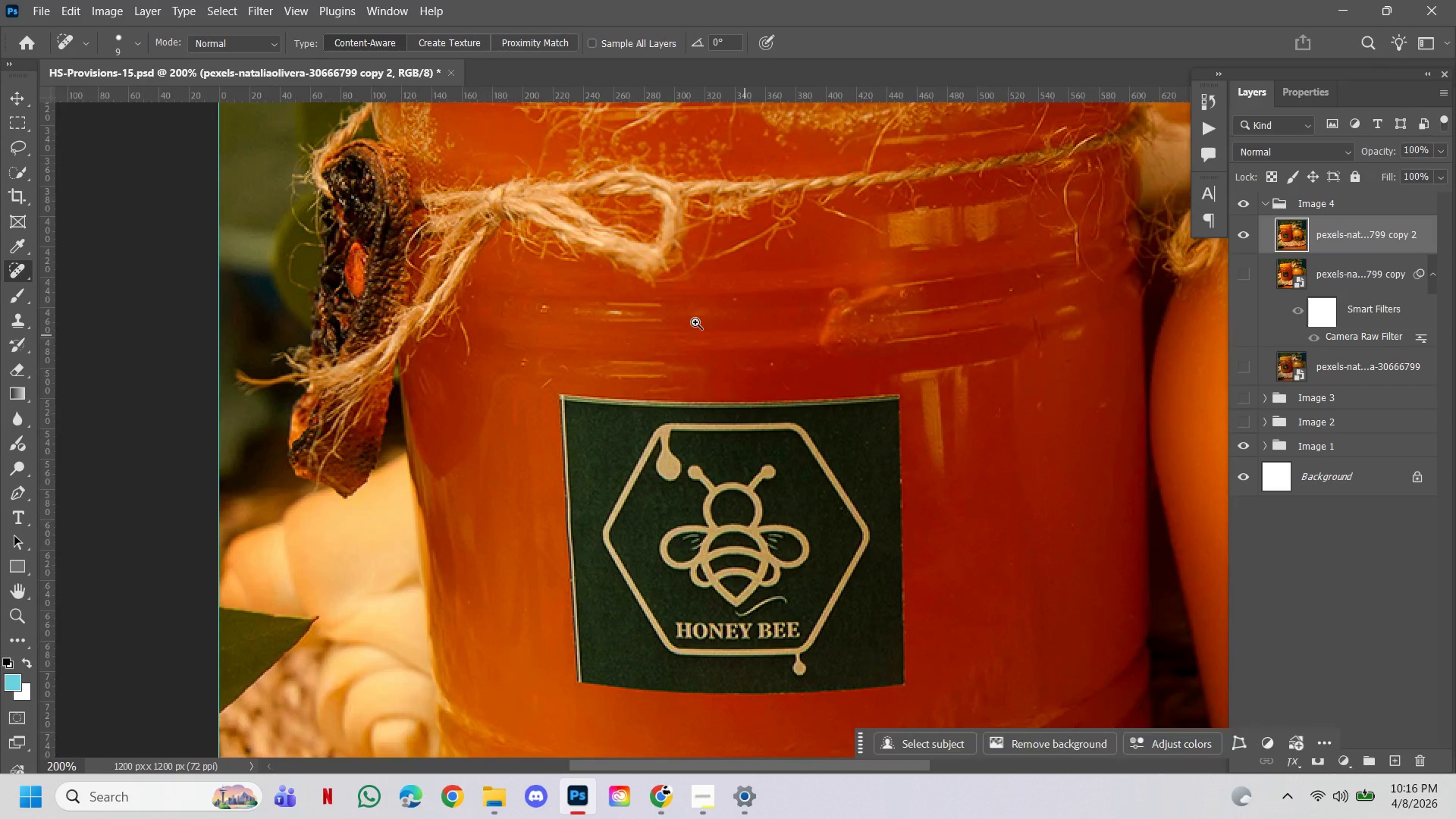 
double_click([695, 322])
 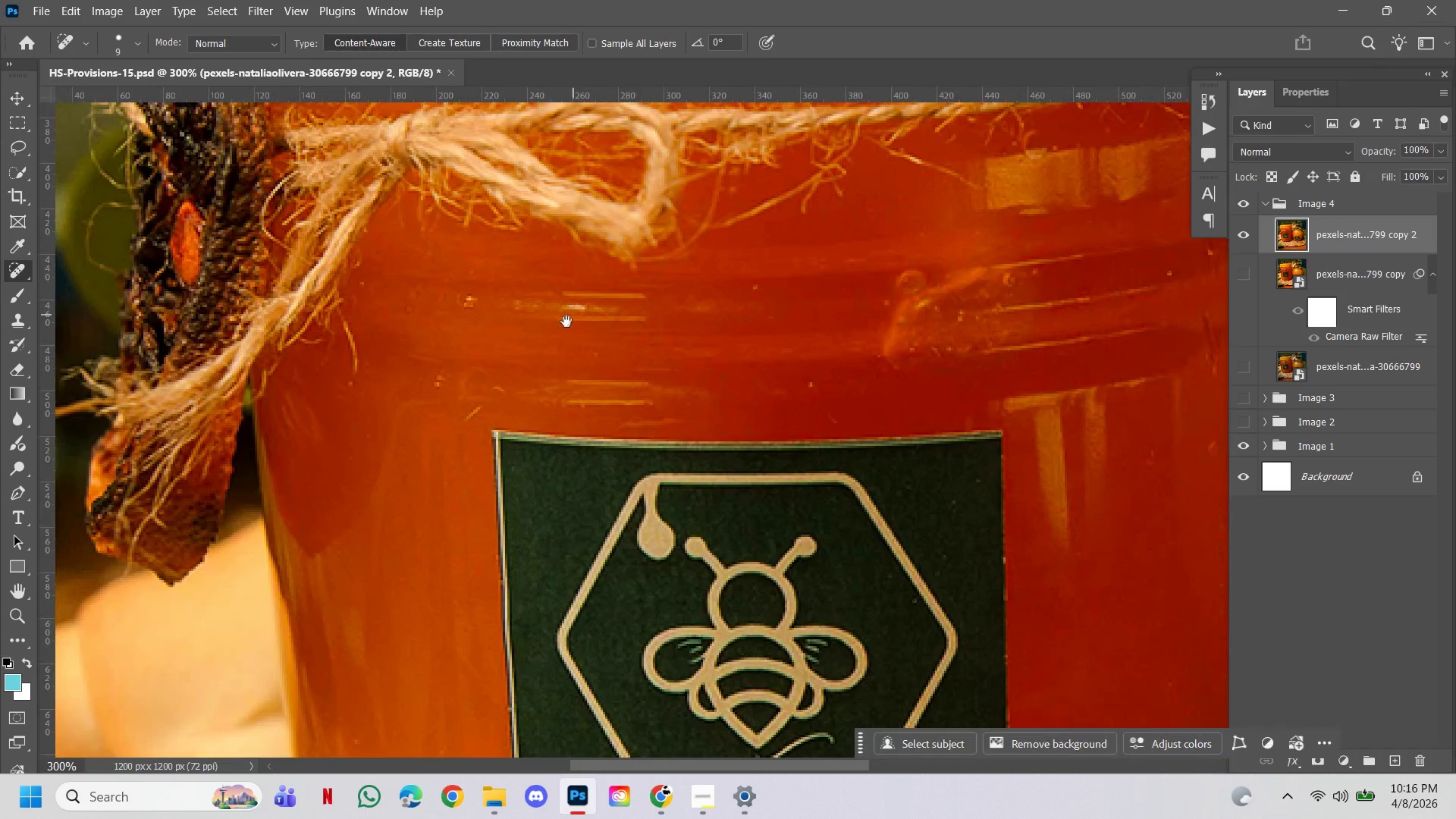 
left_click_drag(start_coordinate=[548, 322], to_coordinate=[576, 338])
 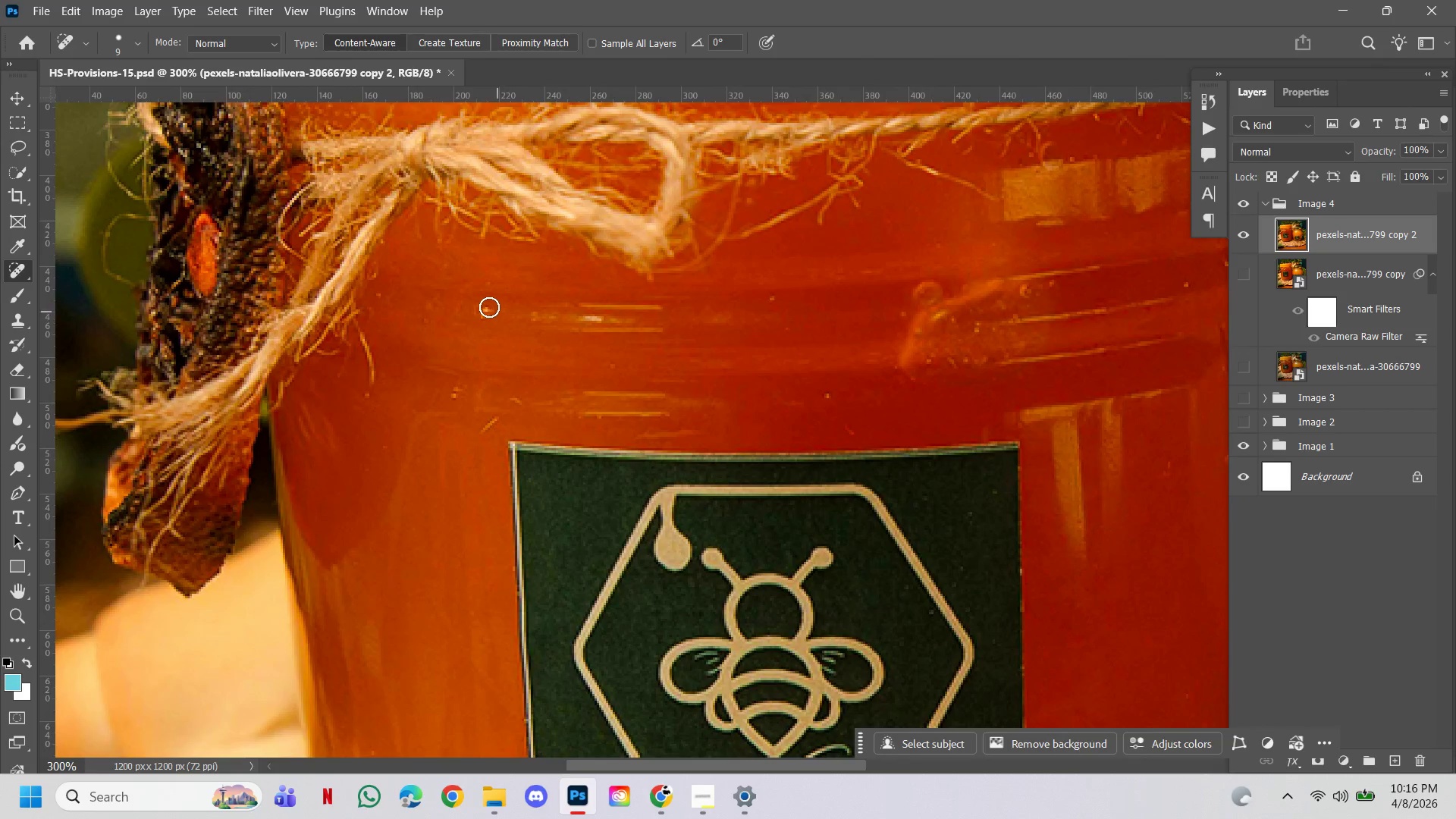 
left_click([486, 306])
 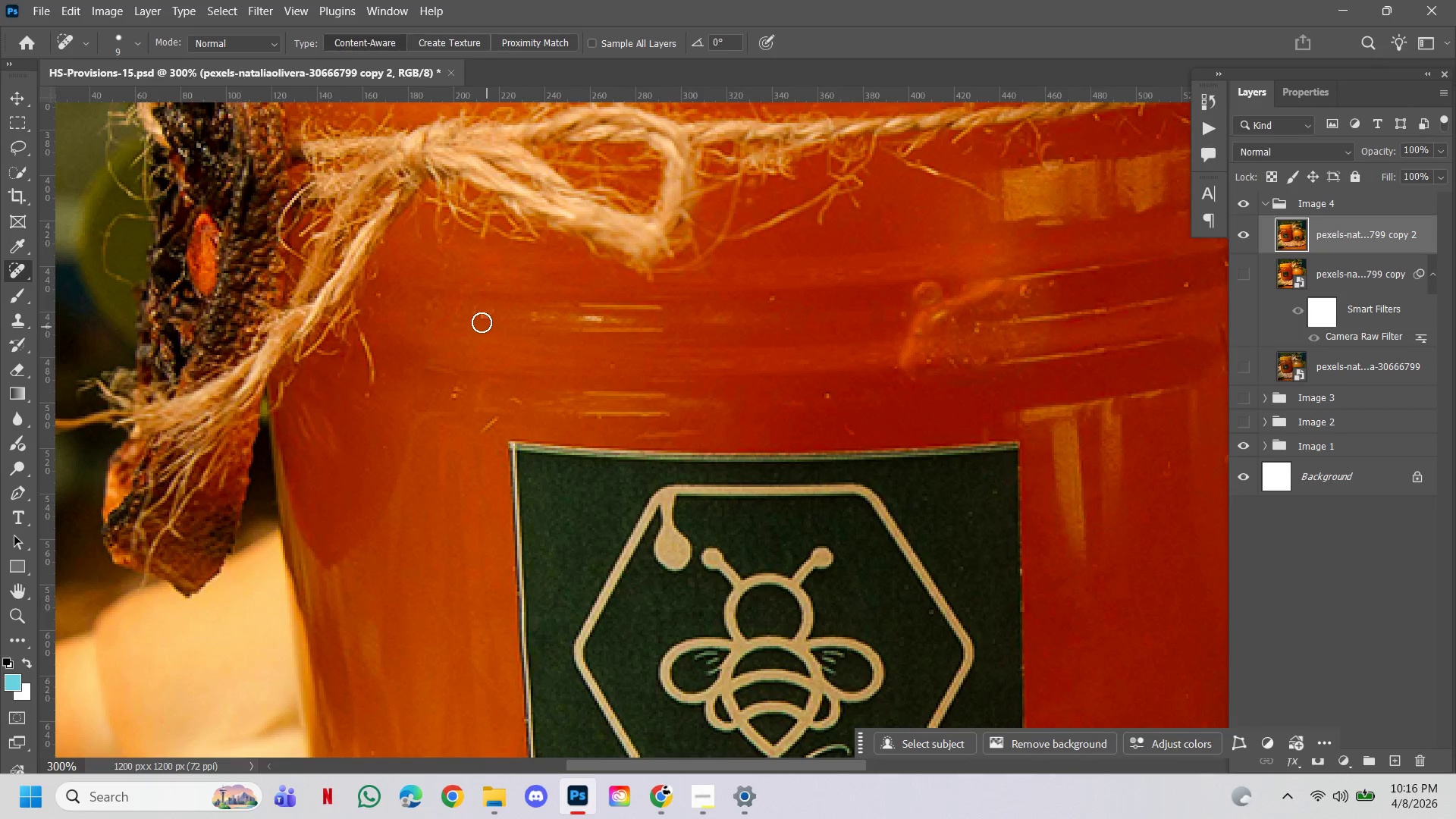 
left_click([480, 321])
 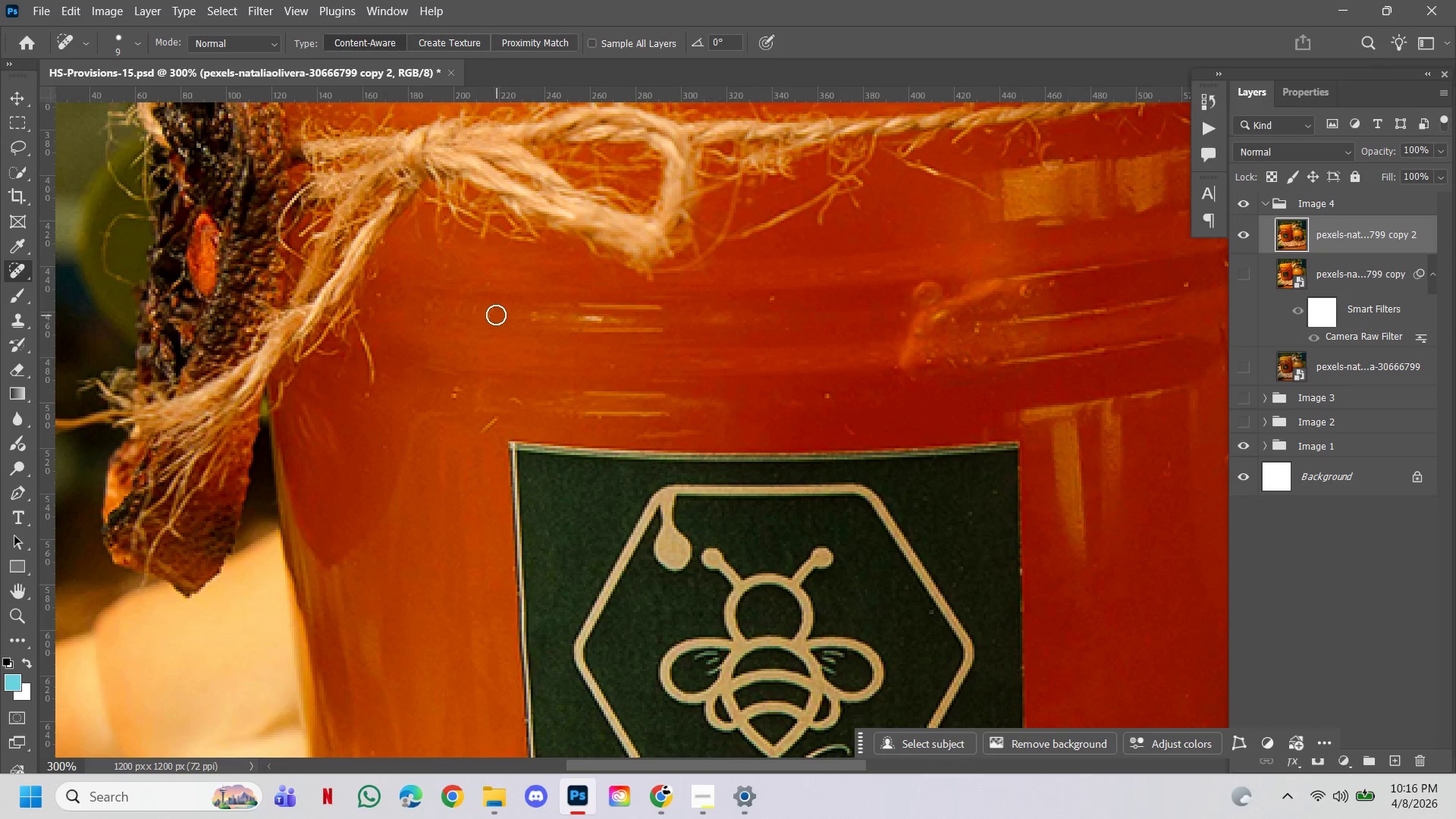 
left_click([489, 311])
 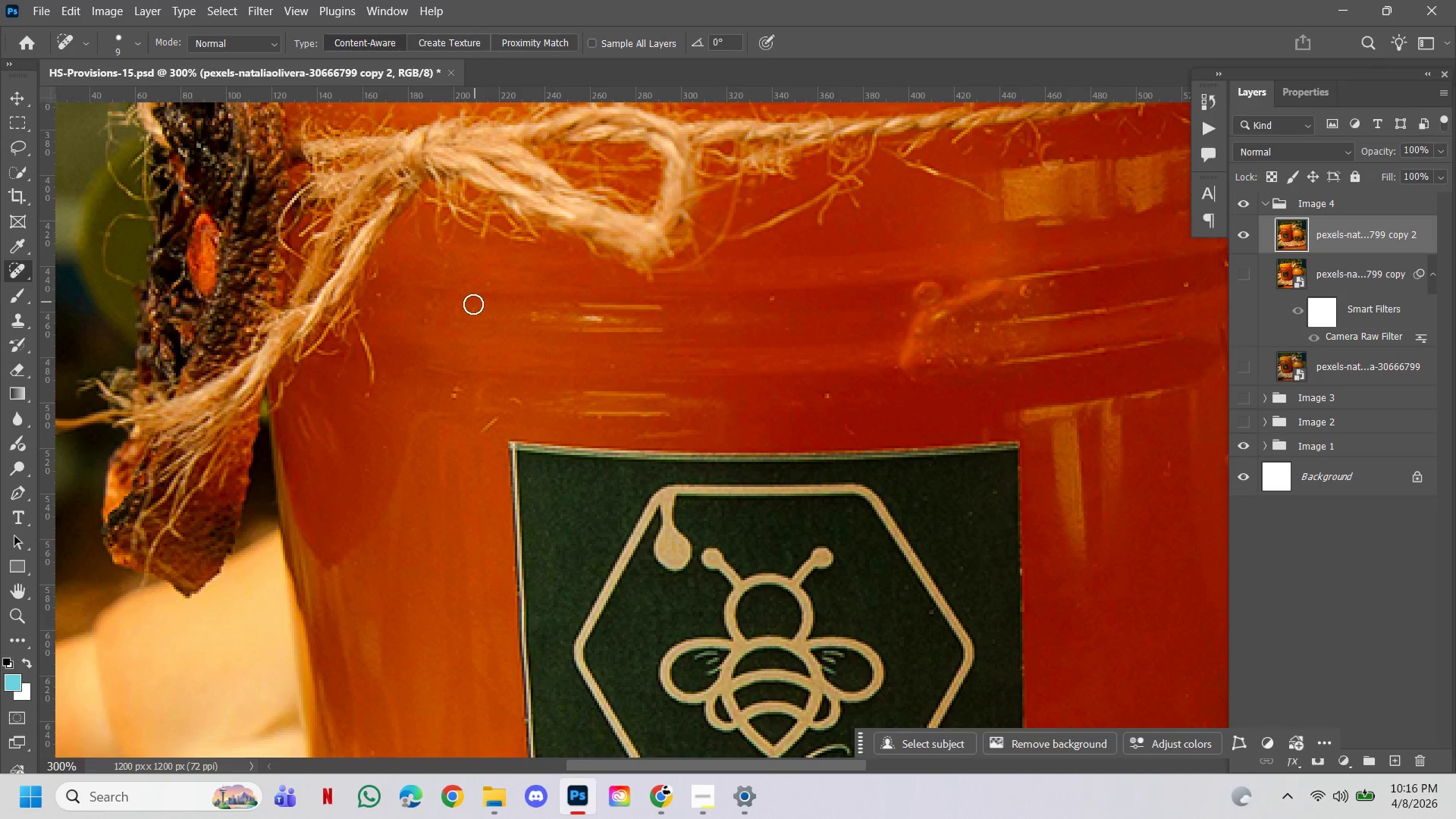 
left_click([473, 307])
 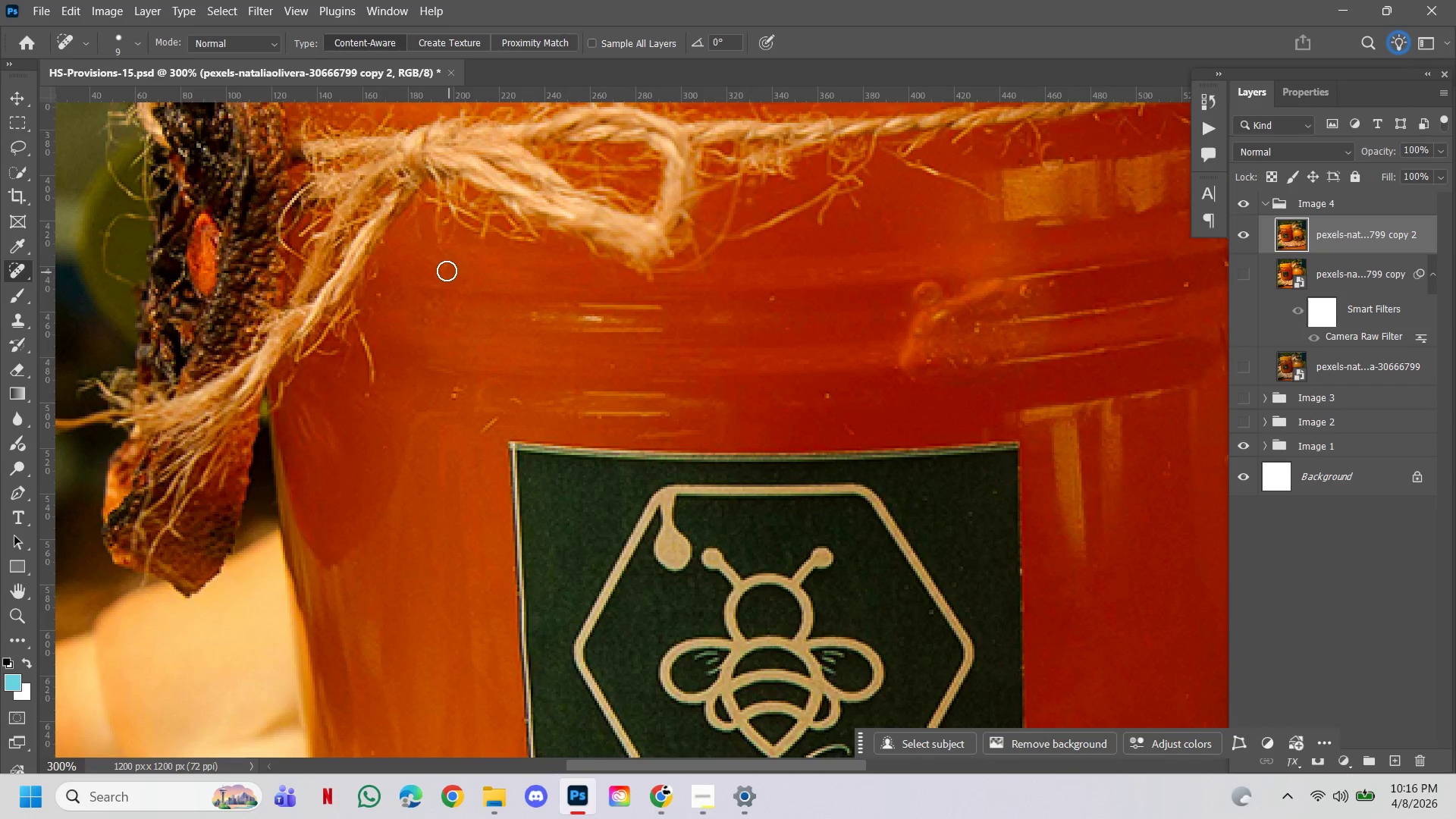 
left_click([444, 268])
 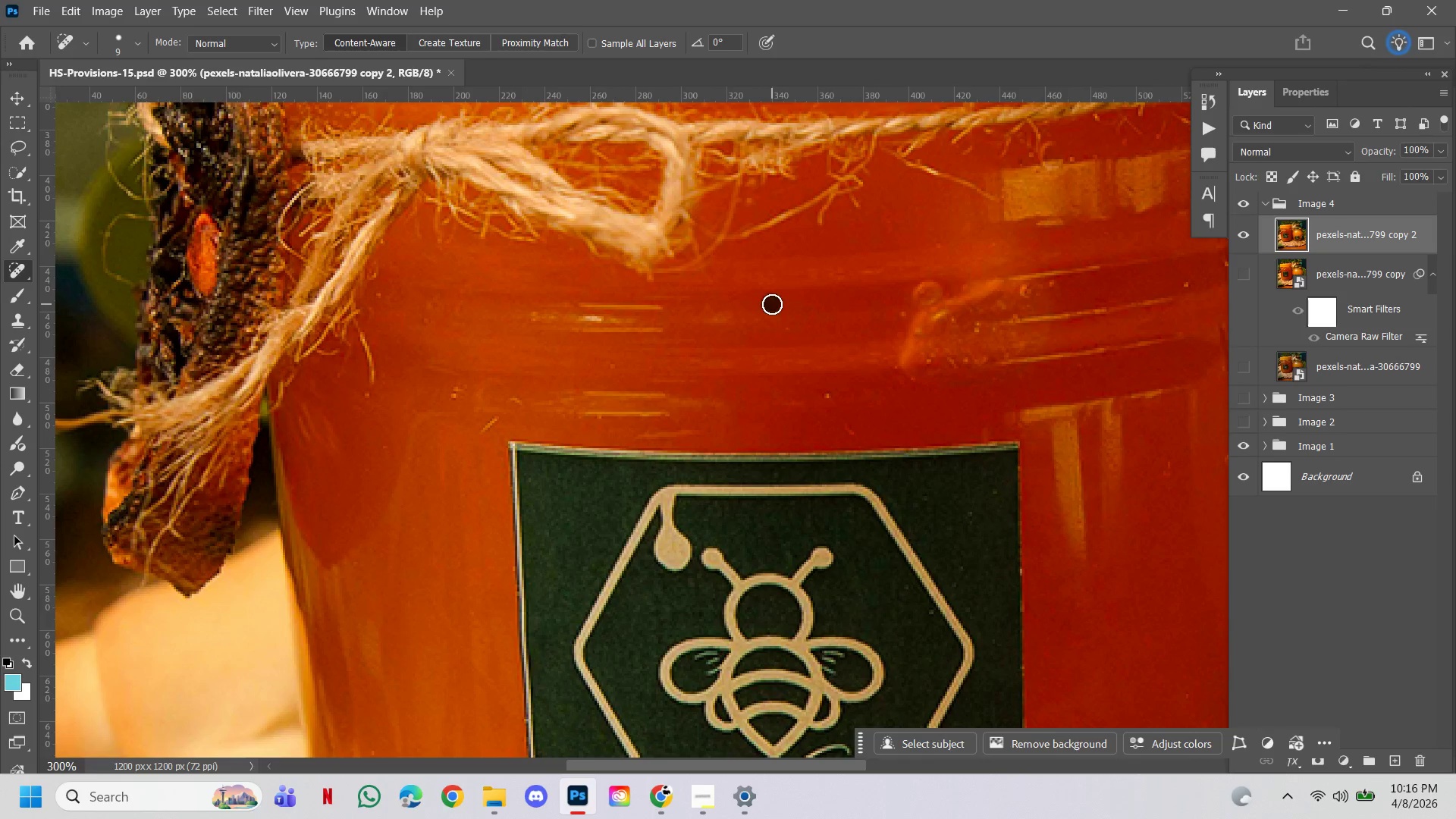 
left_click([791, 330])
 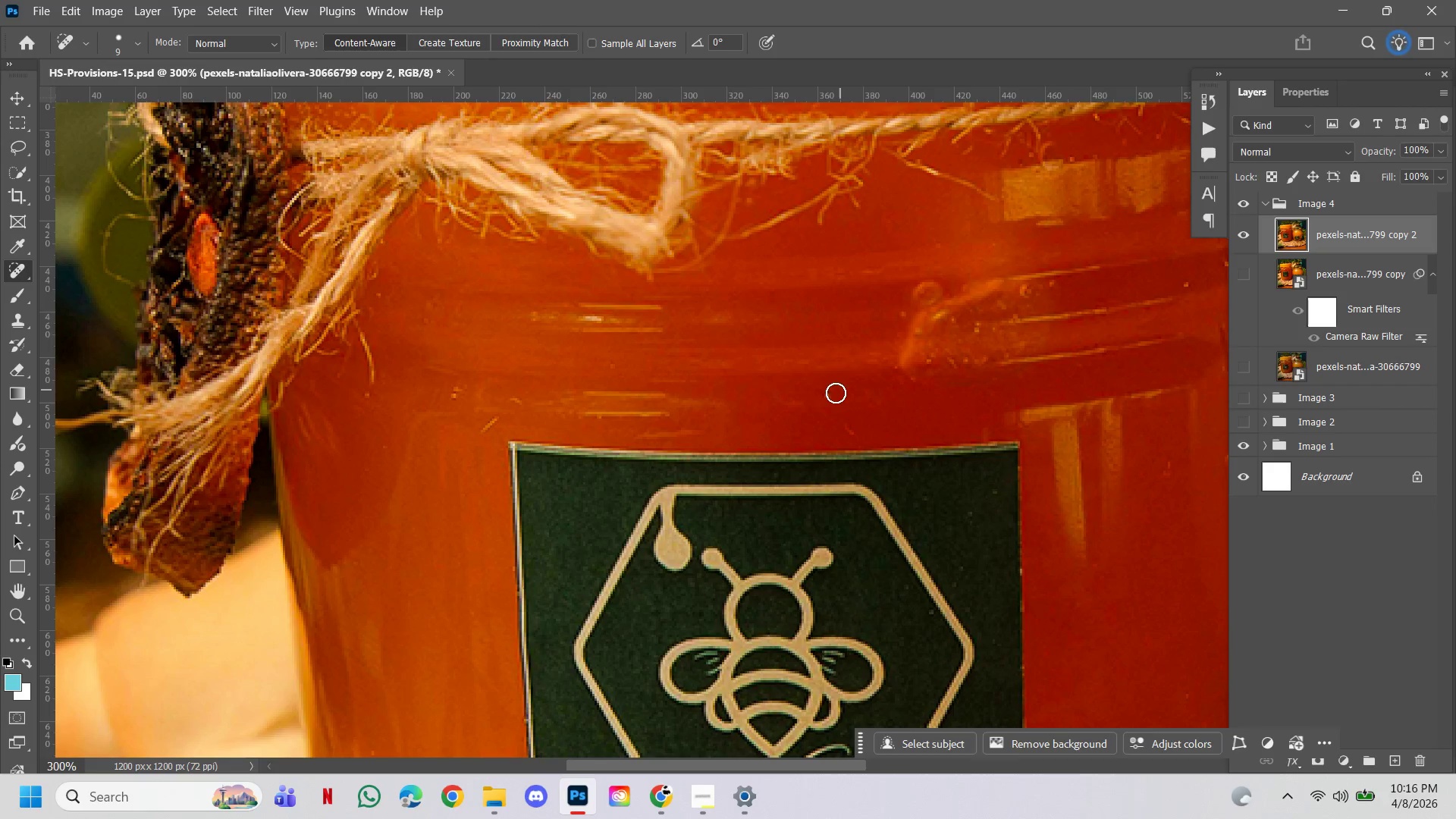 
left_click([830, 393])
 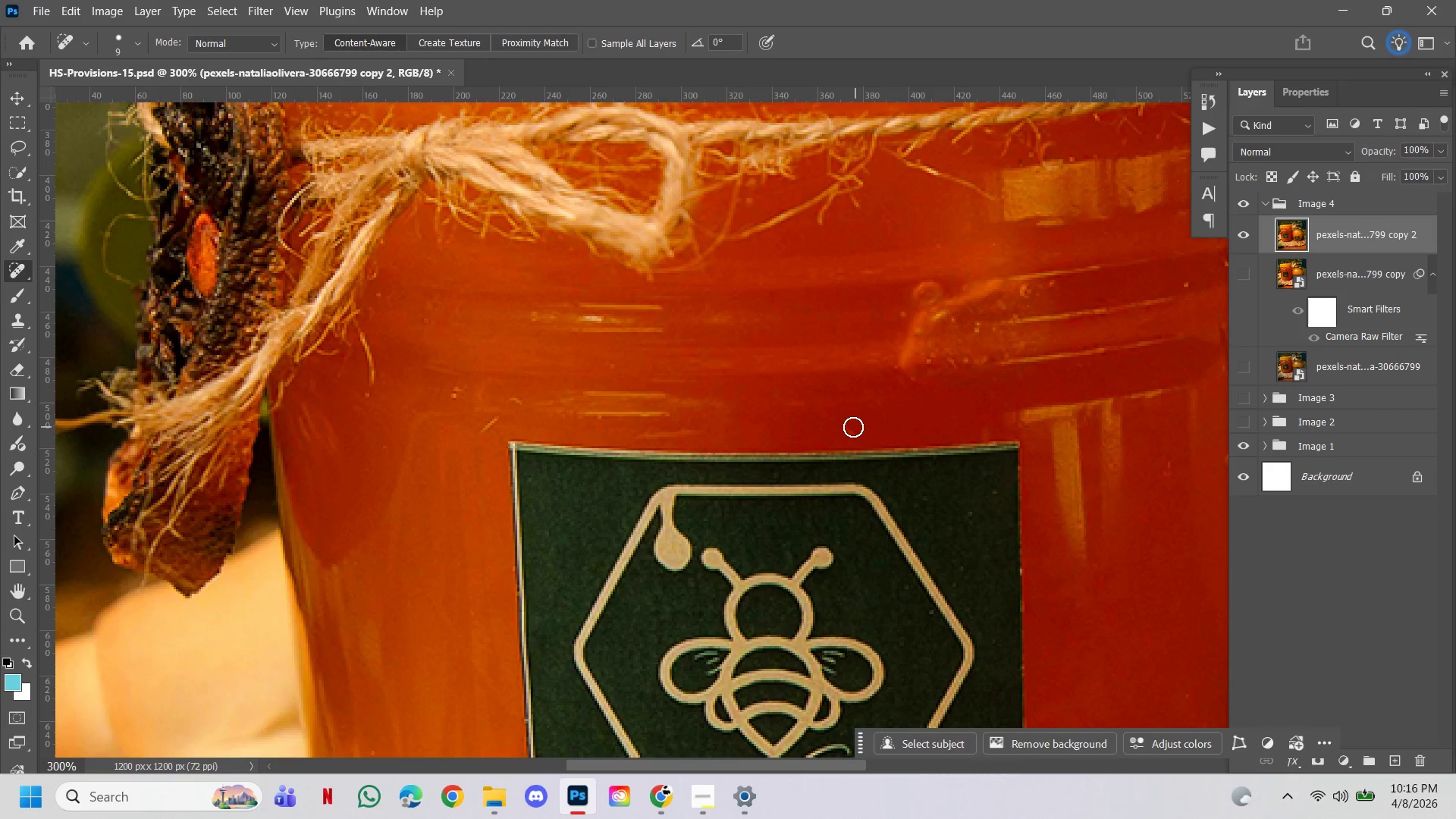 
left_click([853, 427])
 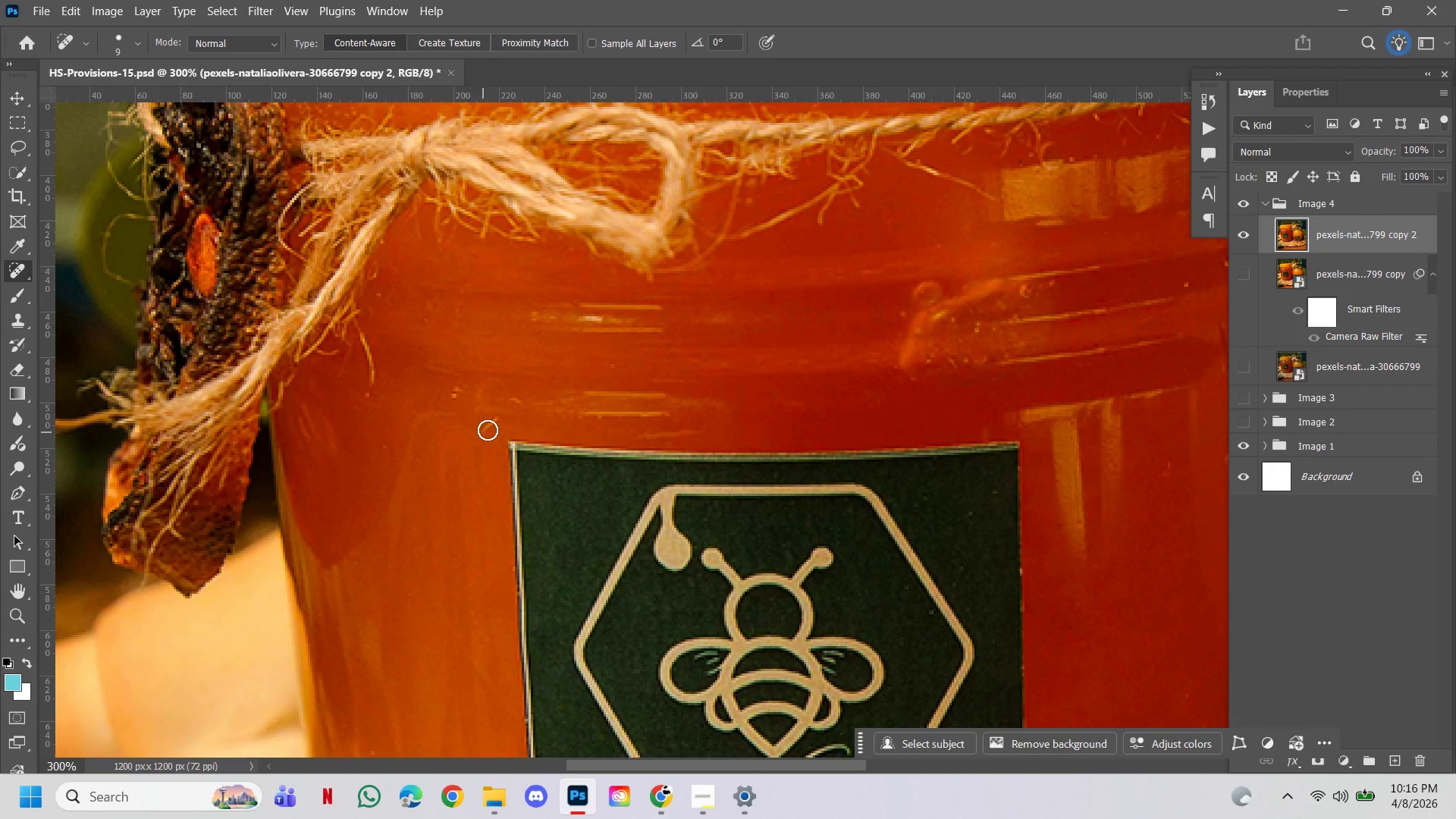 
double_click([500, 424])
 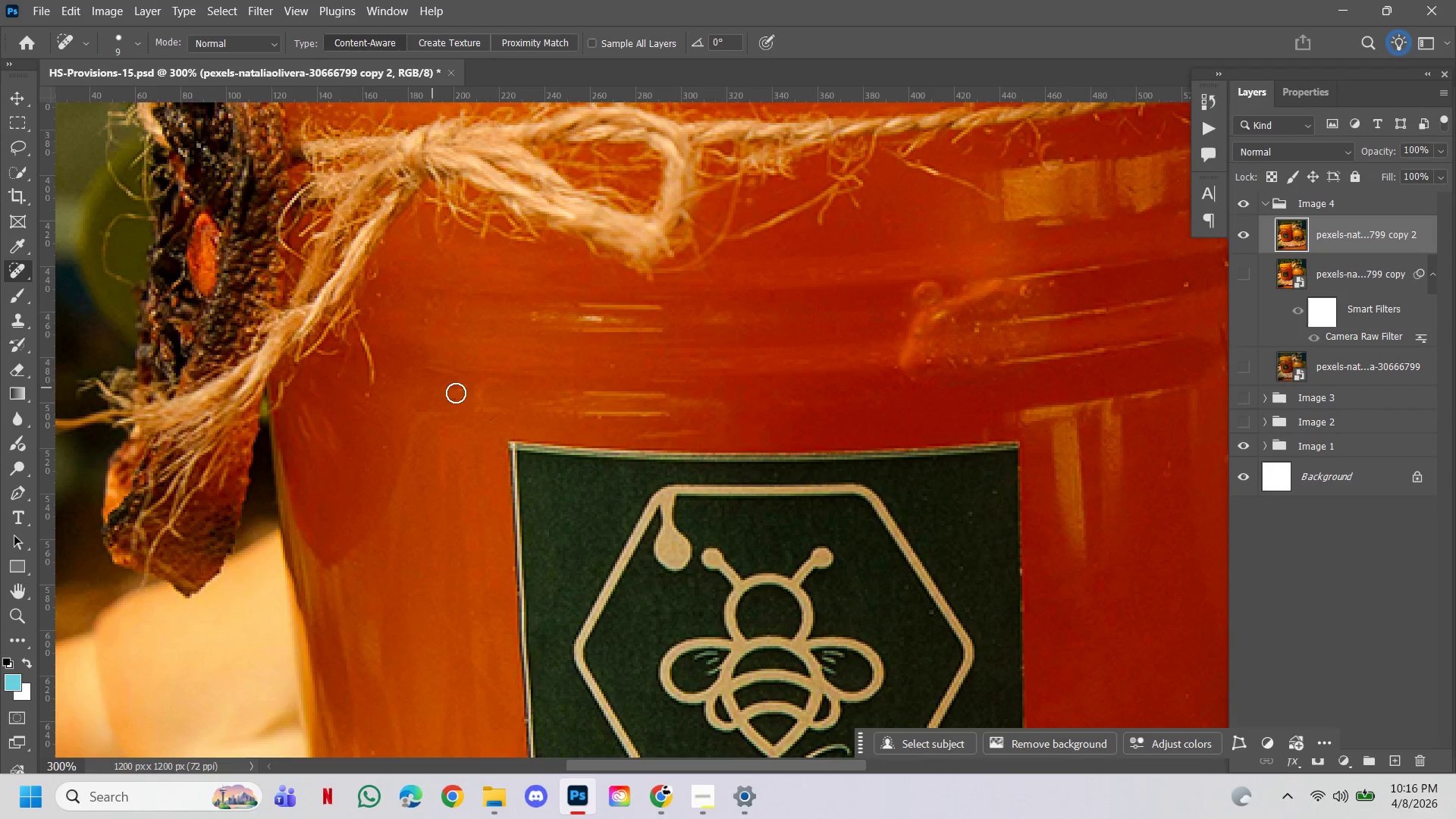 
double_click([455, 399])
 